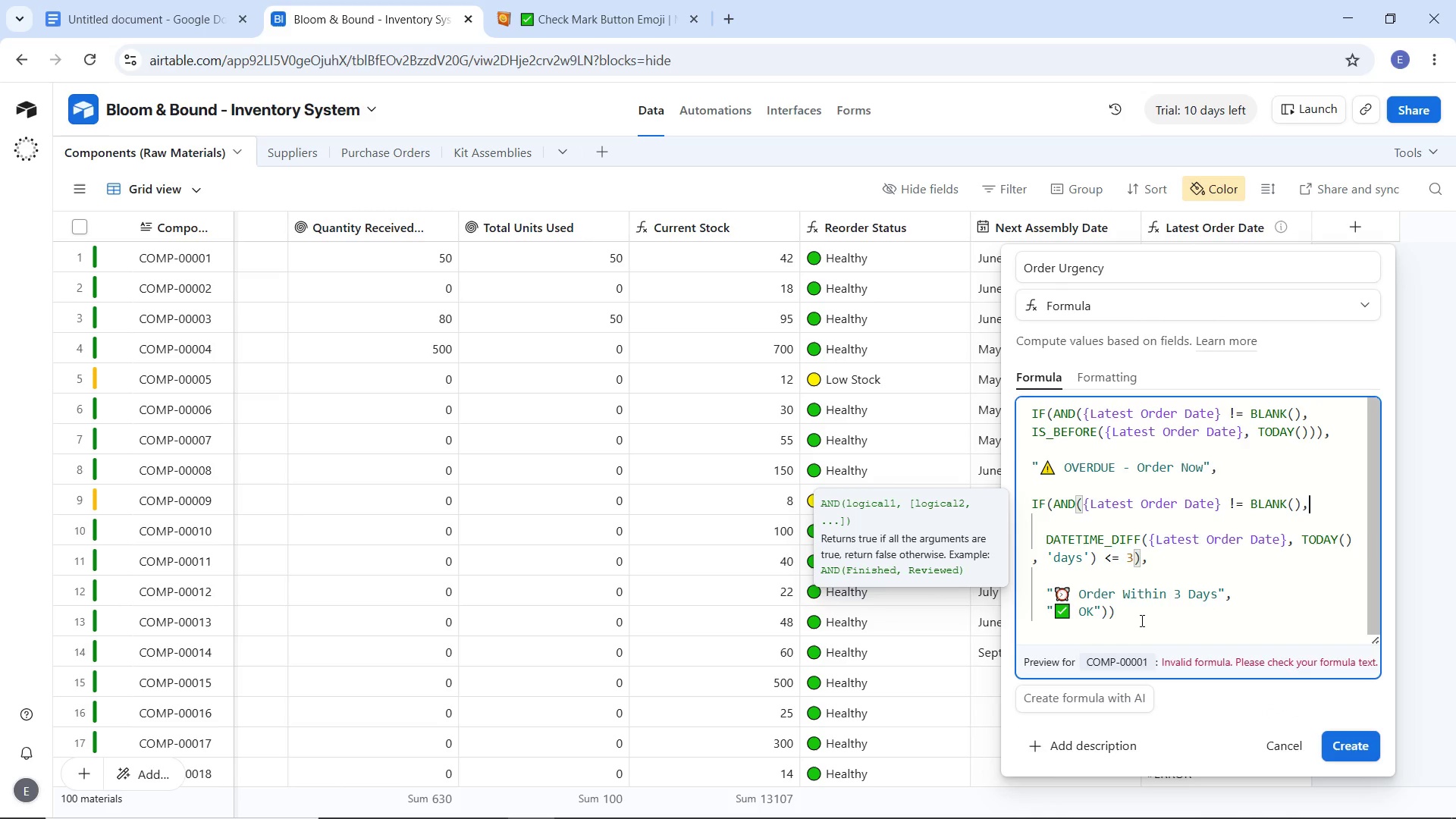 
wait(9.64)
 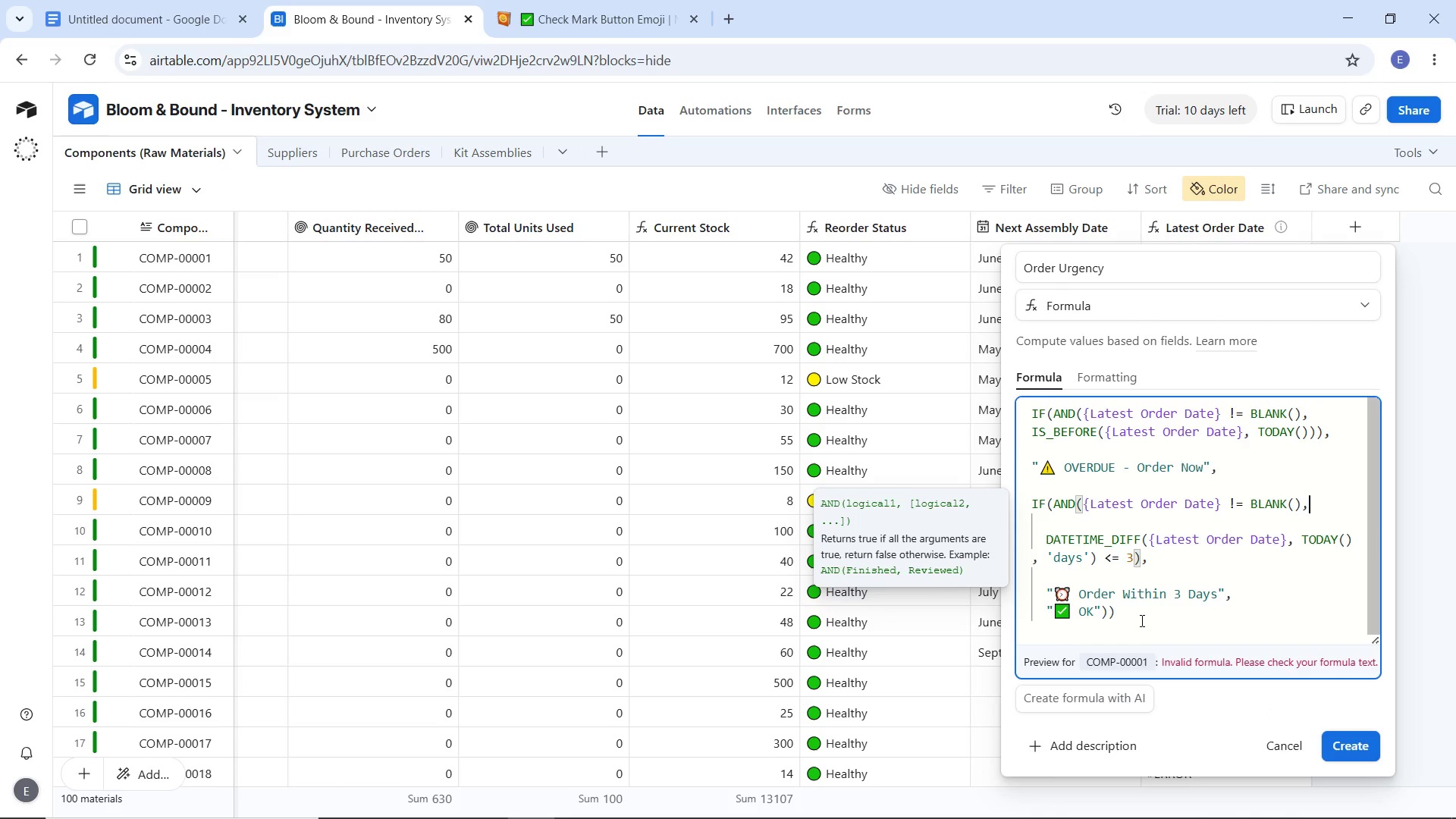 
left_click([1048, 416])
 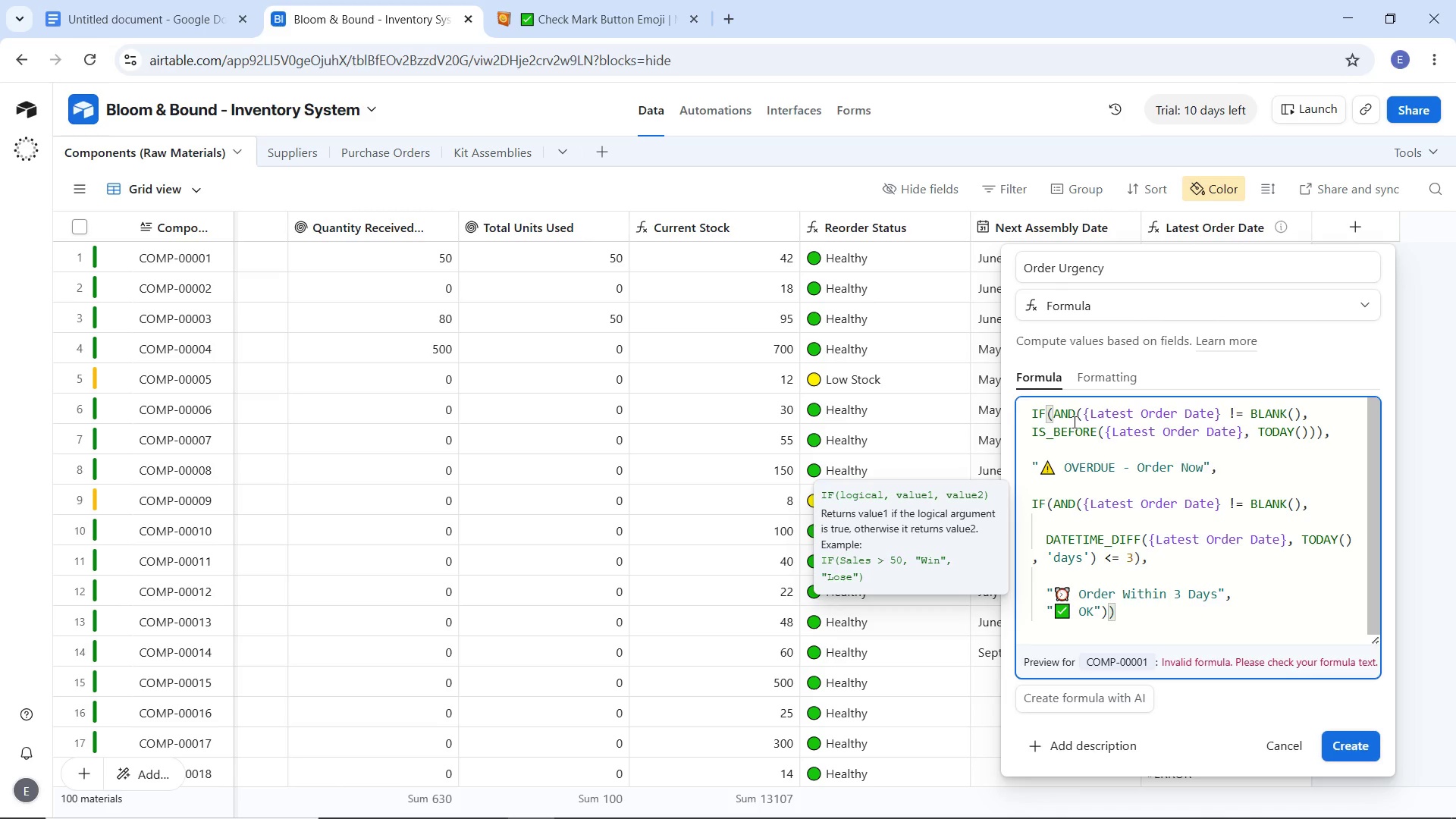 
left_click([1080, 416])
 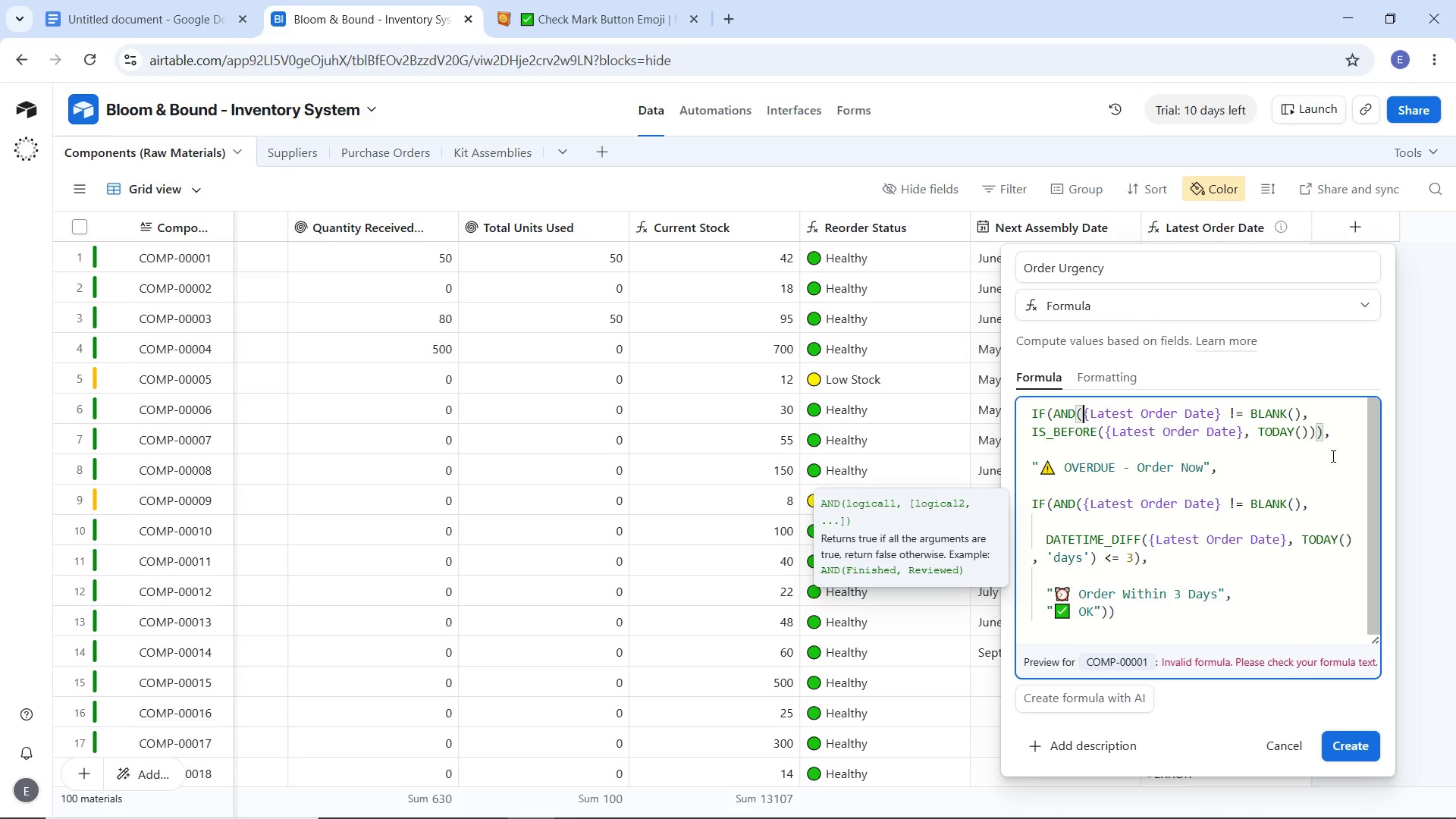 
left_click([1313, 435])
 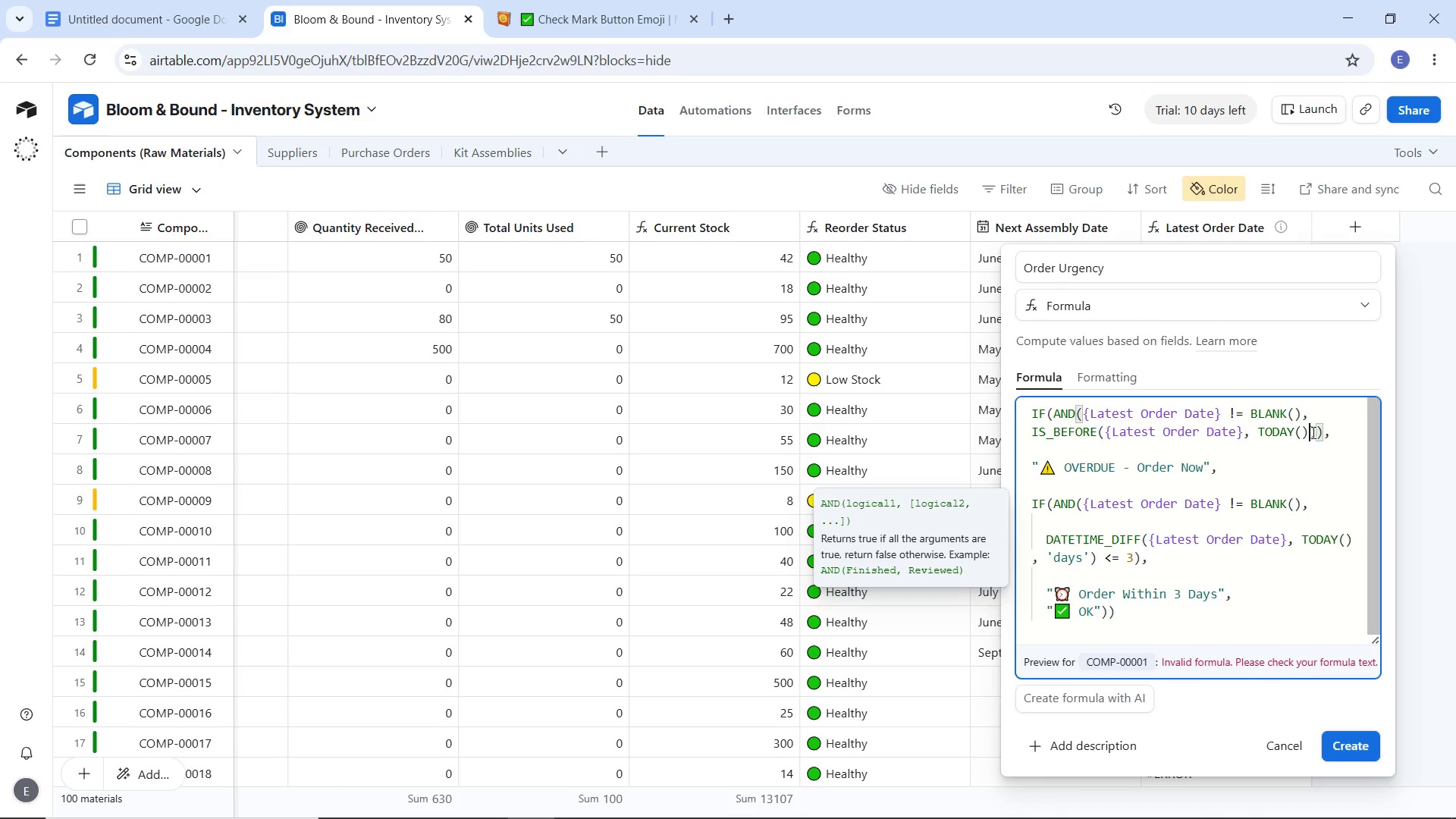 
left_click([1312, 432])
 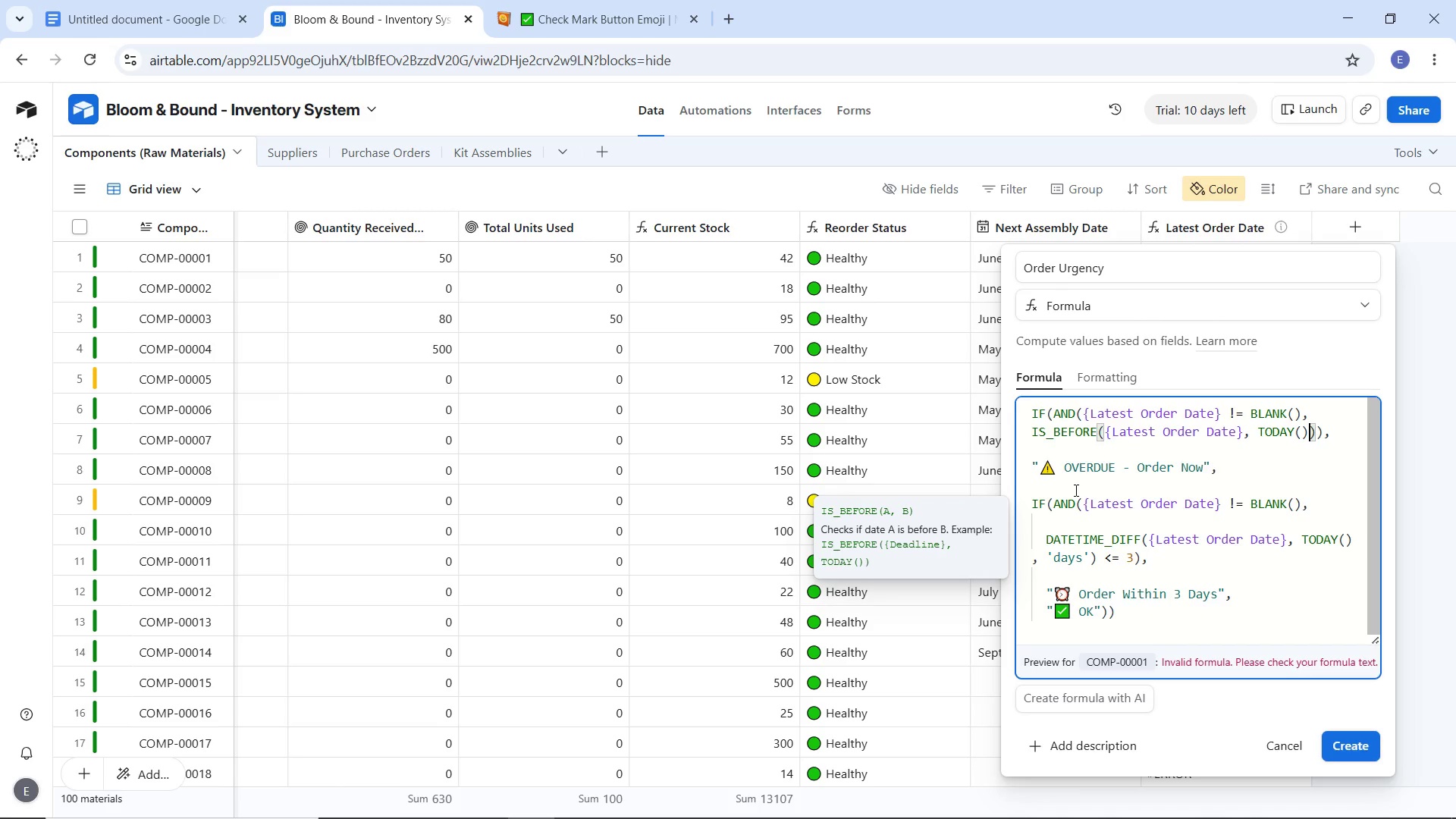 
wait(13.08)
 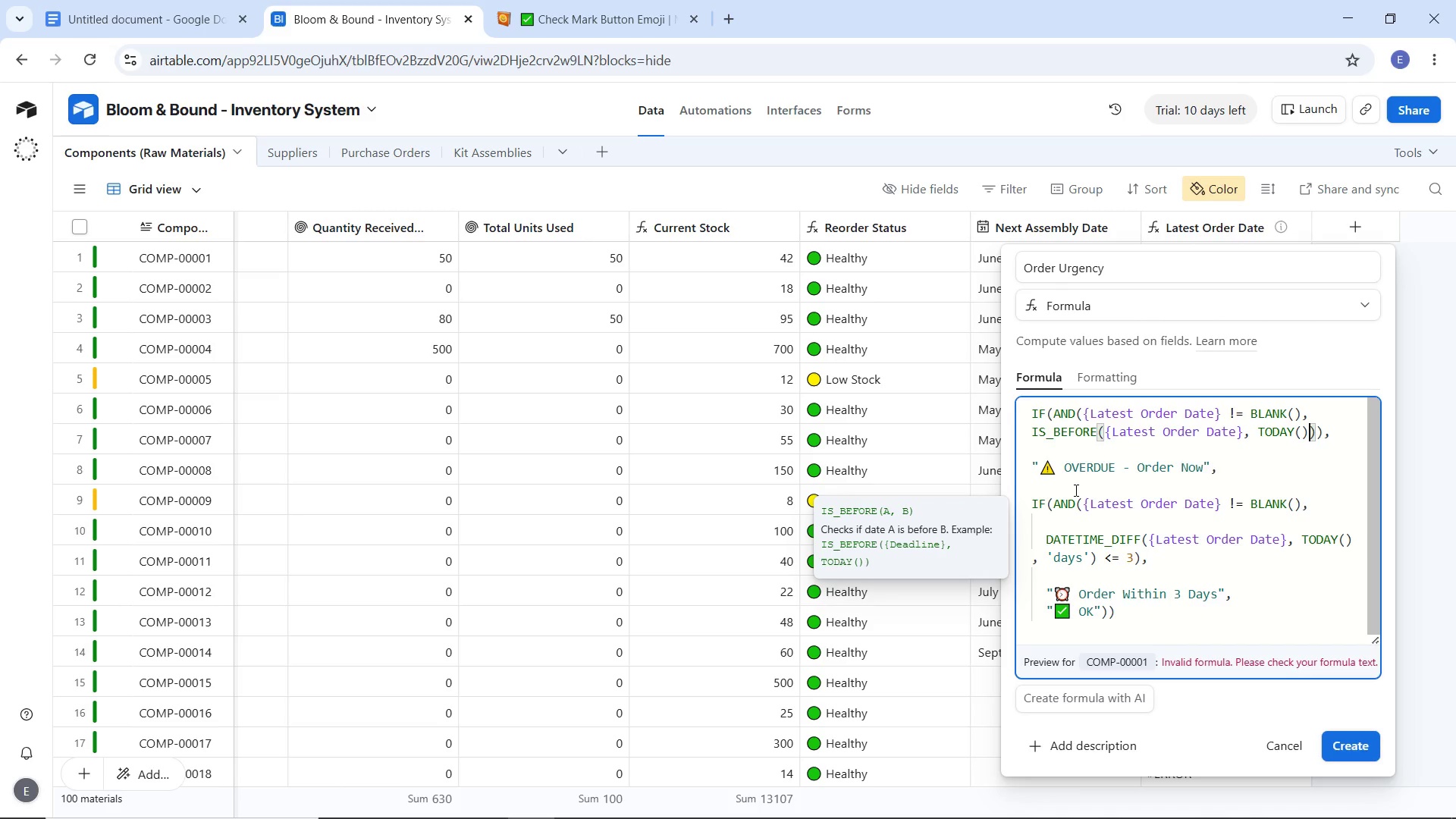 
left_click([1285, 665])
 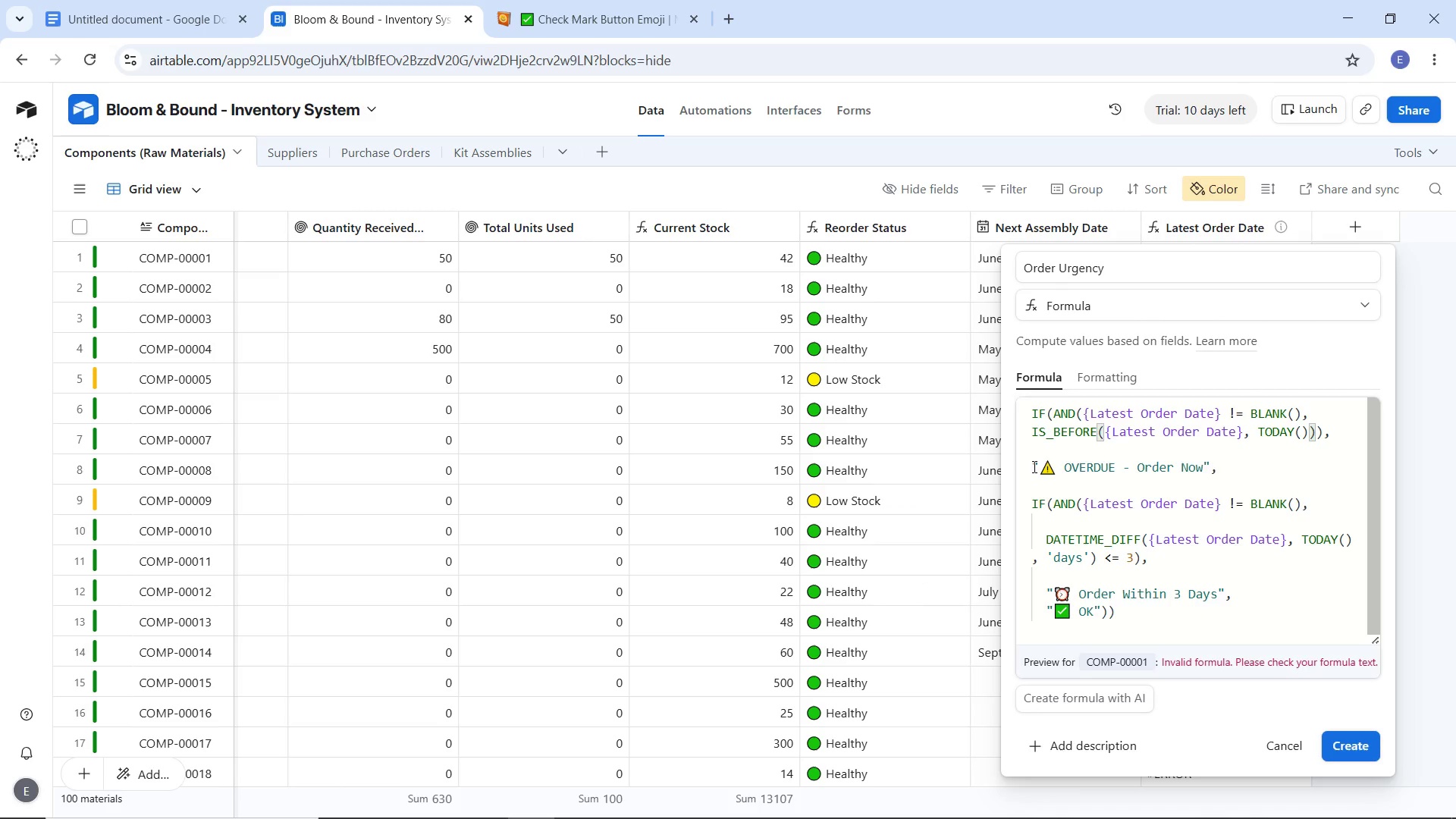 
left_click([1033, 466])
 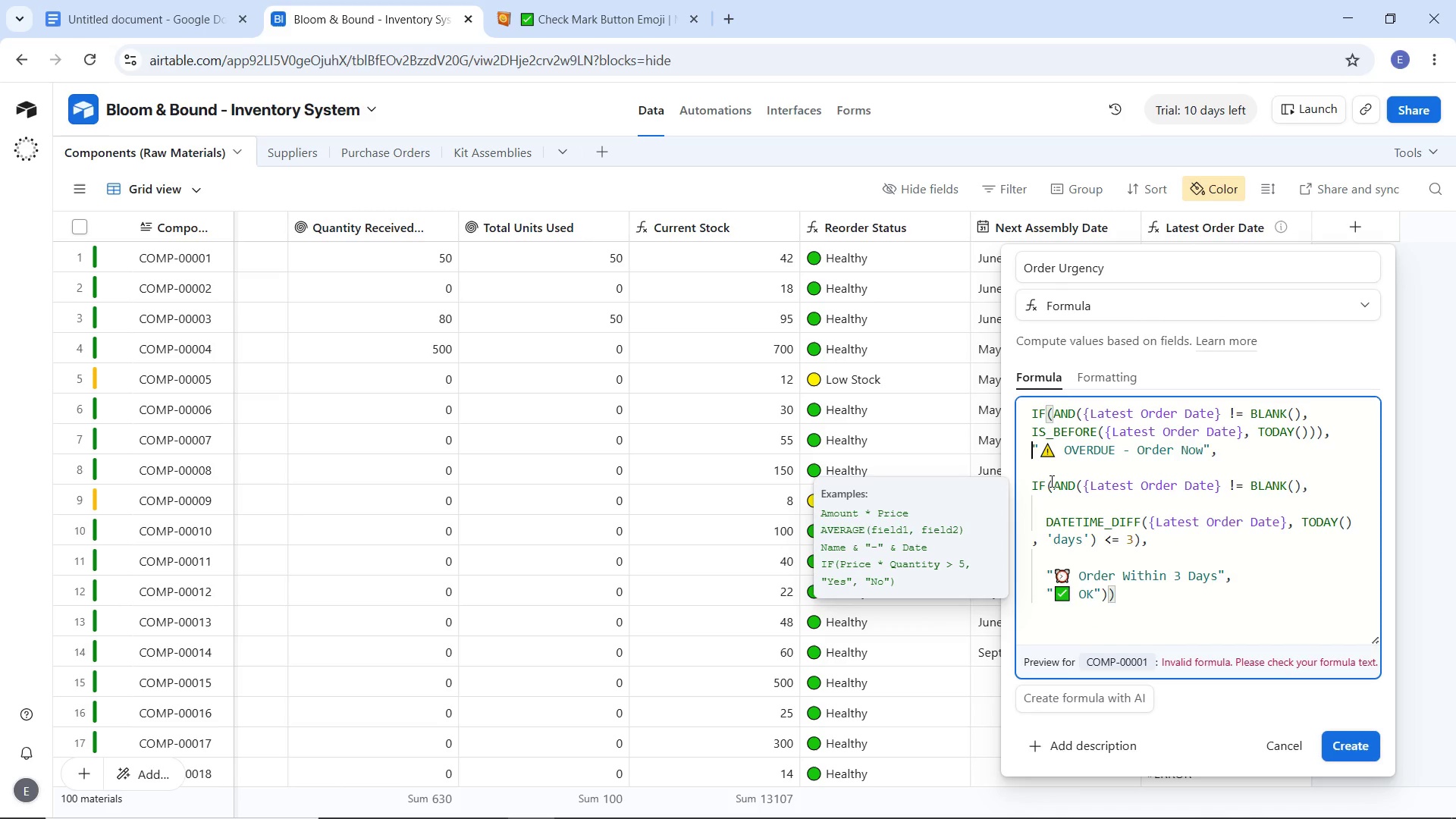 
key(Backspace)
 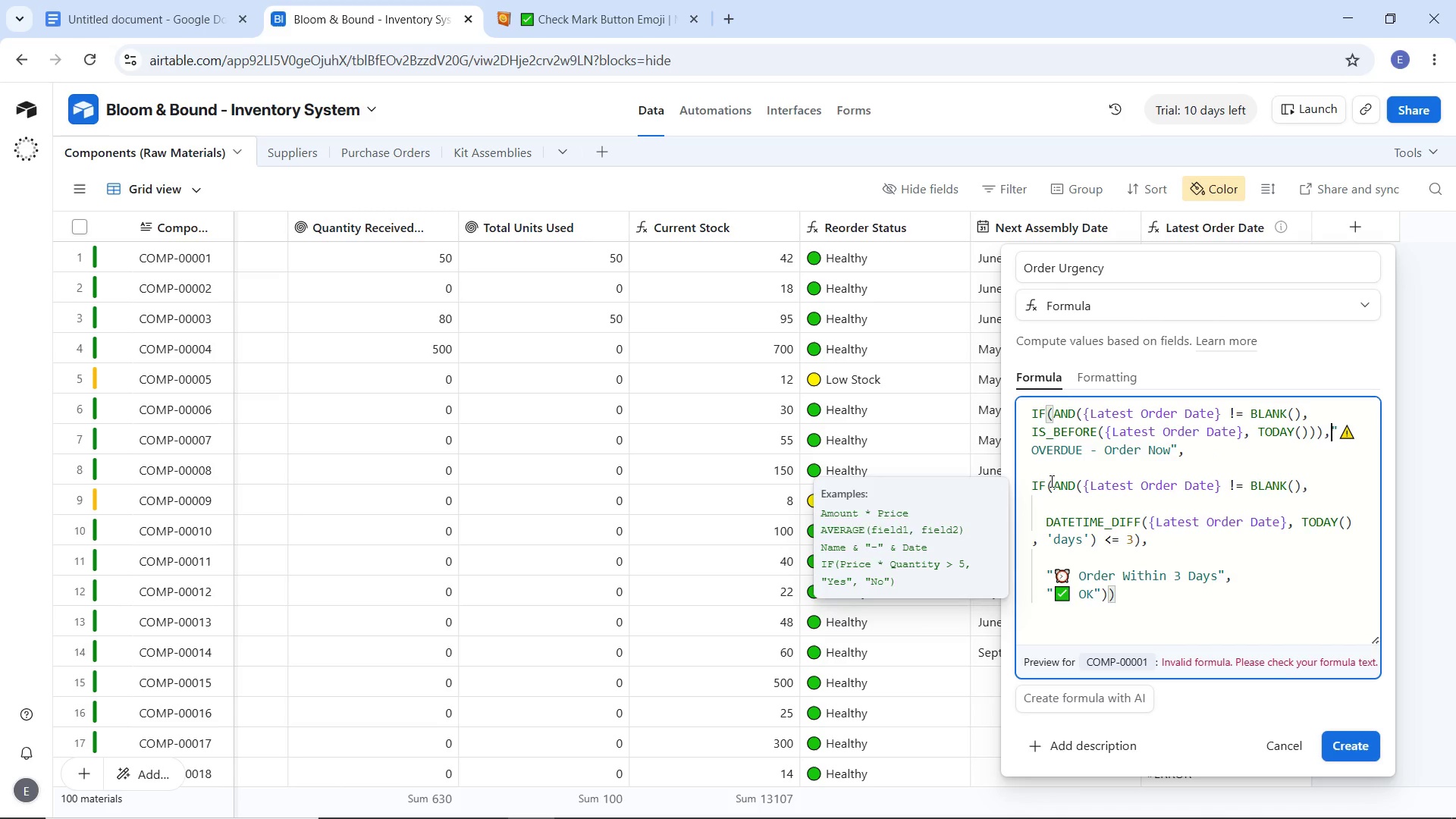 
key(Backspace)
 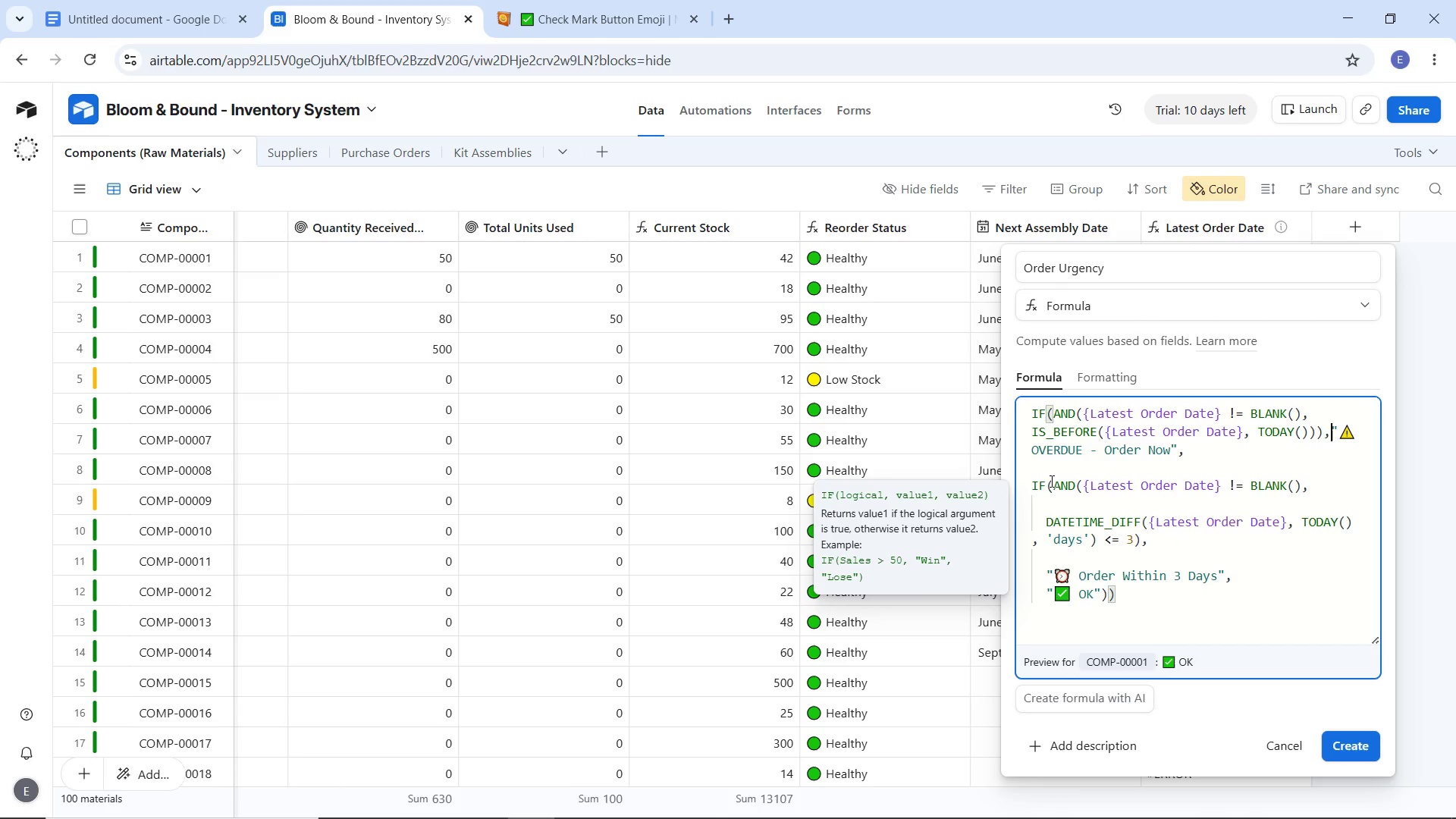 
wait(5.44)
 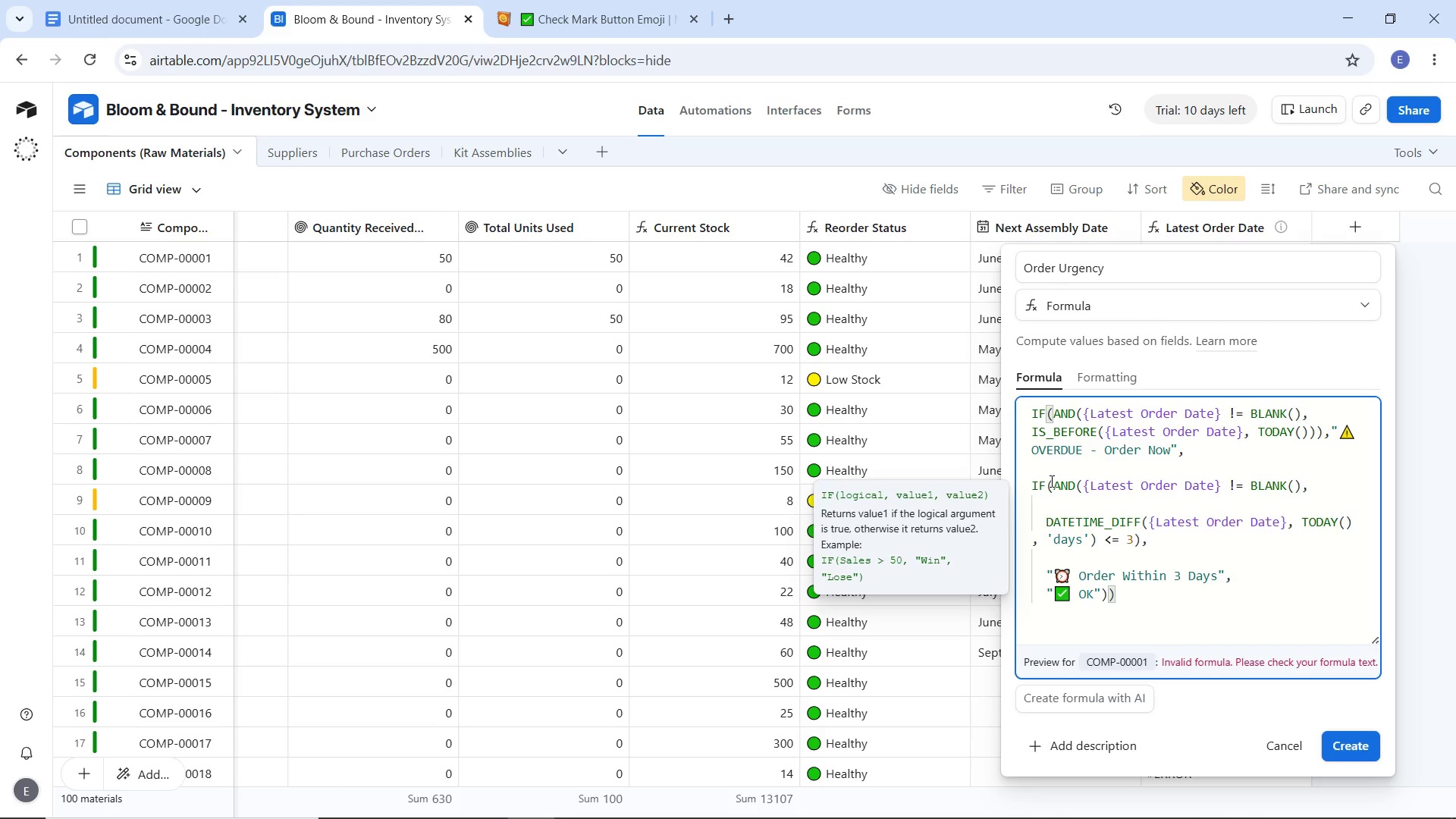 
key(Space)
 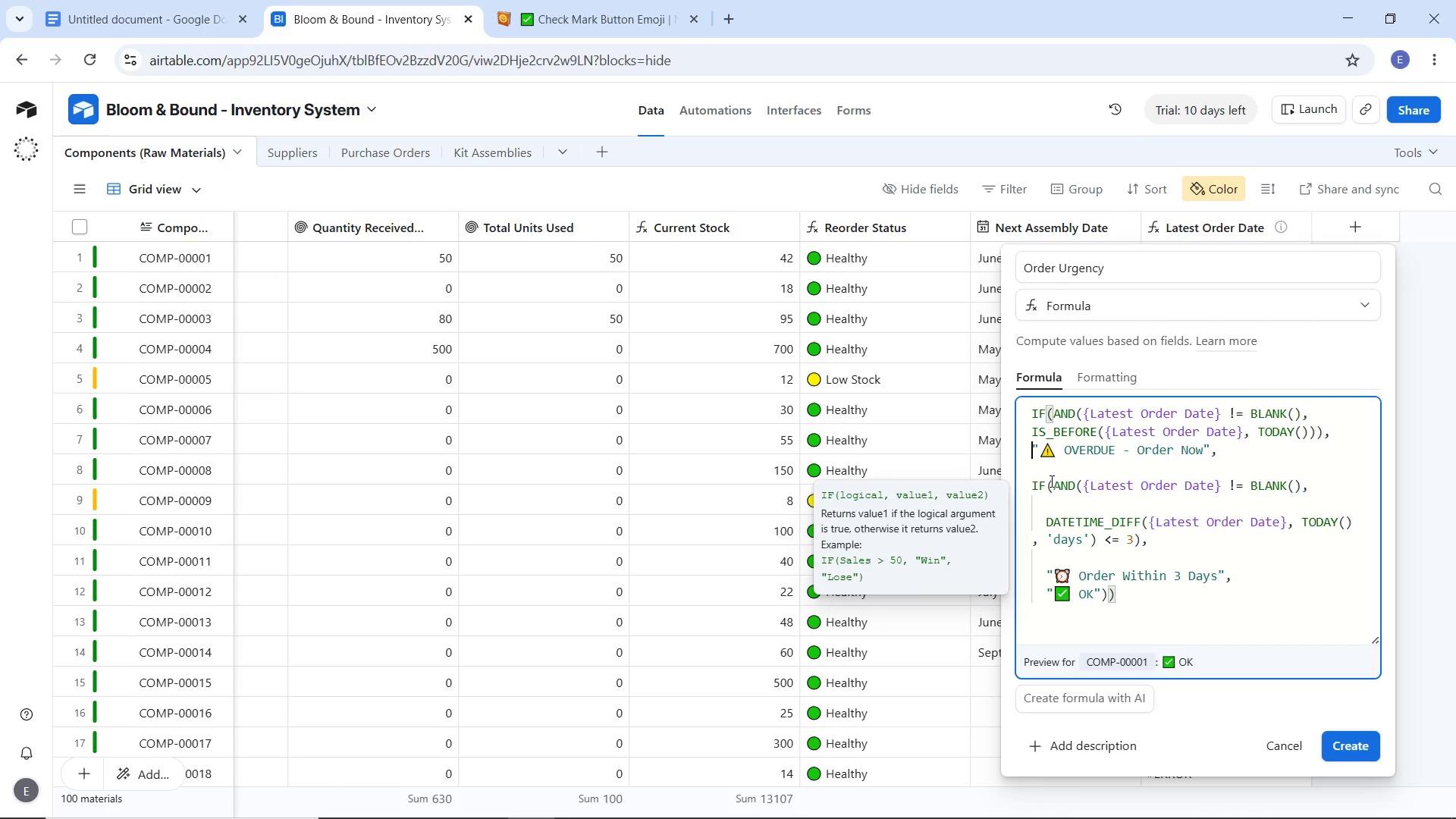 
key(Backspace)
 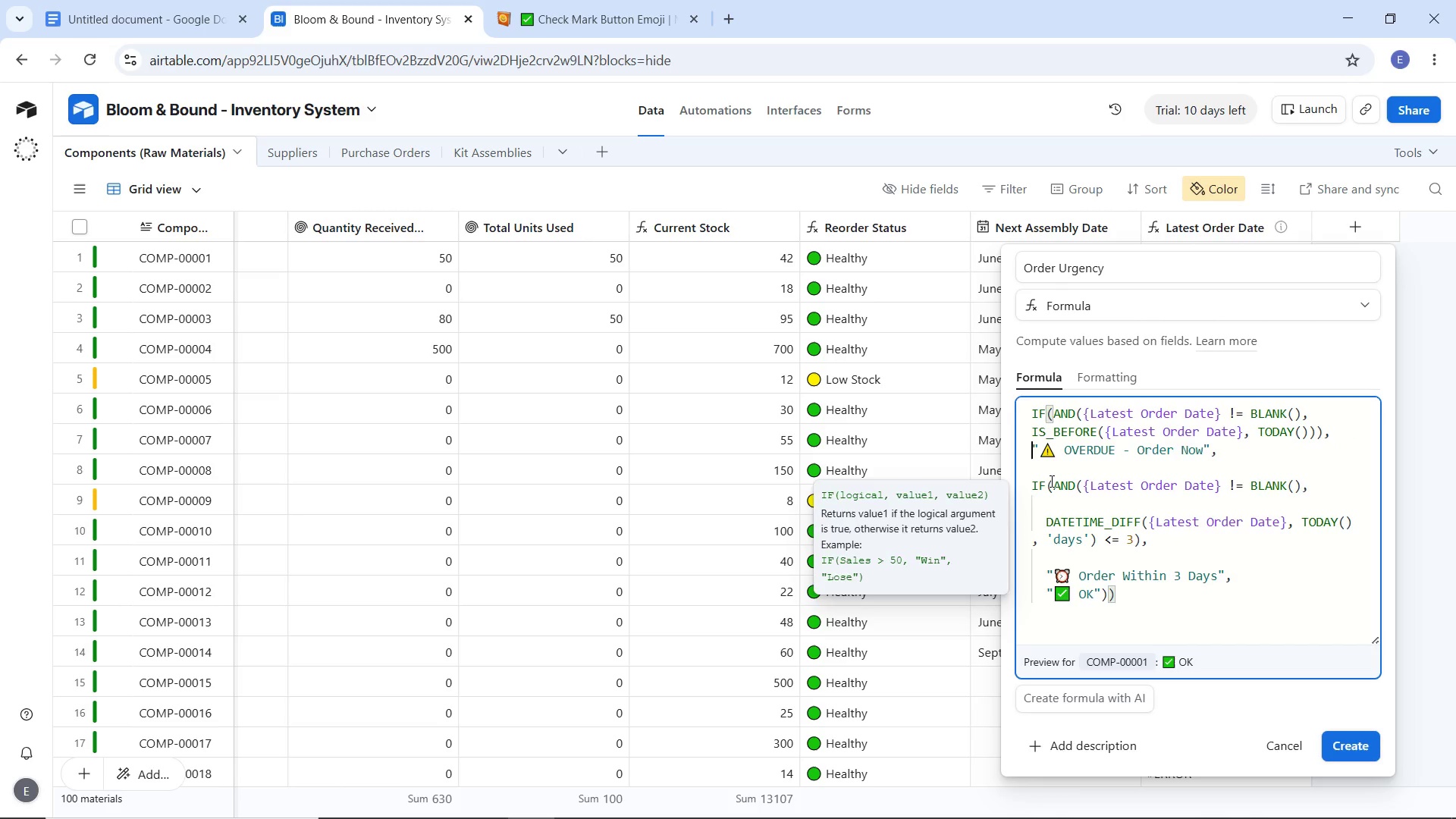 
key(Enter)
 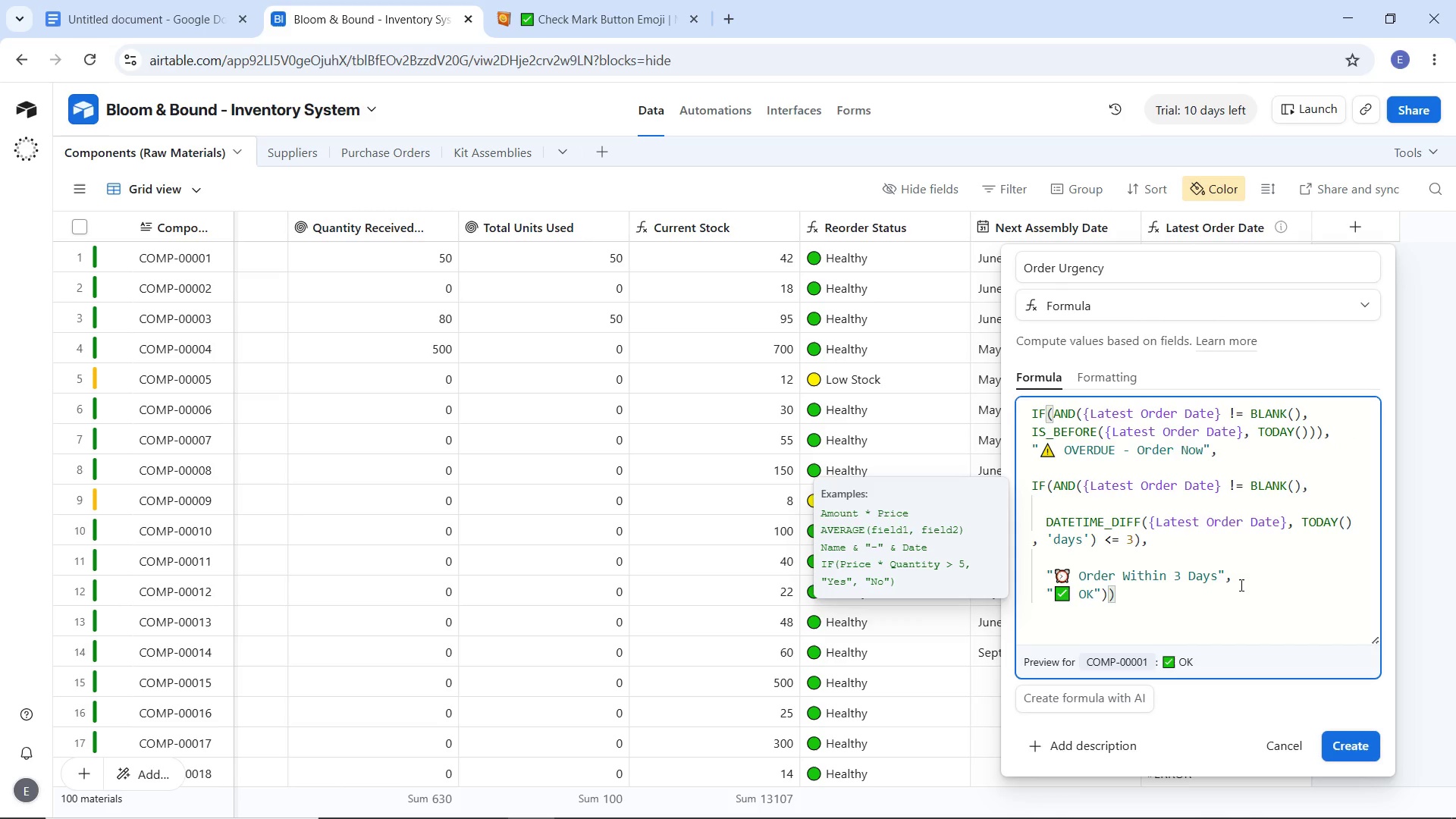 
left_click([1240, 585])
 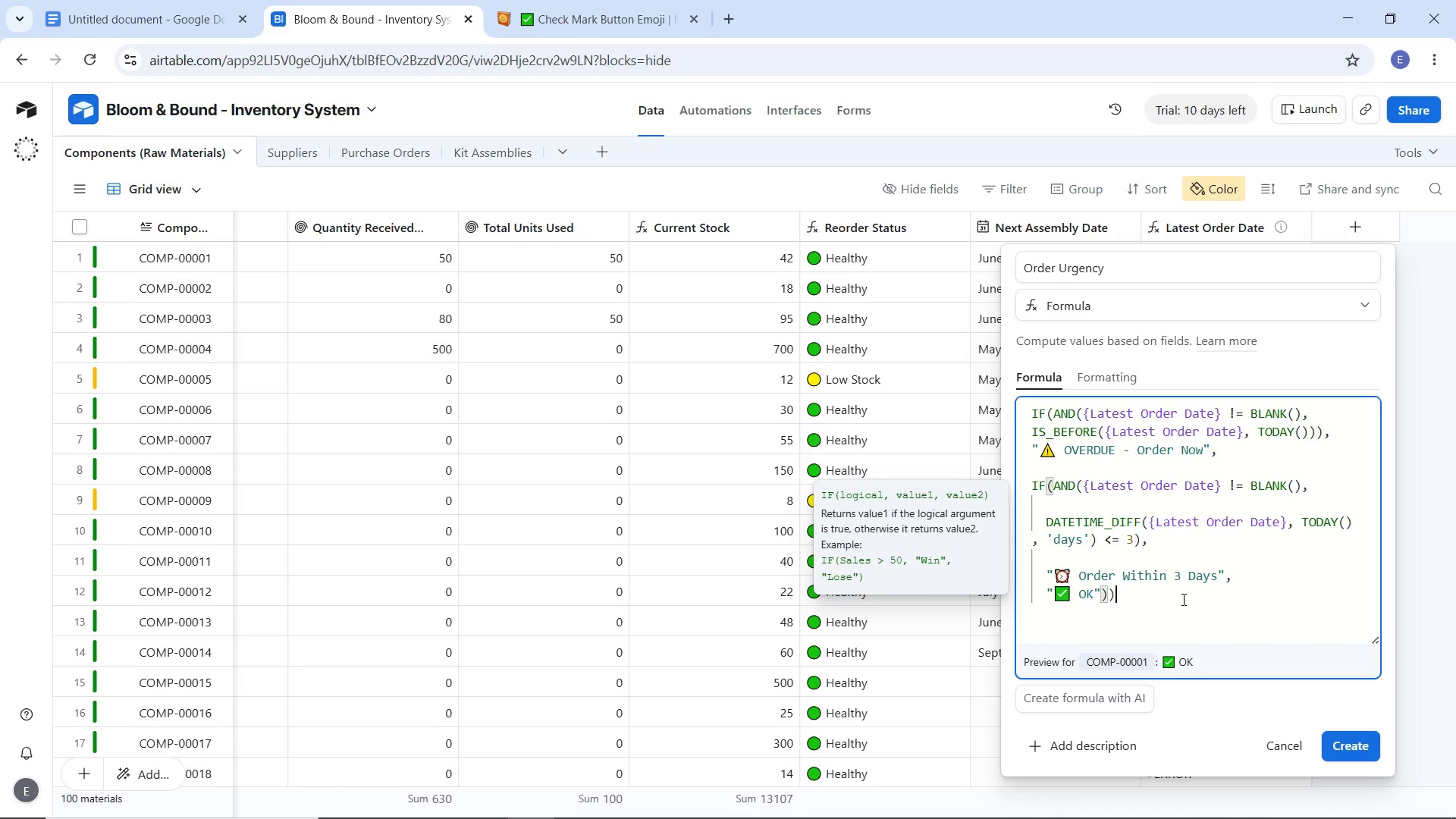 
left_click([1182, 599])
 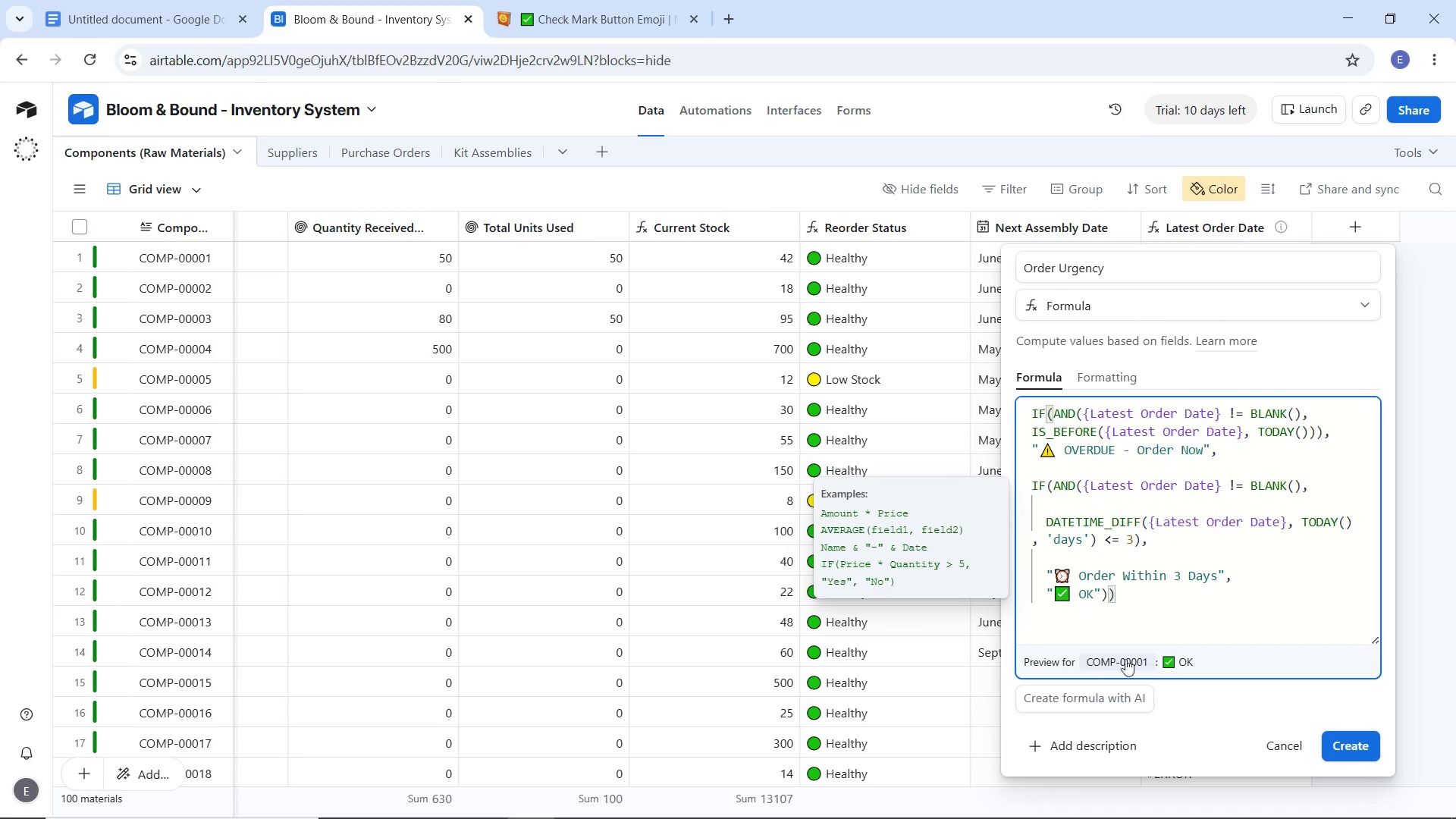 
left_click([1059, 738])
 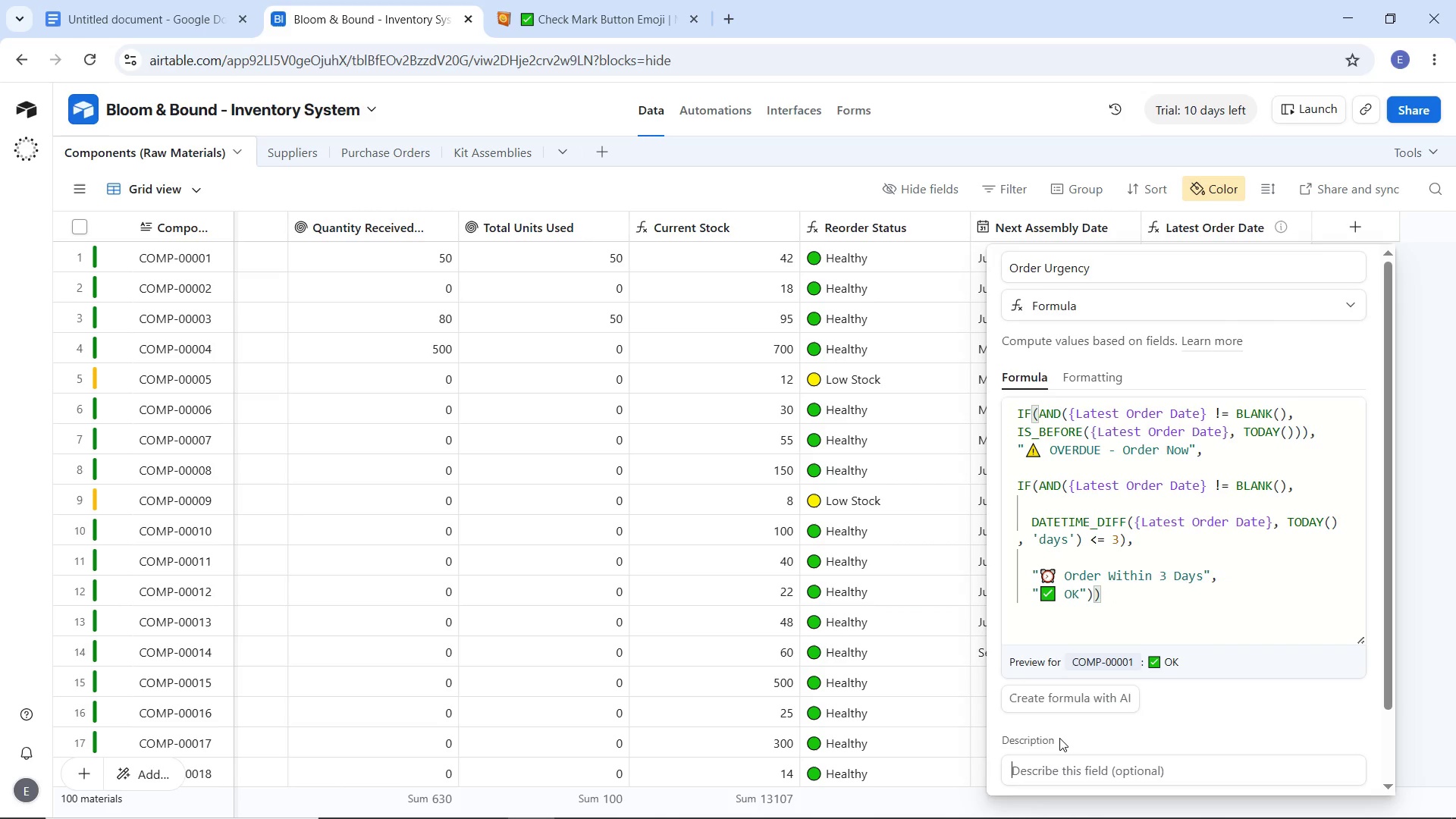 
type(The IS_BEFORE )
 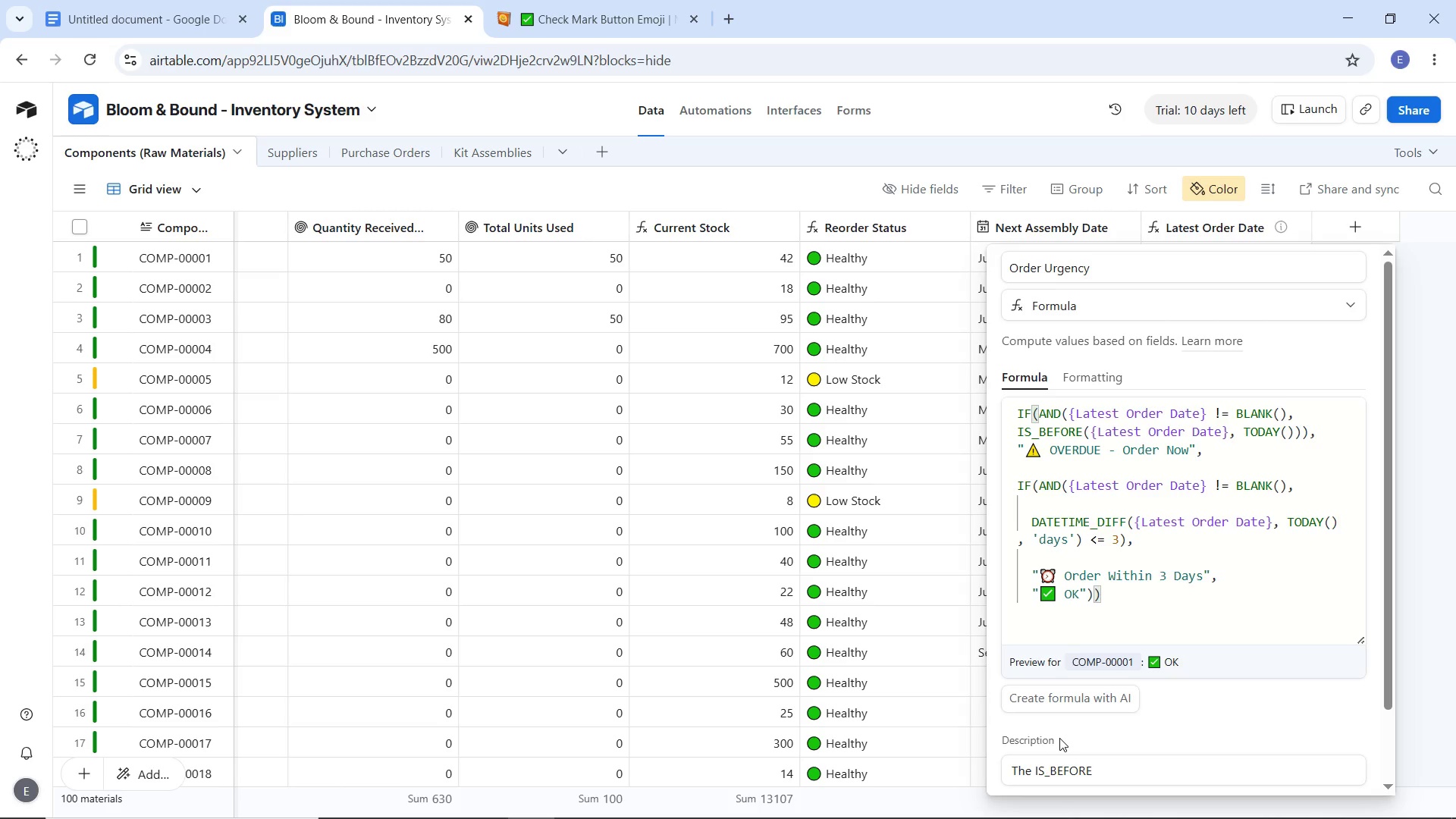 
type(checks if the Latest Order has already passed. The DATE)
 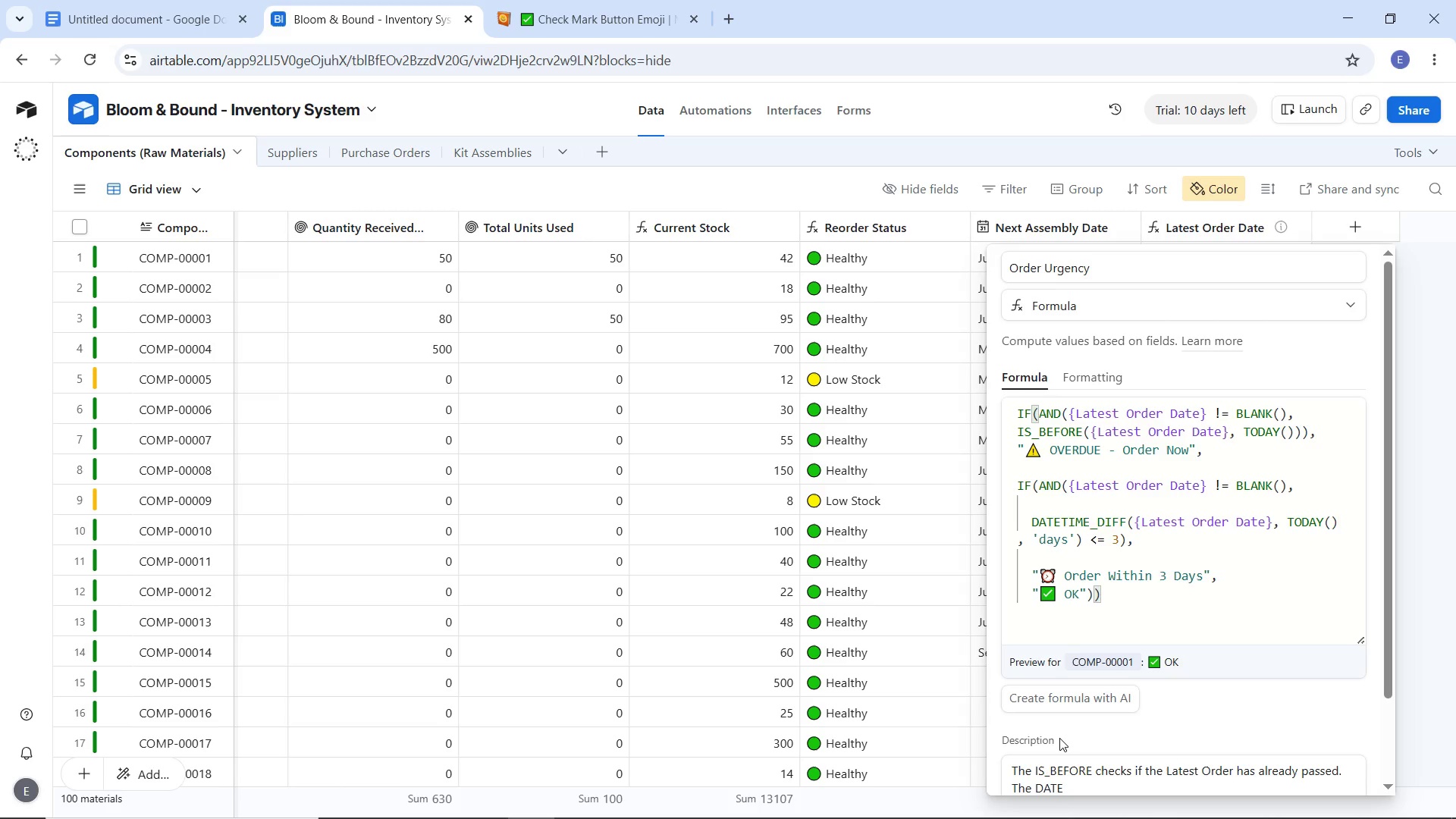 
type(TIME_F)
key(Backspace)
type(DIFF calculates)
 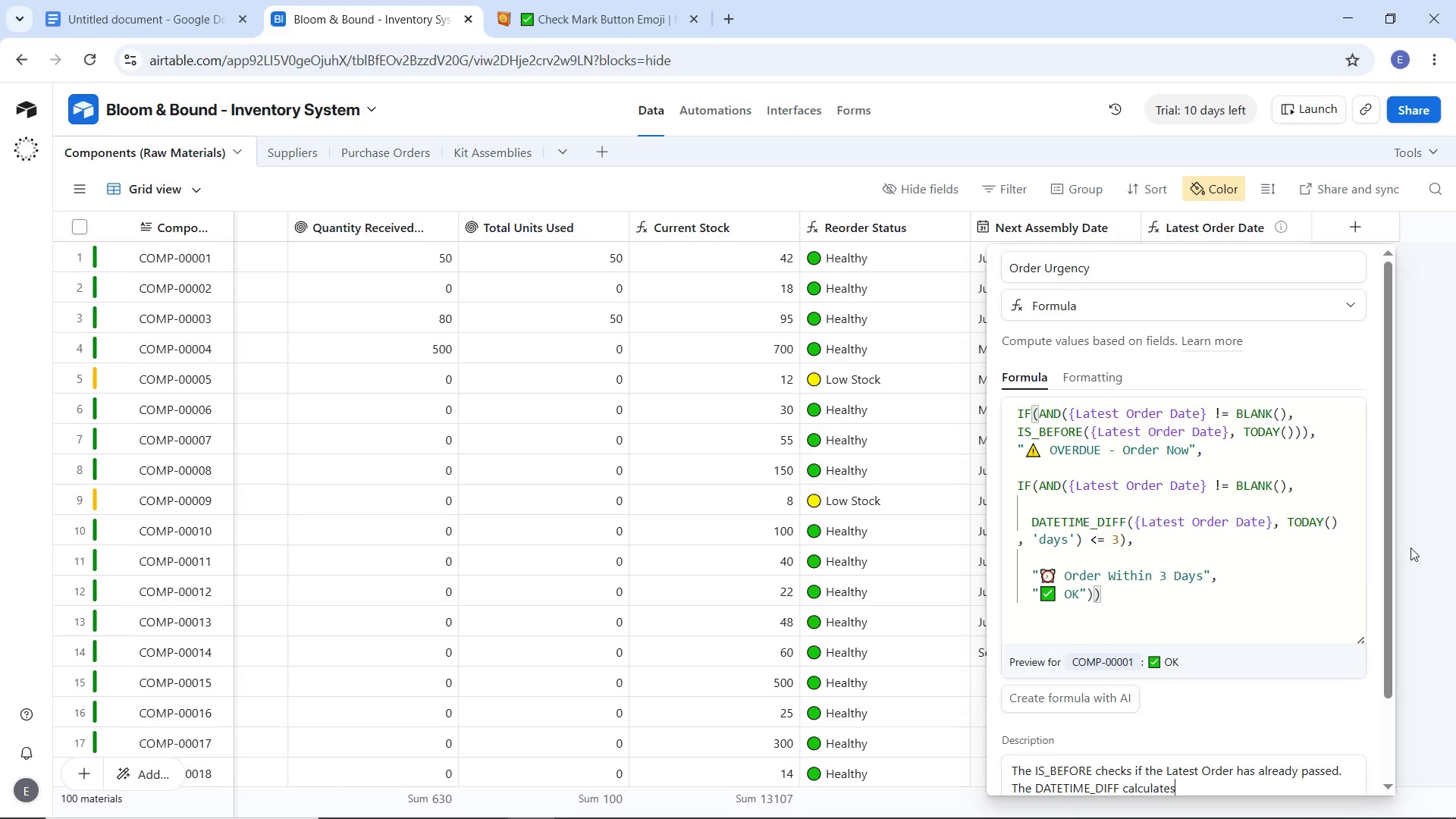 
scroll: coordinate [1382, 558], scroll_direction: down, amount: 13.0
 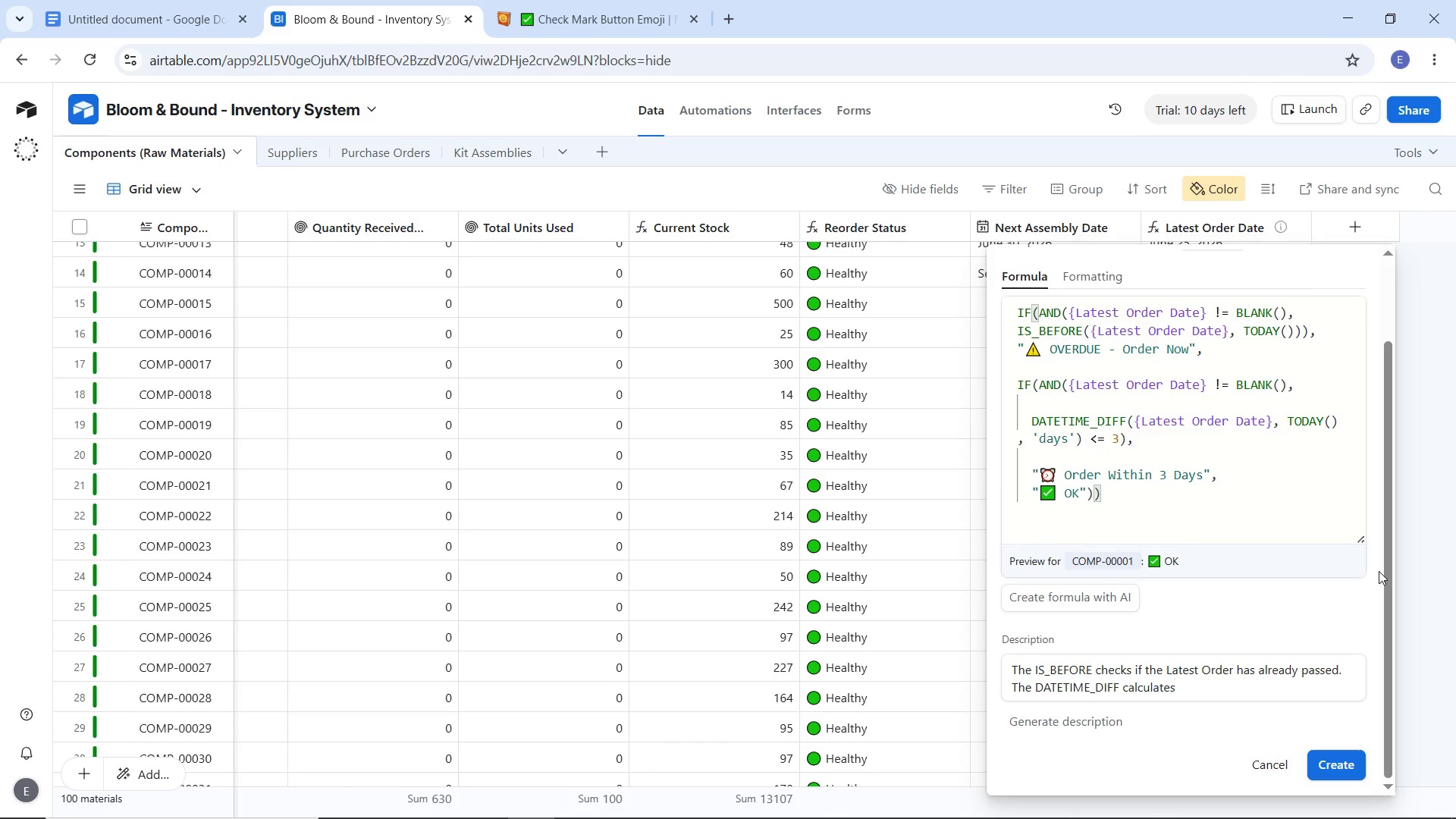 
type( how many days are left until the deadline)
 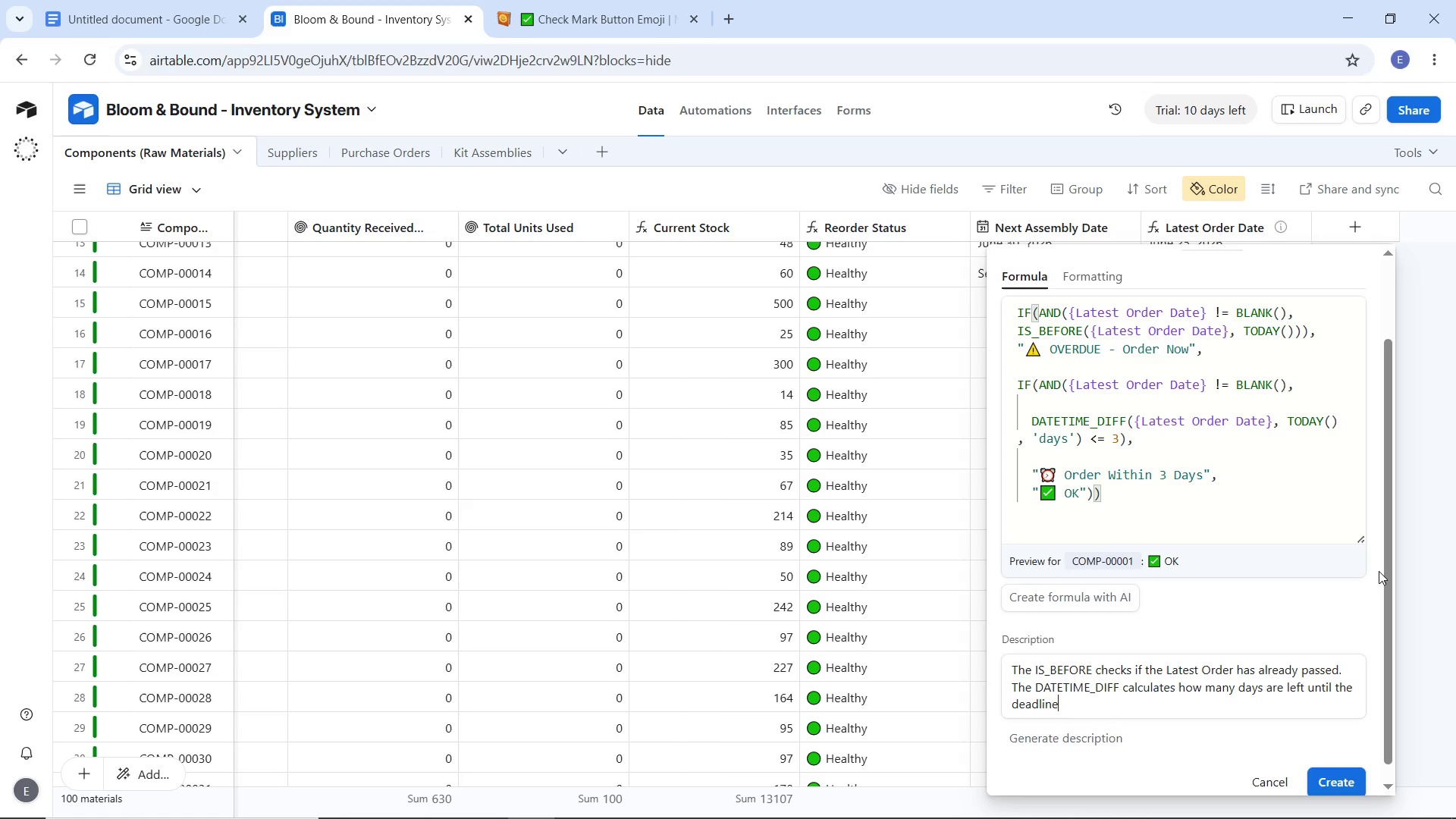 
type(. The AND witht th)
key(Backspace)
key(Backspace)
key(Backspace)
key(Backspace)
type( the  BLA)
key(Backspace)
key(Backspace)
key(Backspace)
key(Backspace)
key(Backspace)
type( BLANK() checks prevent thr)
key(Backspace)
type(e formula from throwing )
 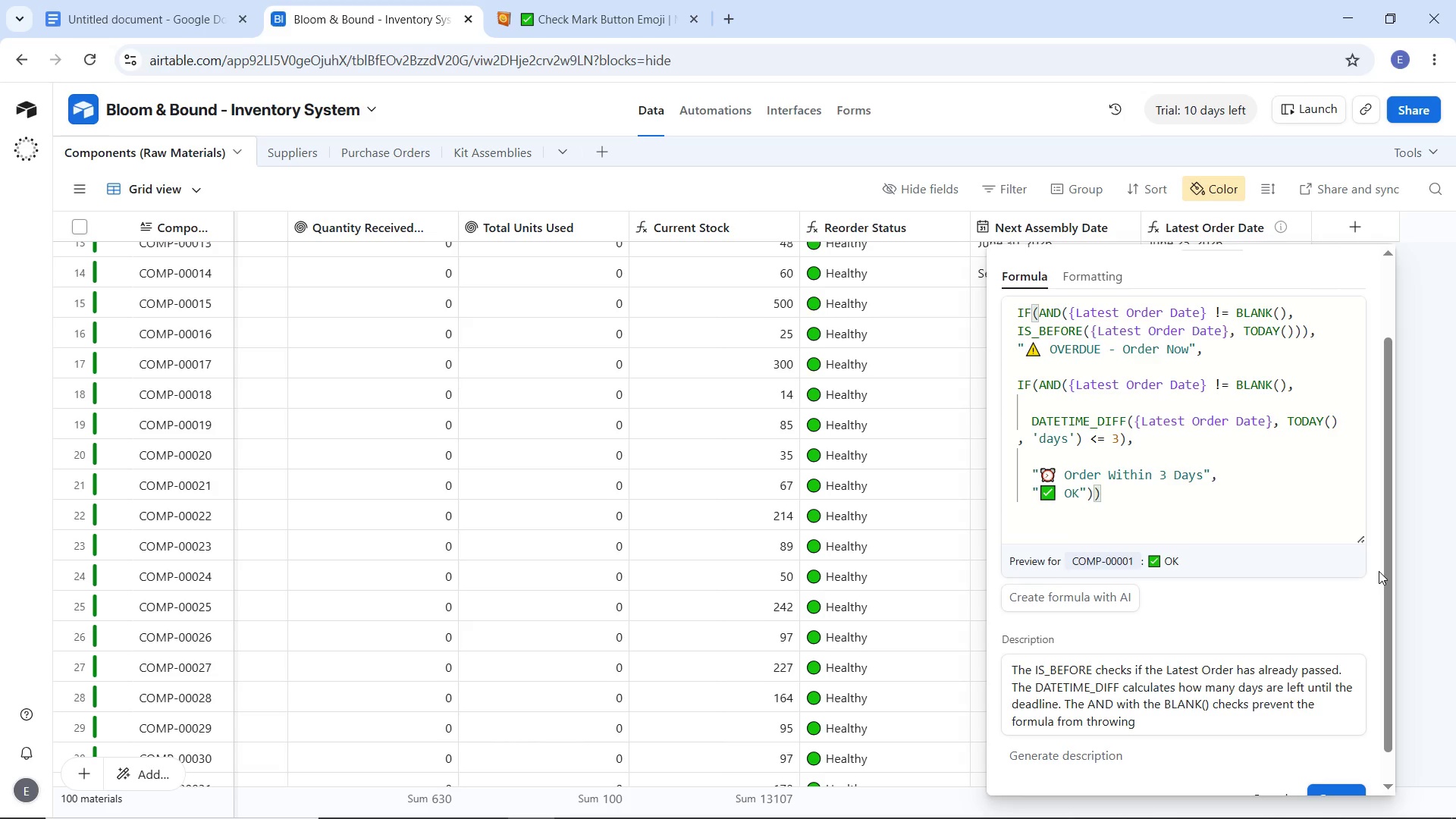 
type(an error on rows where )
 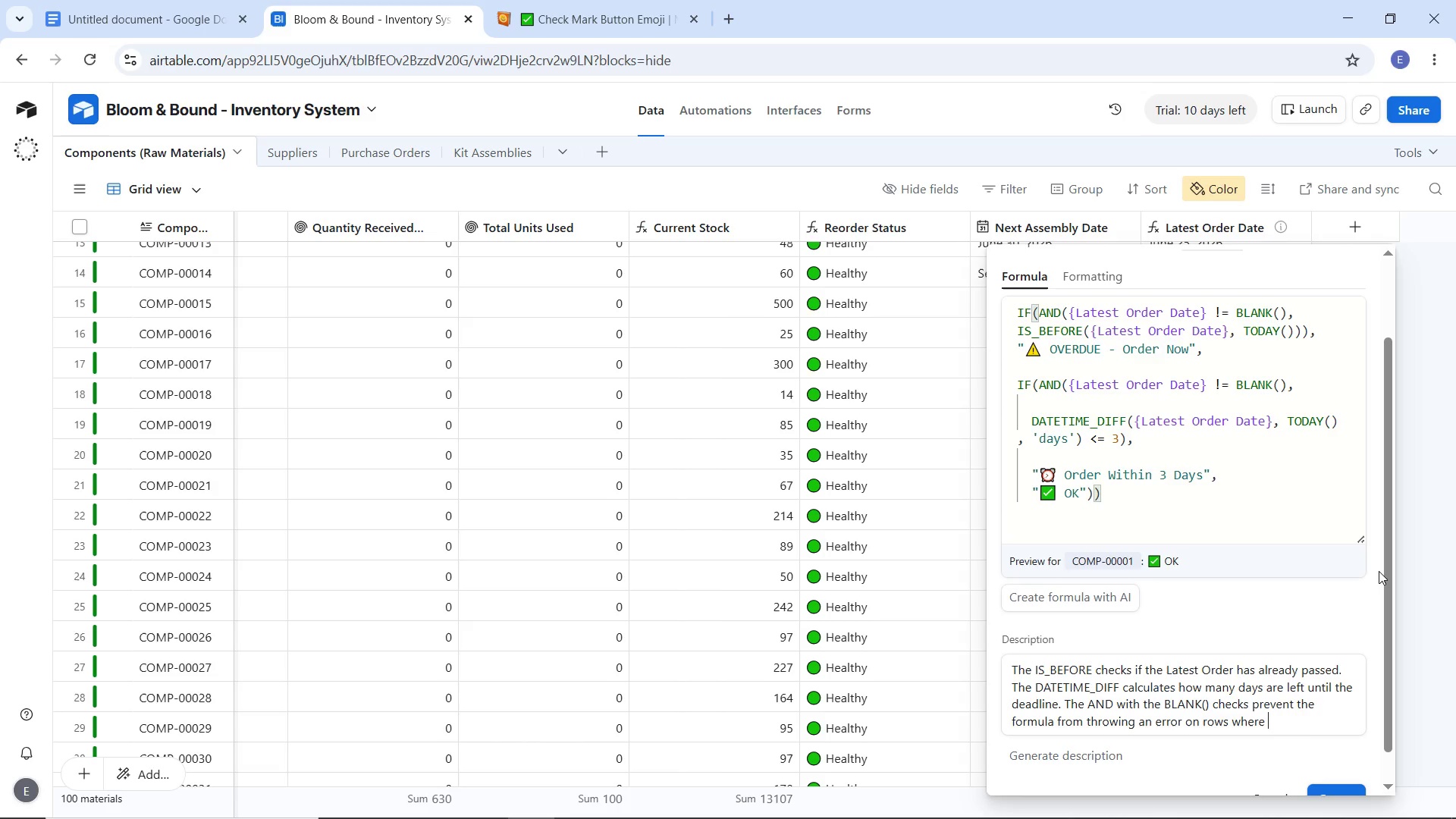 
wait(5.69)
 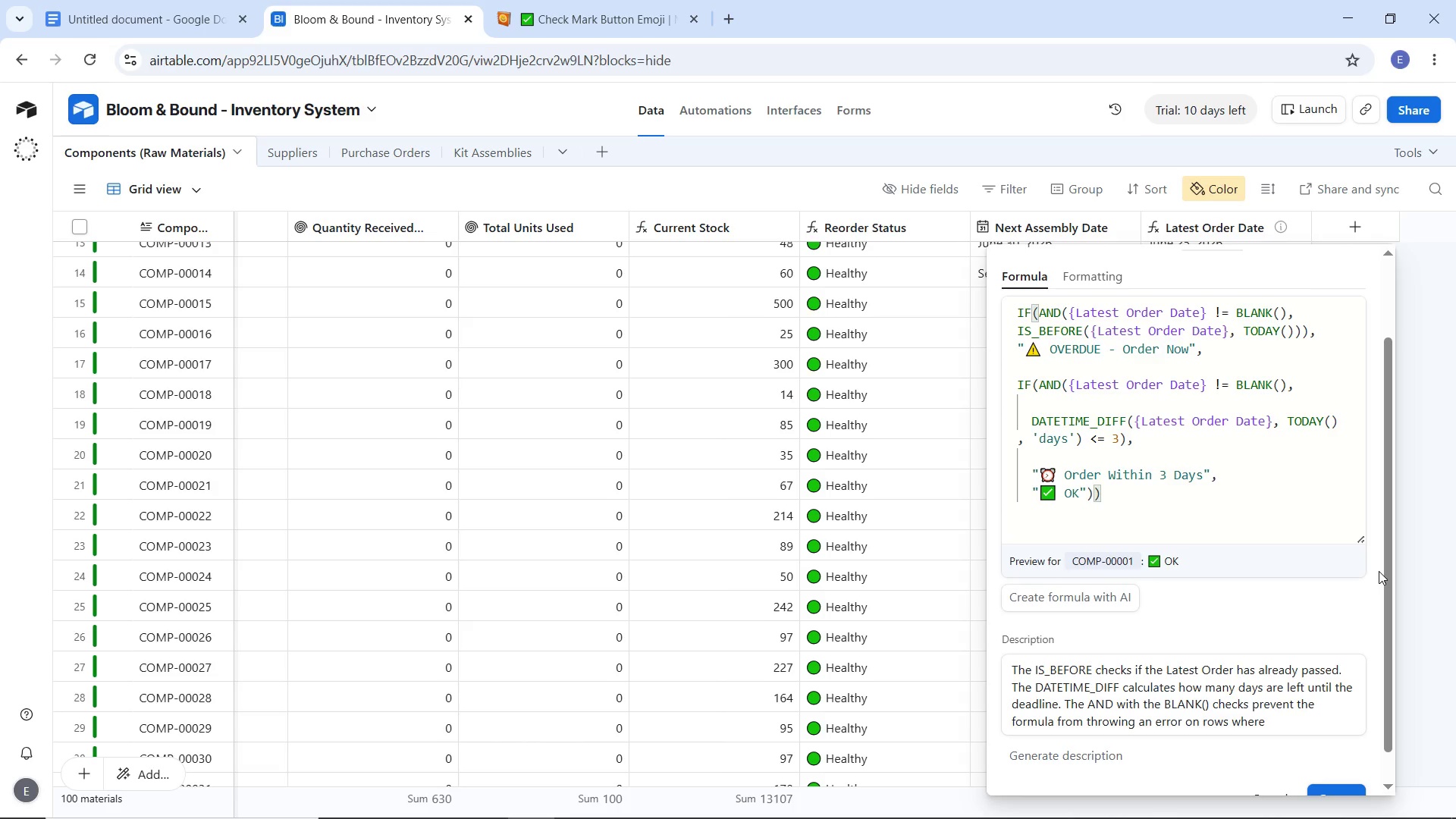 
type(Next Assembly Date has been entered yet. U)
key(Backspace)
type(Whoever checks the )
 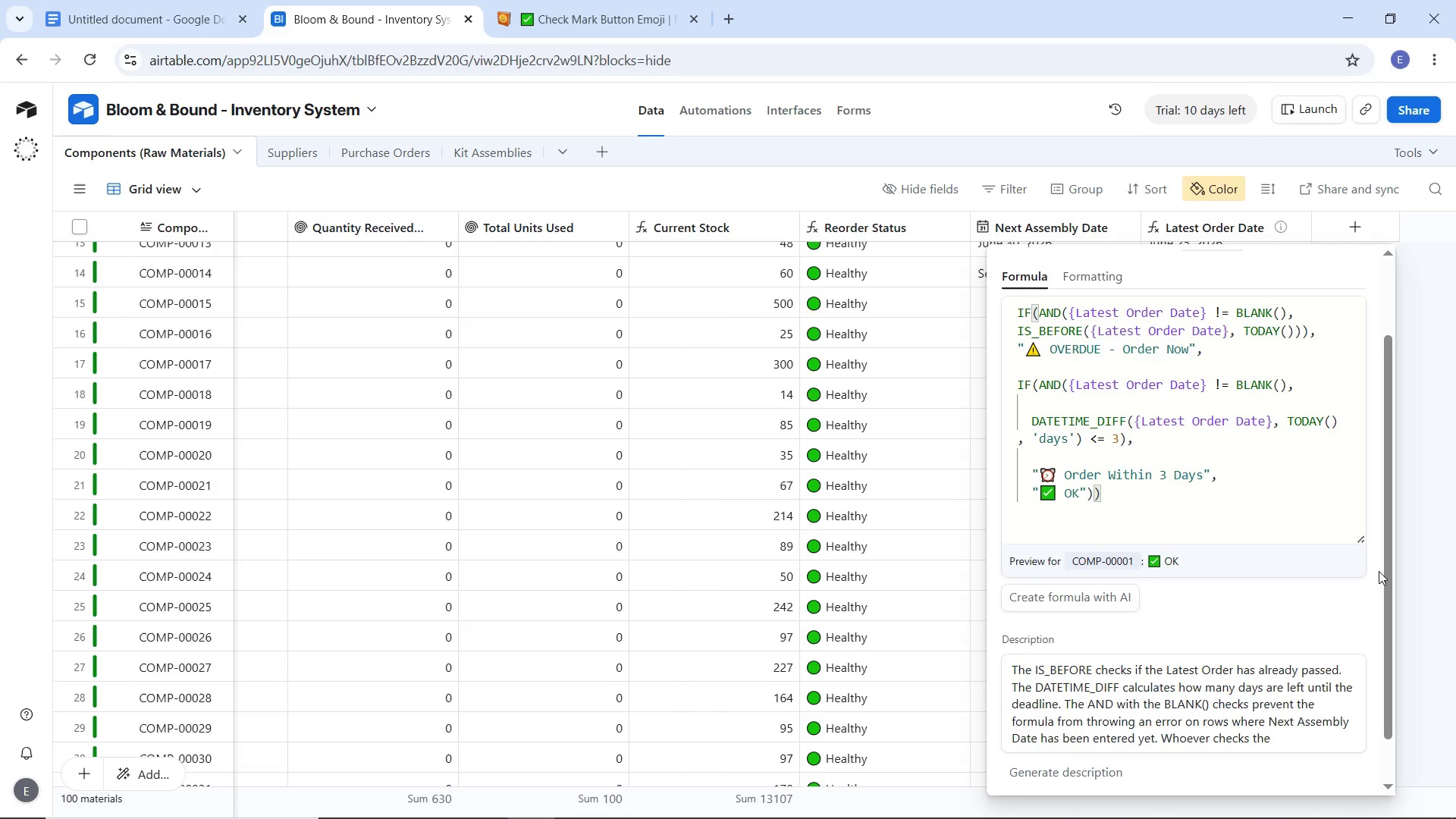 
wait(6.48)
 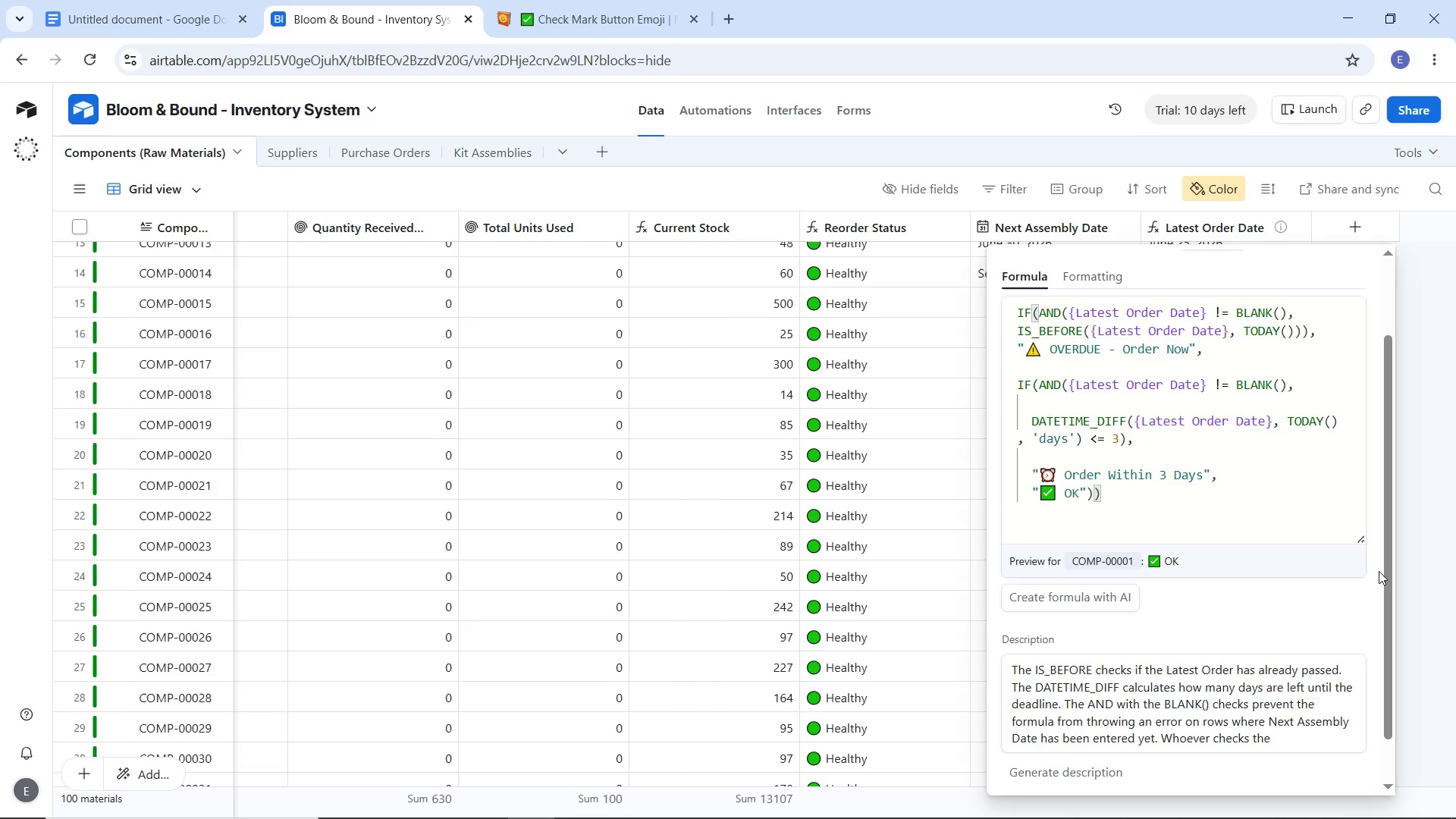 
type(dashboard het)
key(Backspace)
key(Backspace)
key(Backspace)
type(ger)
key(Backspace)
type(ts a proactive warning)
 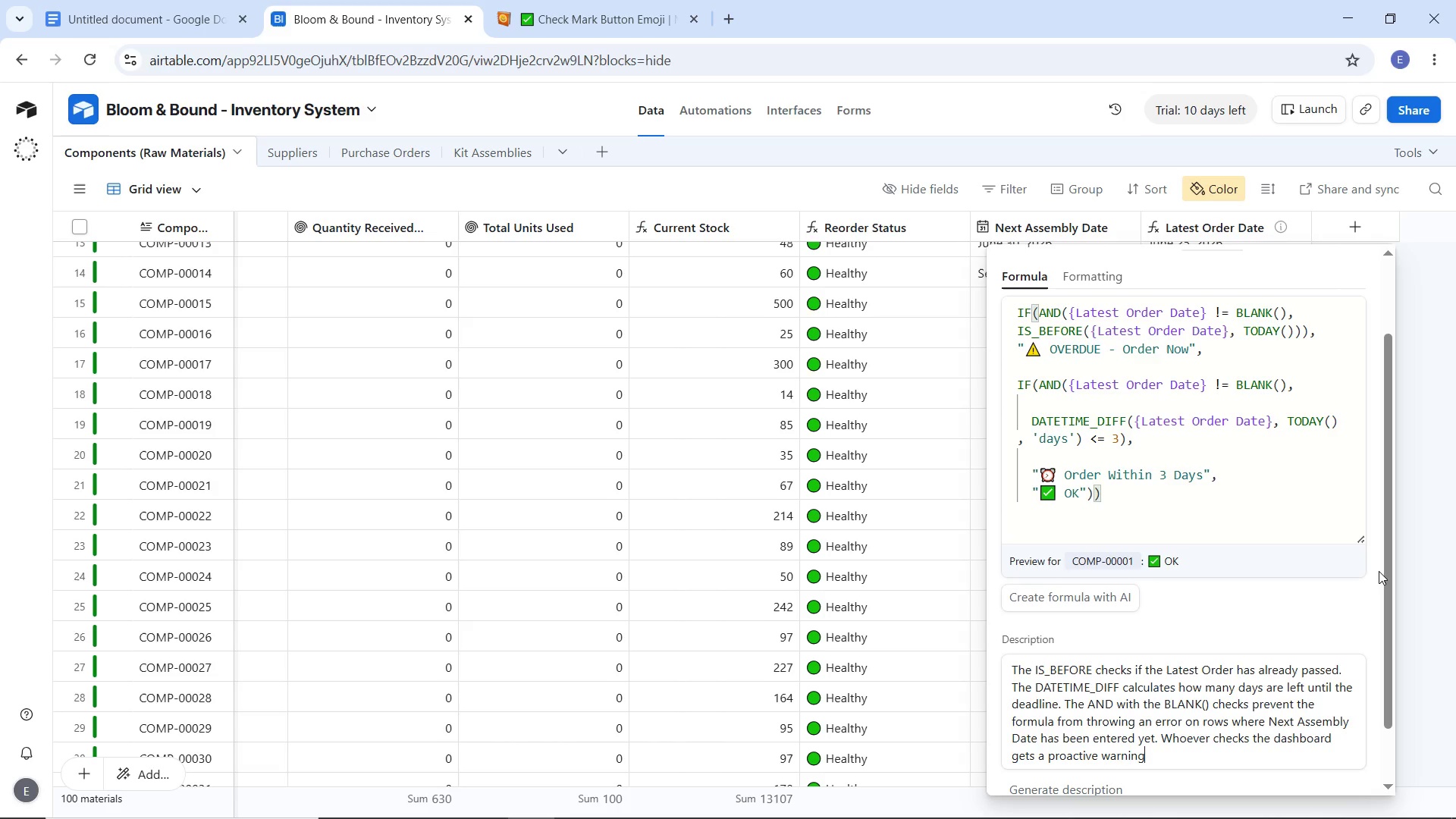 
type( that you are notnjust)
key(Backspace)
key(Backspace)
key(Backspace)
key(Backspace)
key(Backspace)
type( just out of stock but you also need )
 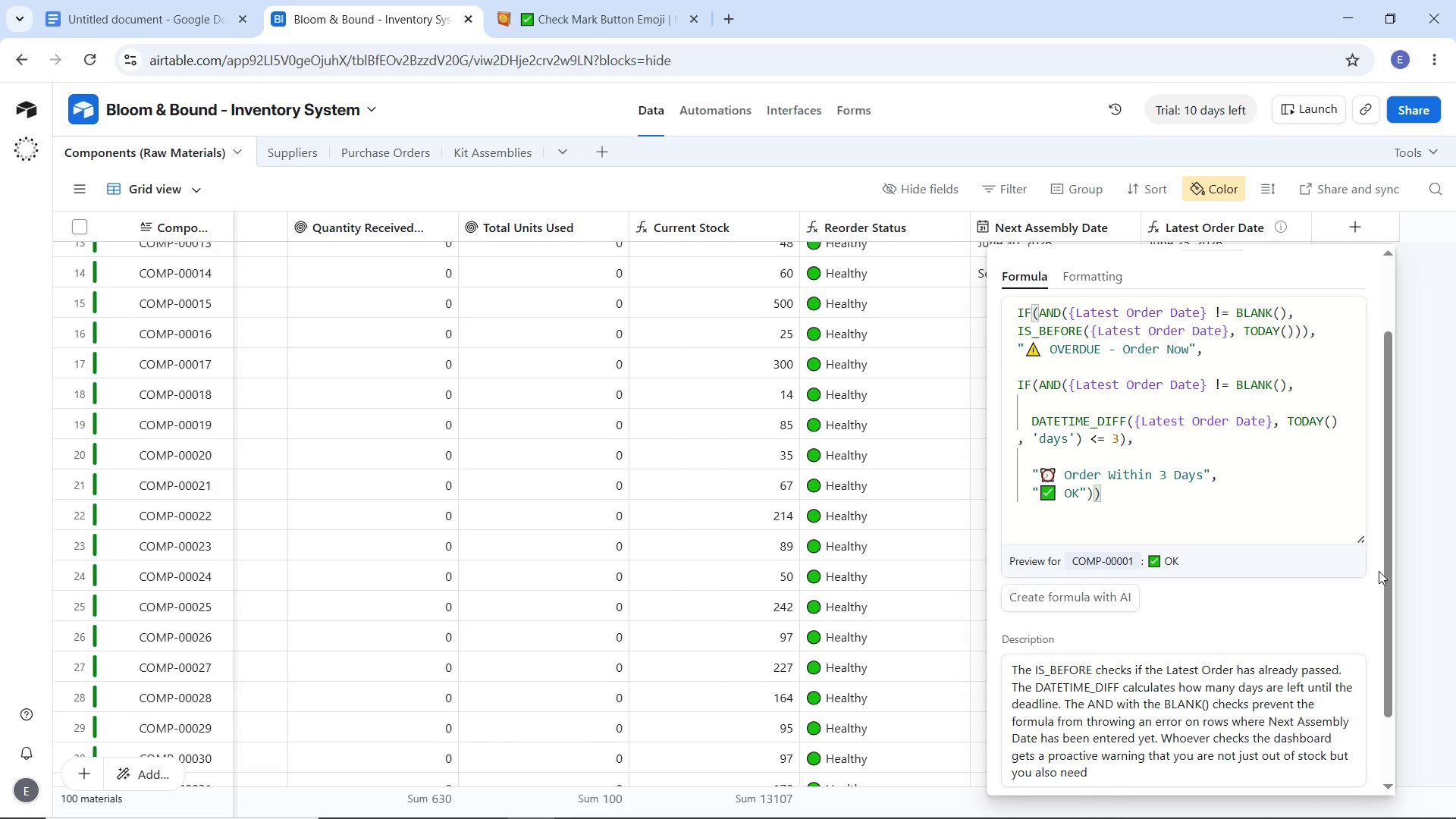 
wait(5.14)
 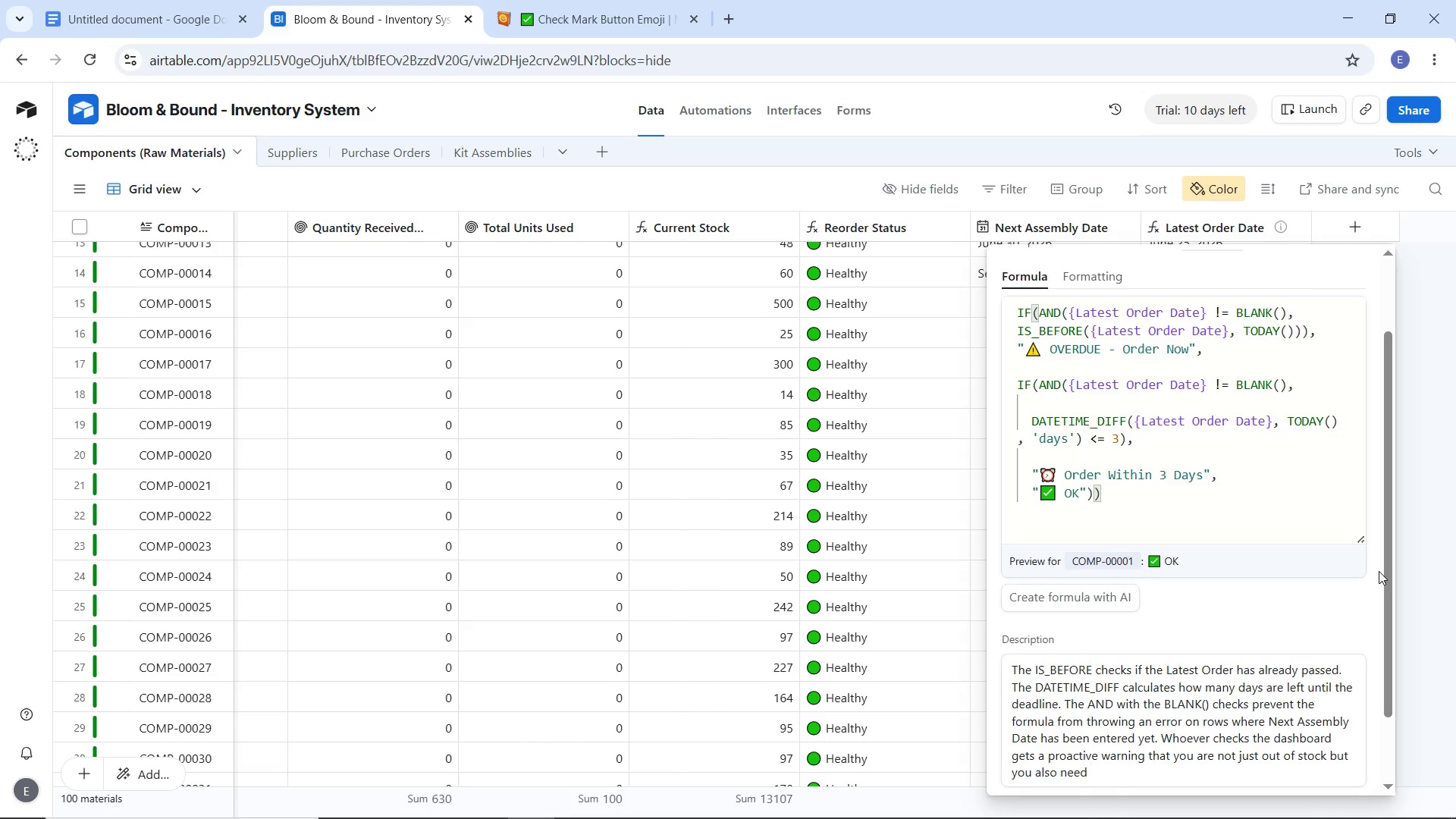 
type(to order in the next 3 days)
 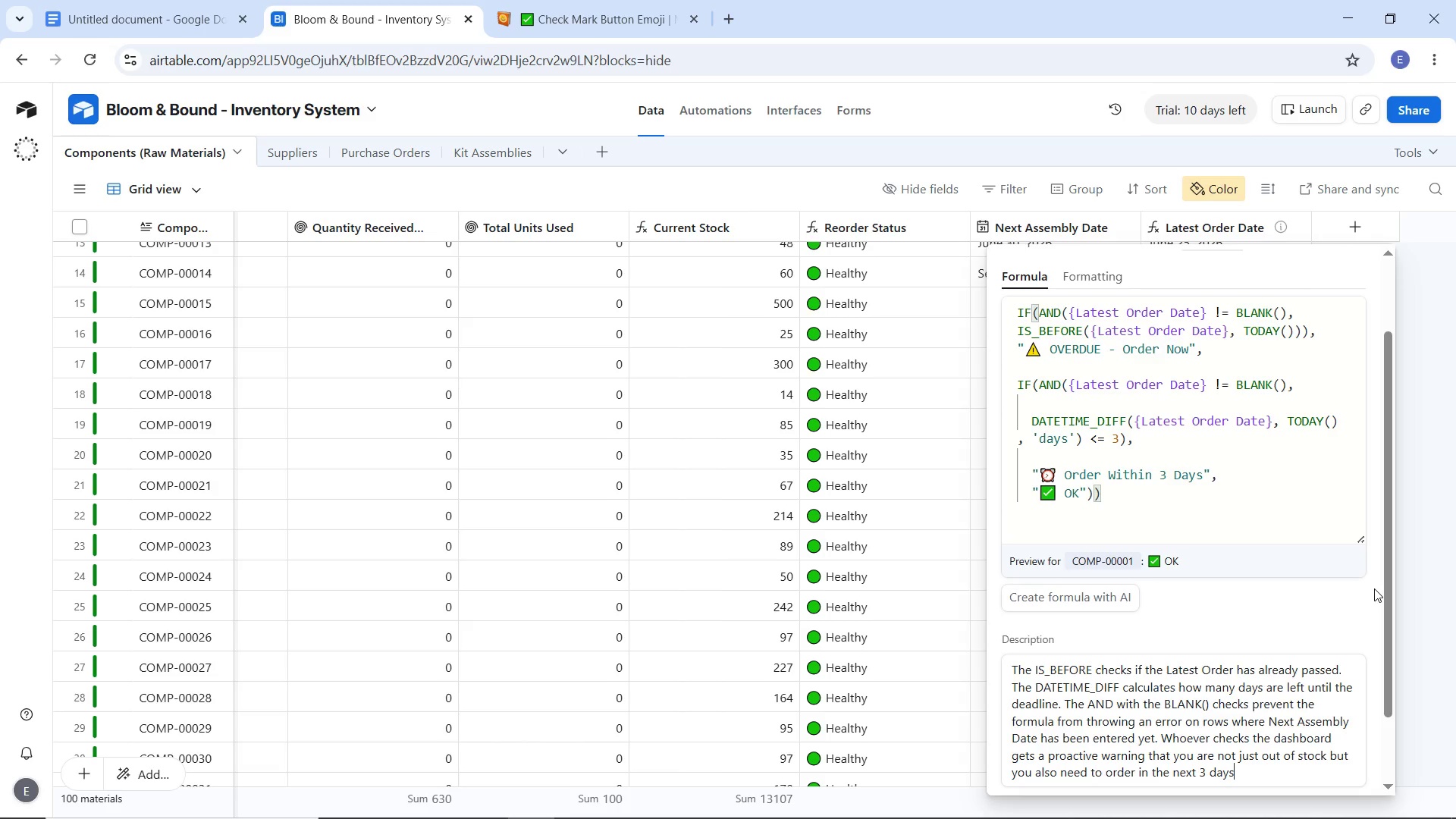 
scroll: coordinate [1353, 603], scroll_direction: down, amount: 5.0
 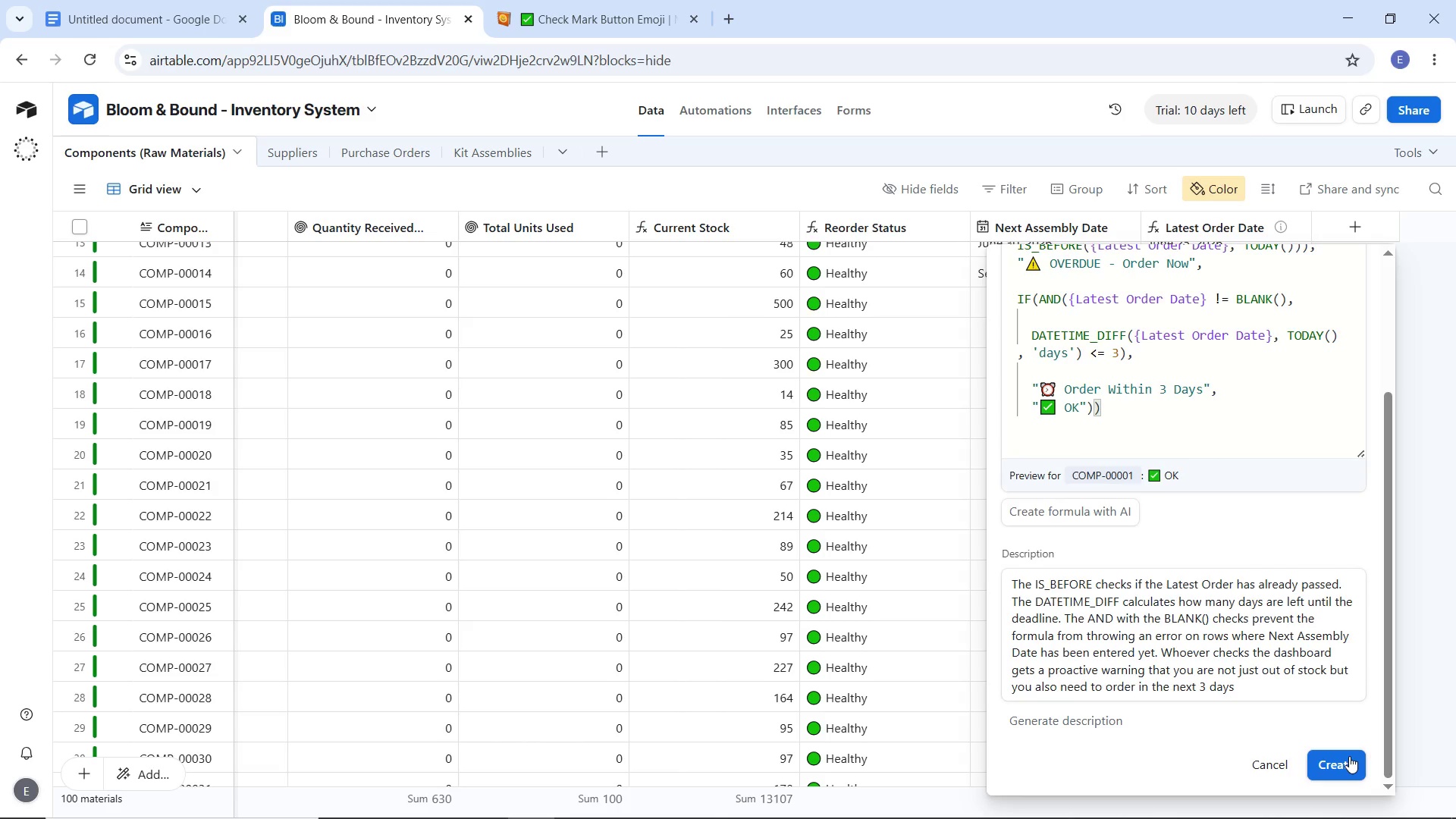 
left_click([1349, 756])
 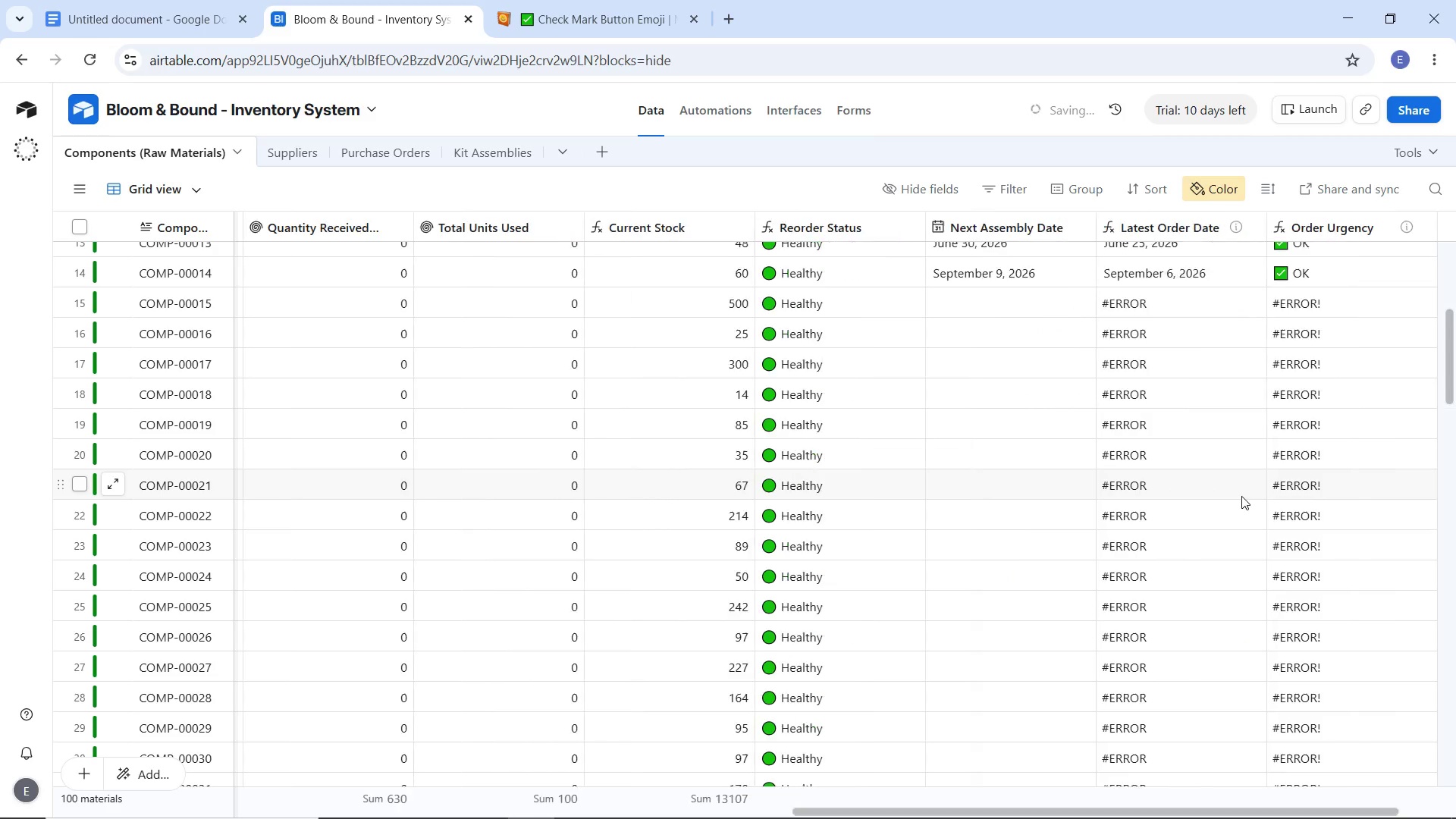 
wait(5.88)
 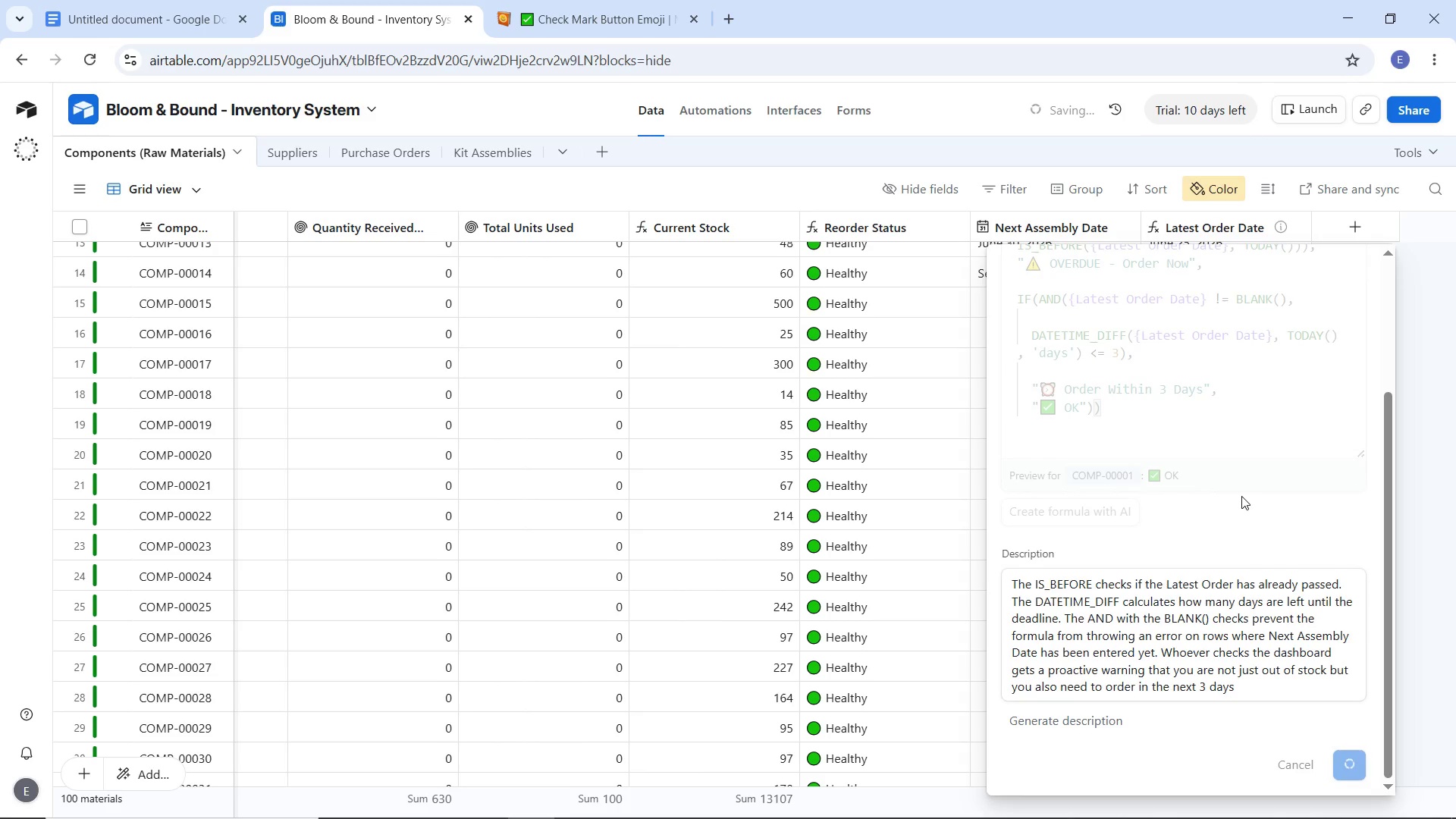 
scroll: coordinate [1329, 555], scroll_direction: up, amount: 14.0
 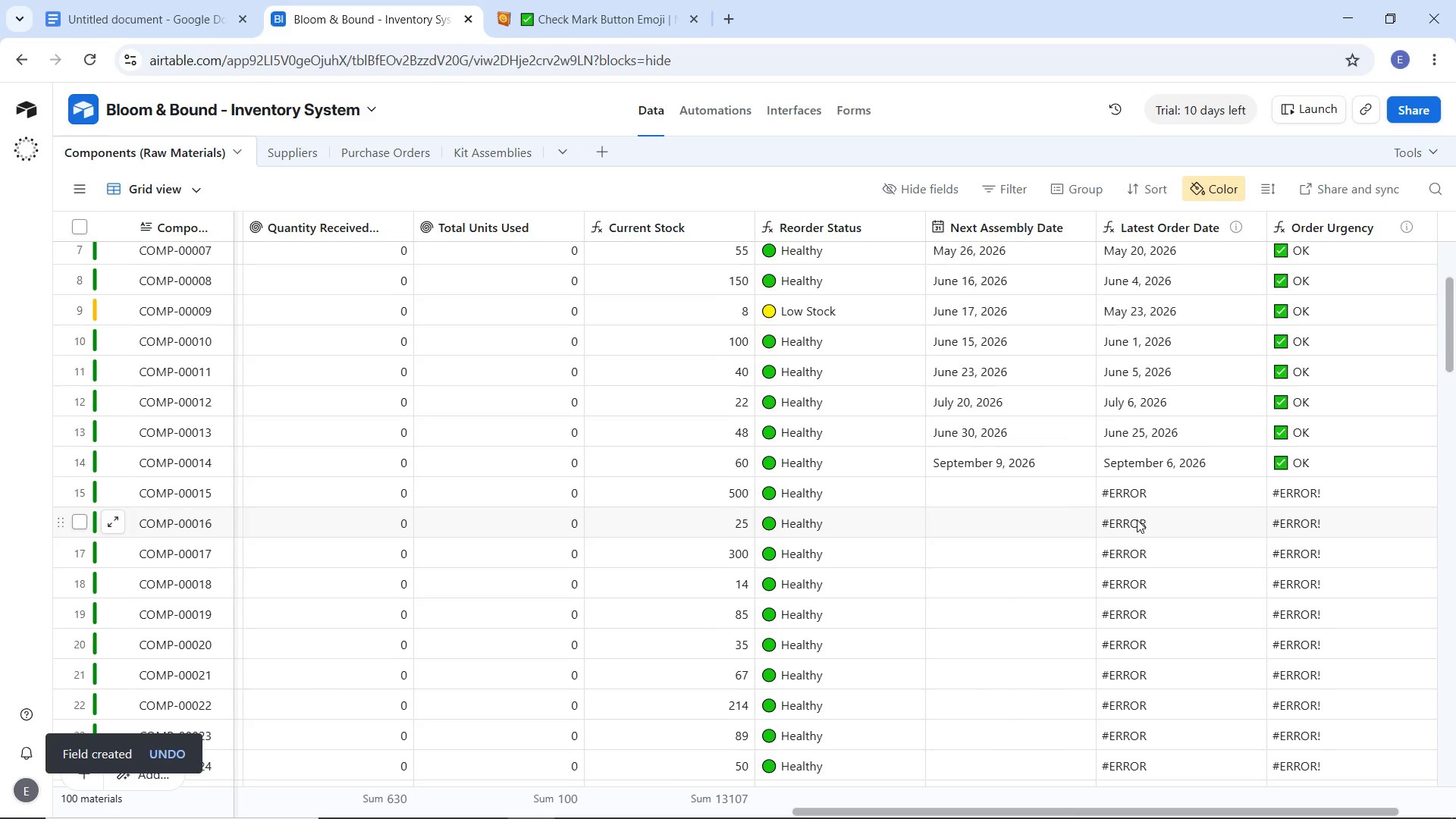 
scroll: coordinate [1137, 519], scroll_direction: down, amount: 1.0
 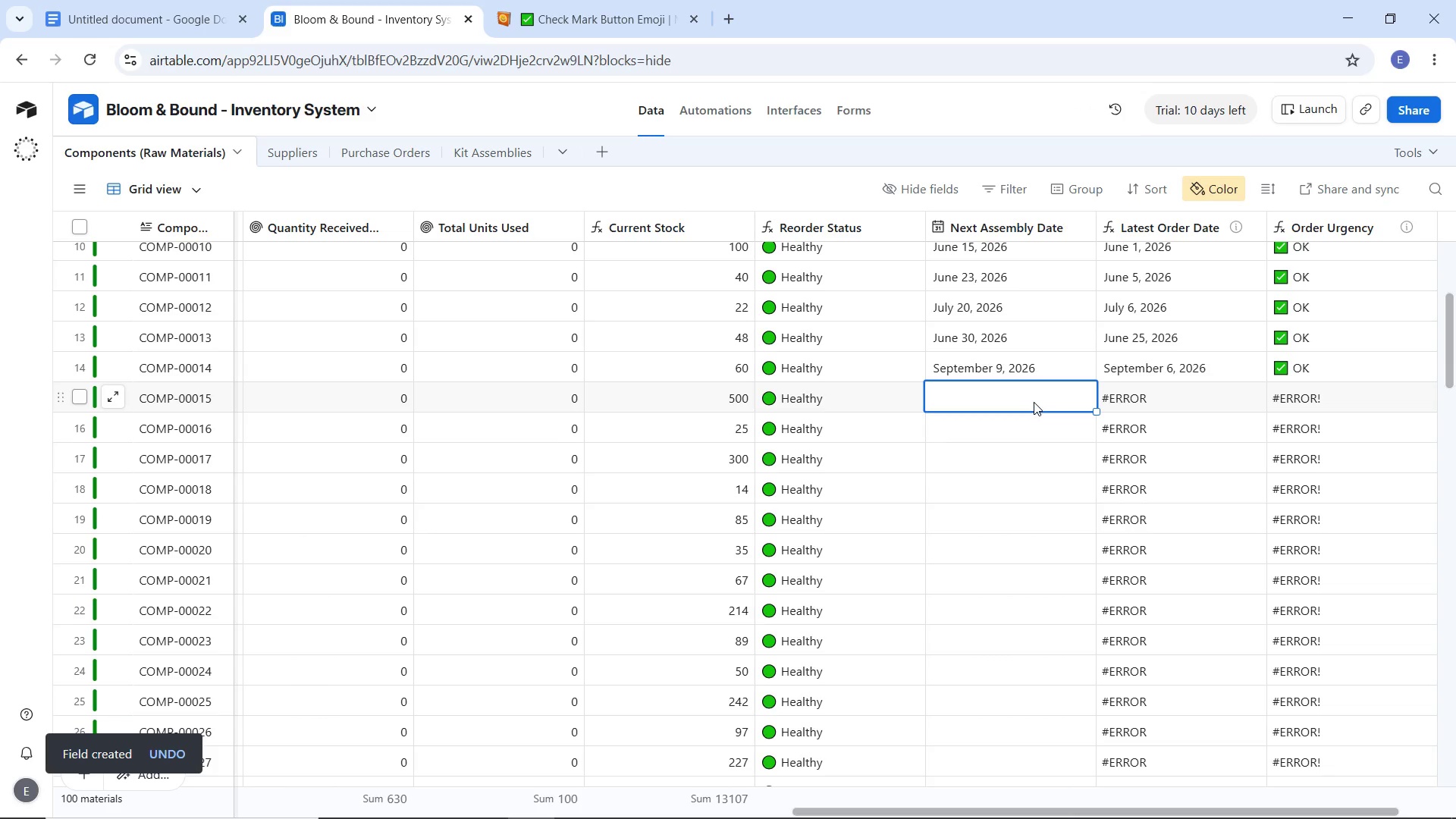 
double_click([1034, 402])
 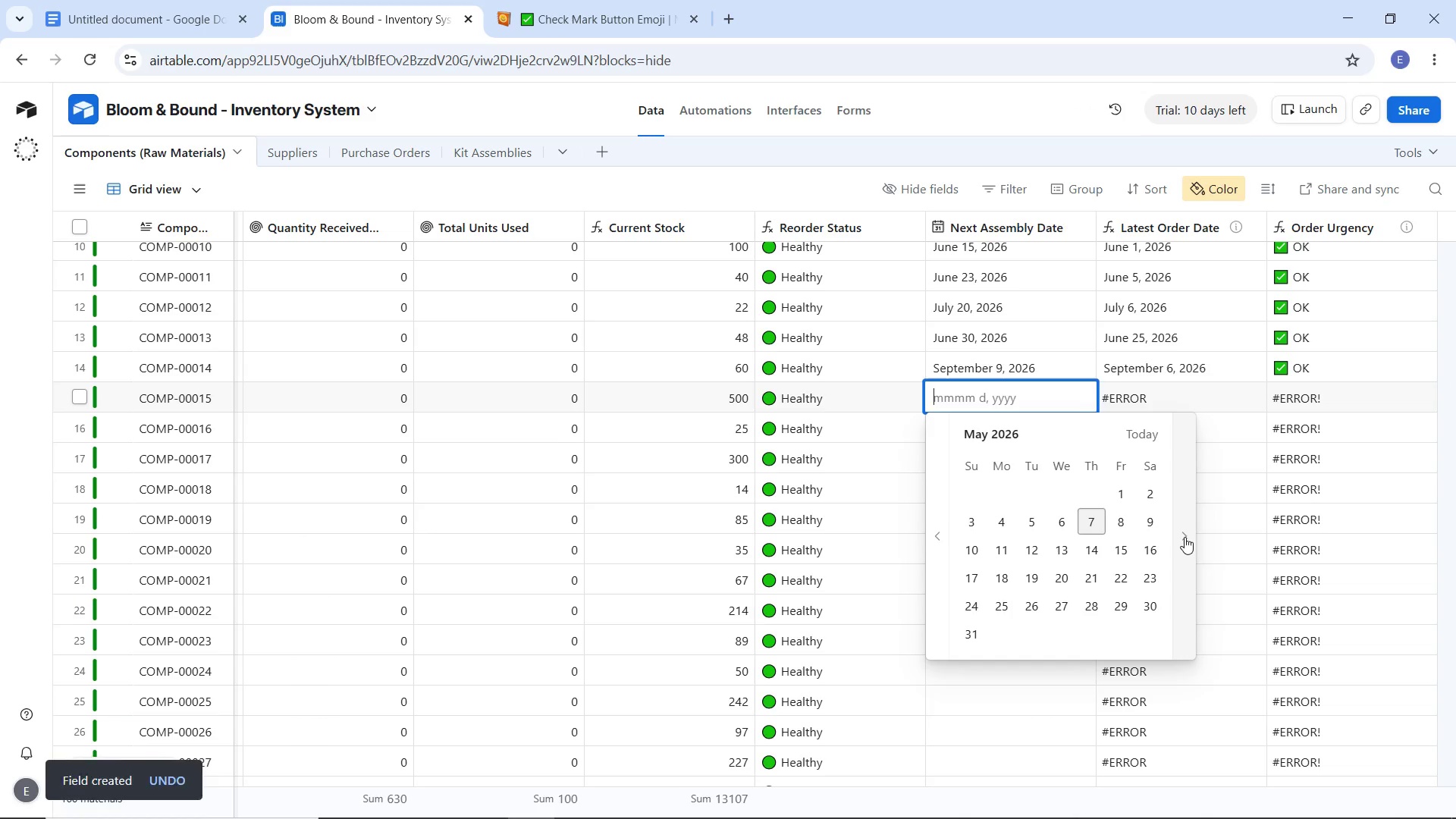 
left_click([1185, 537])
 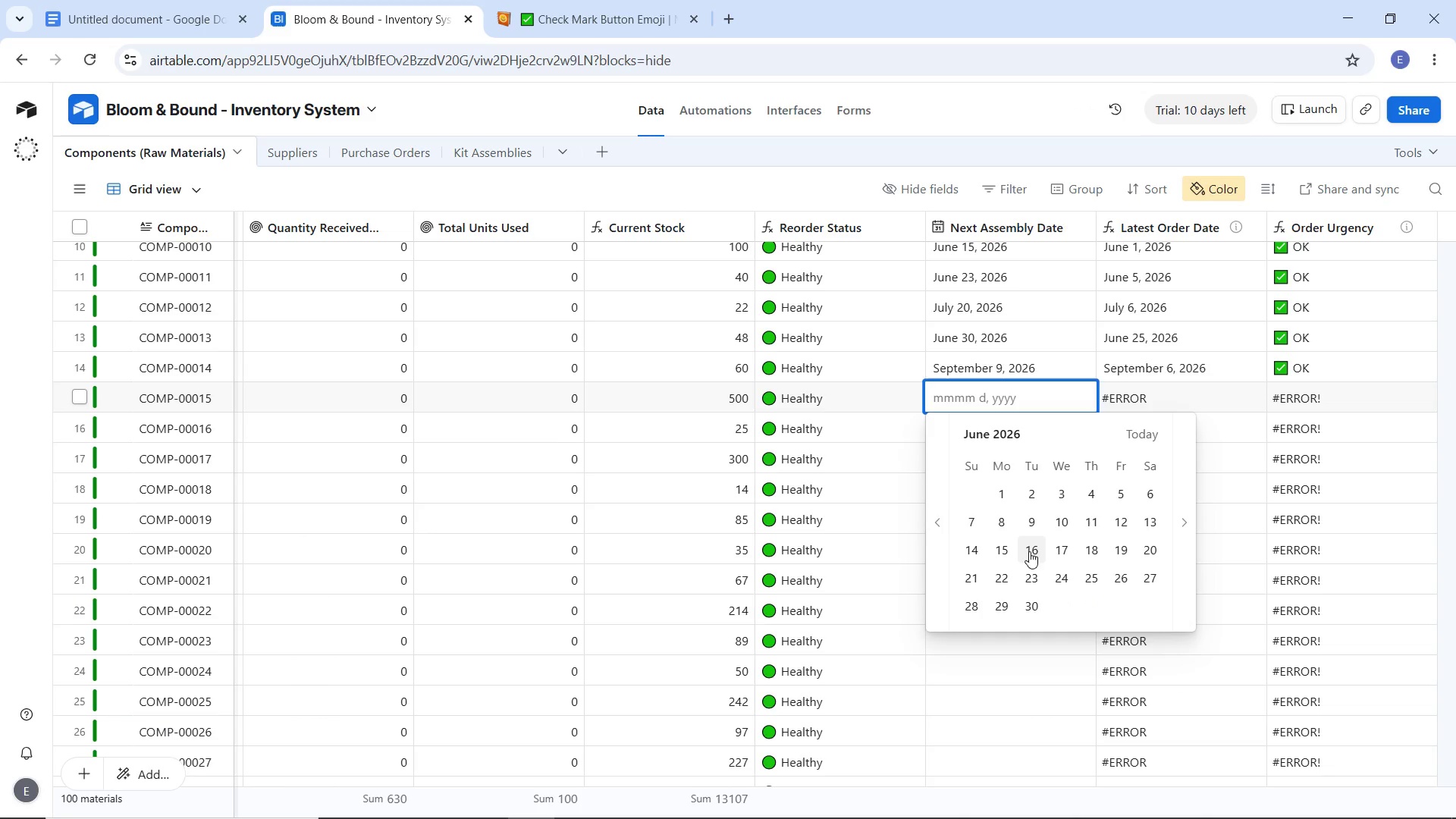 
left_click([1030, 551])
 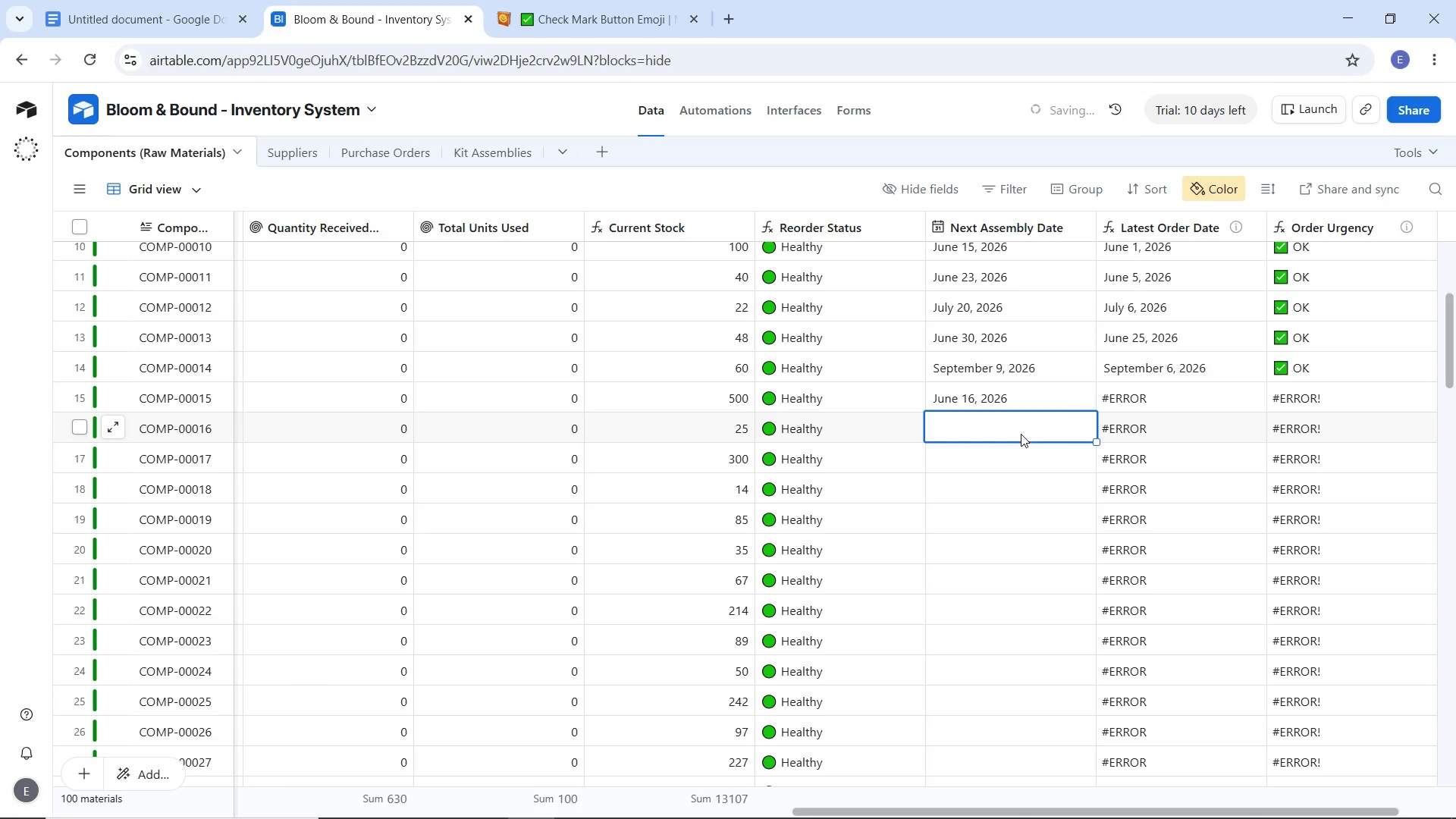 
double_click([1021, 434])
 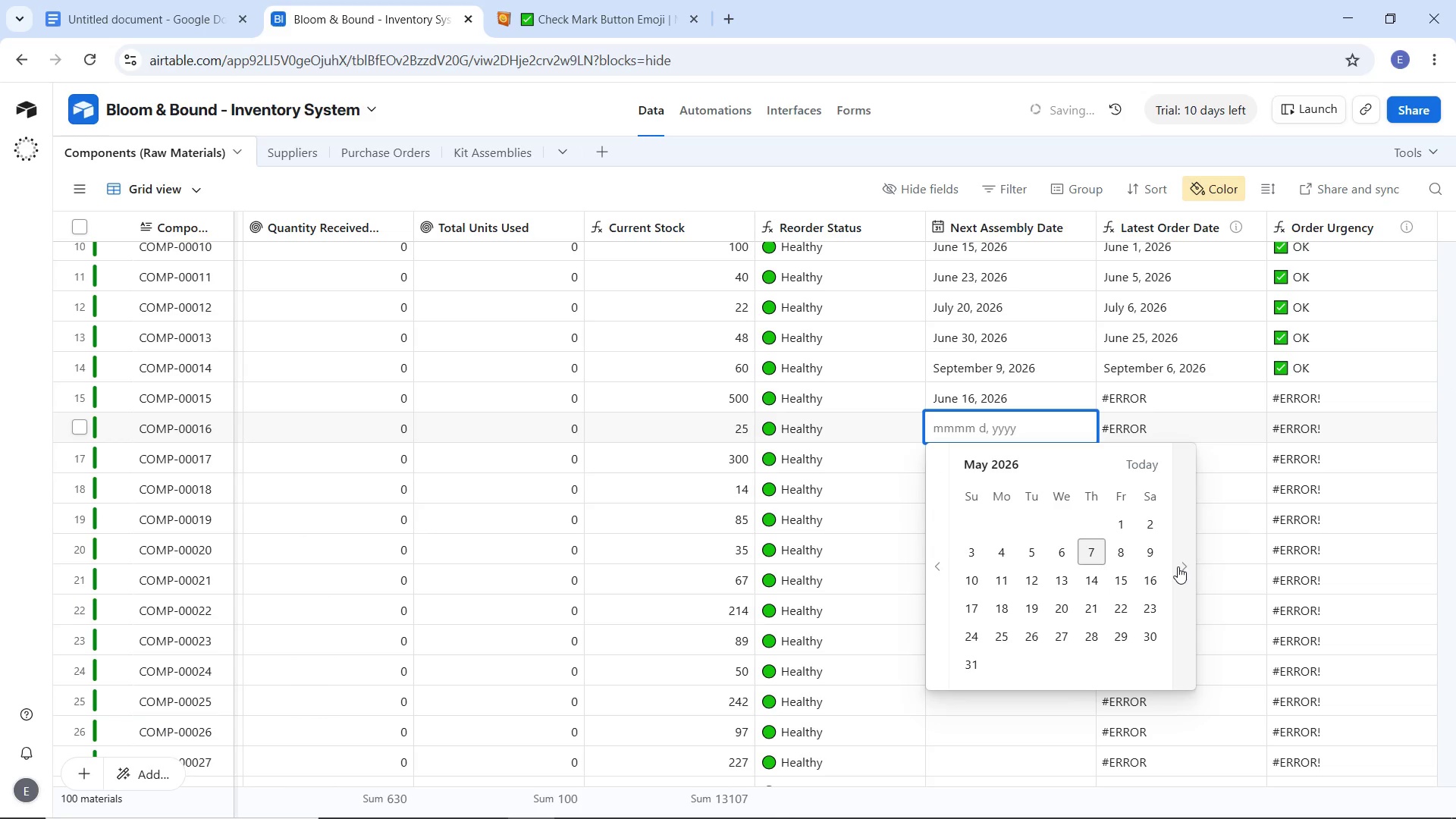 
left_click([1178, 566])
 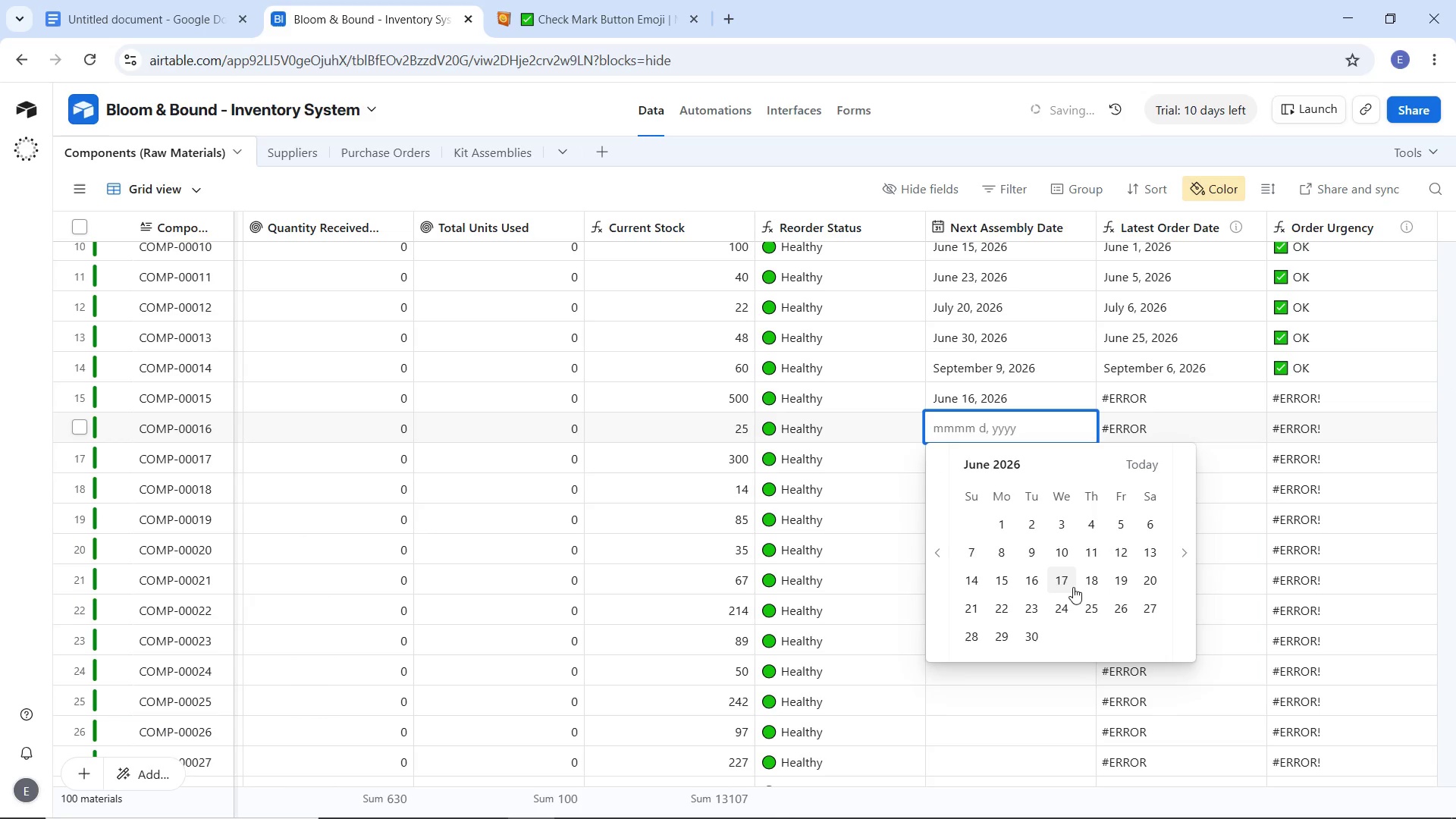 
left_click([1073, 587])
 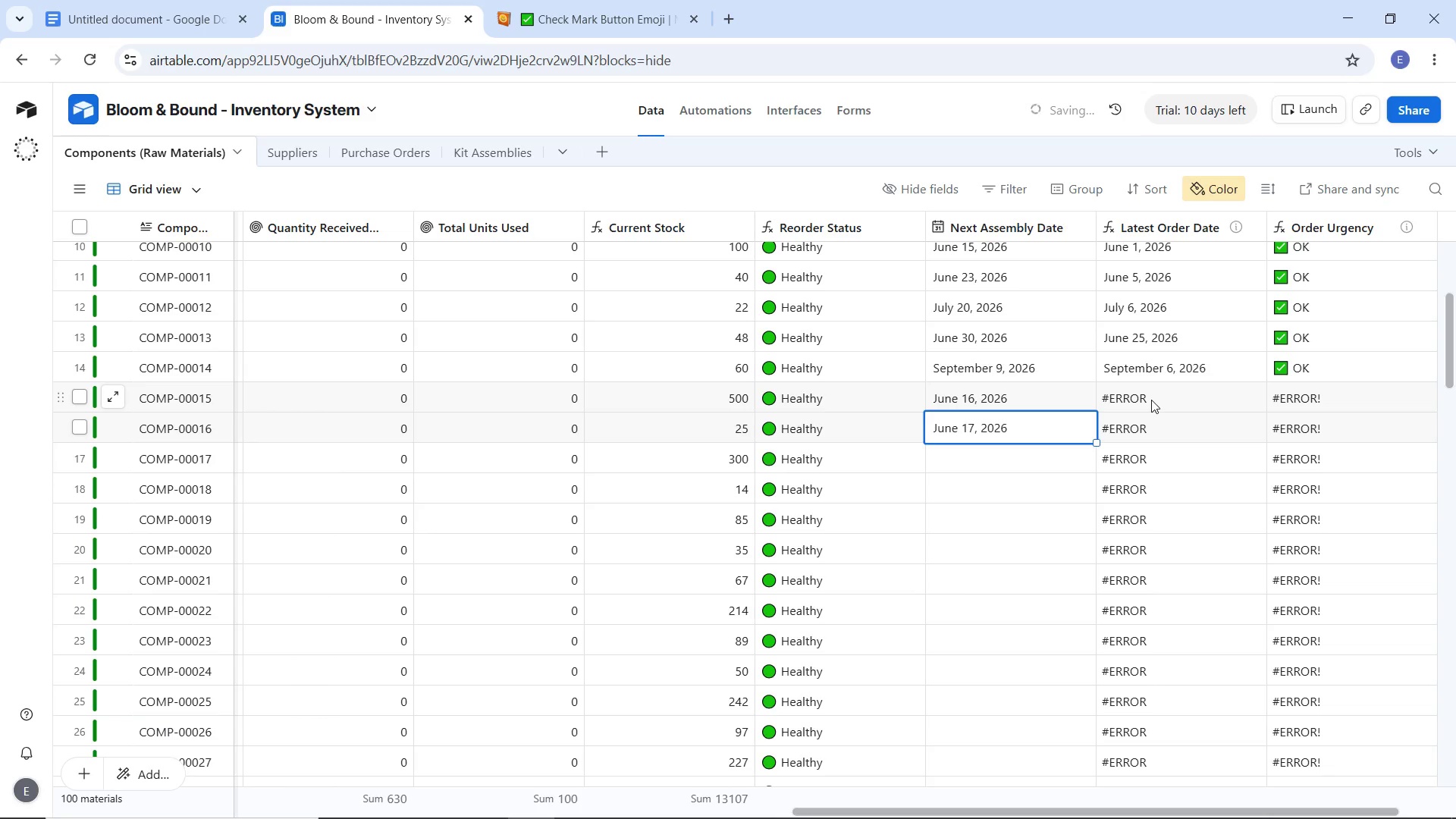 
left_click([1151, 400])
 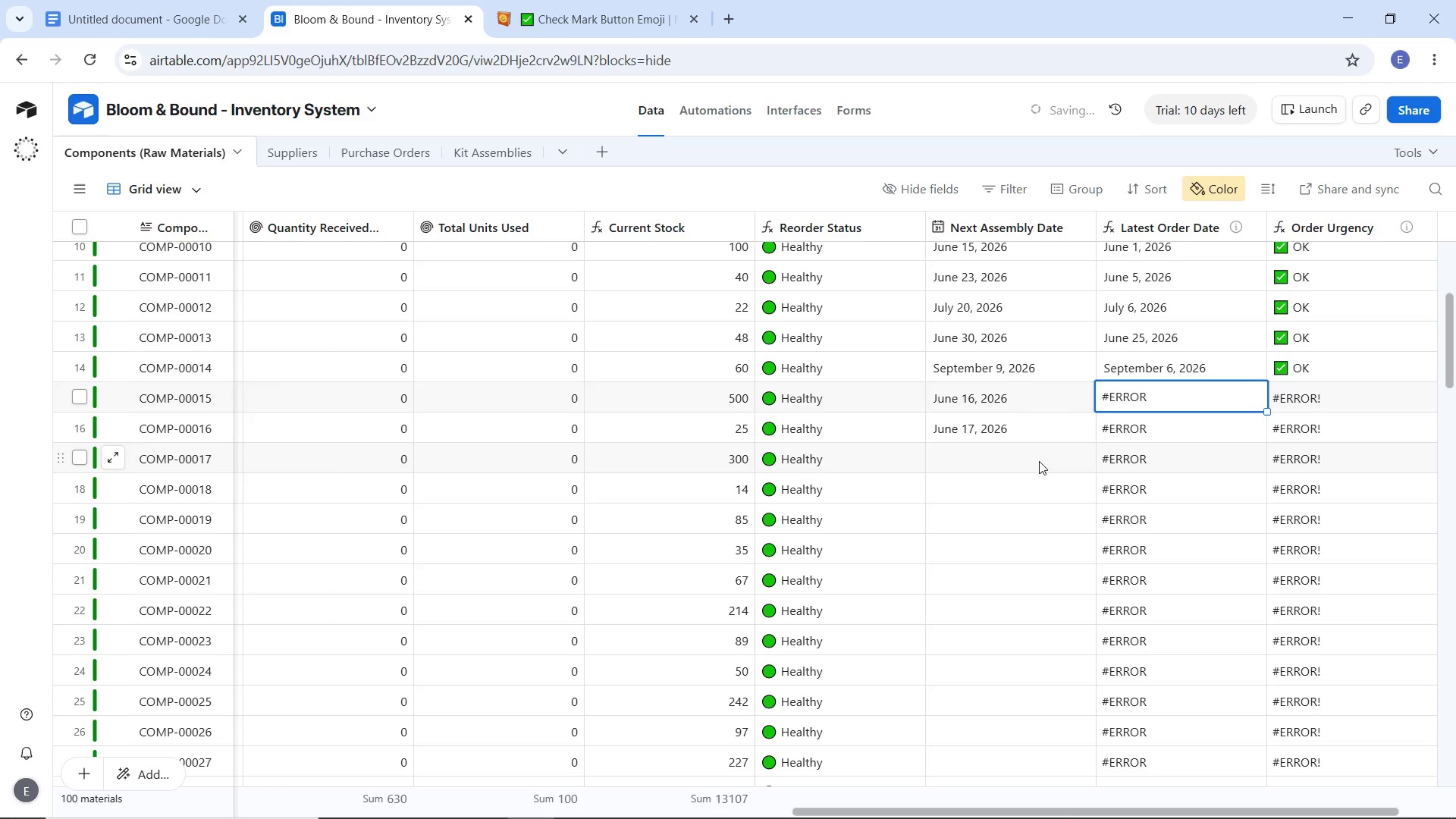 
left_click([1039, 461])
 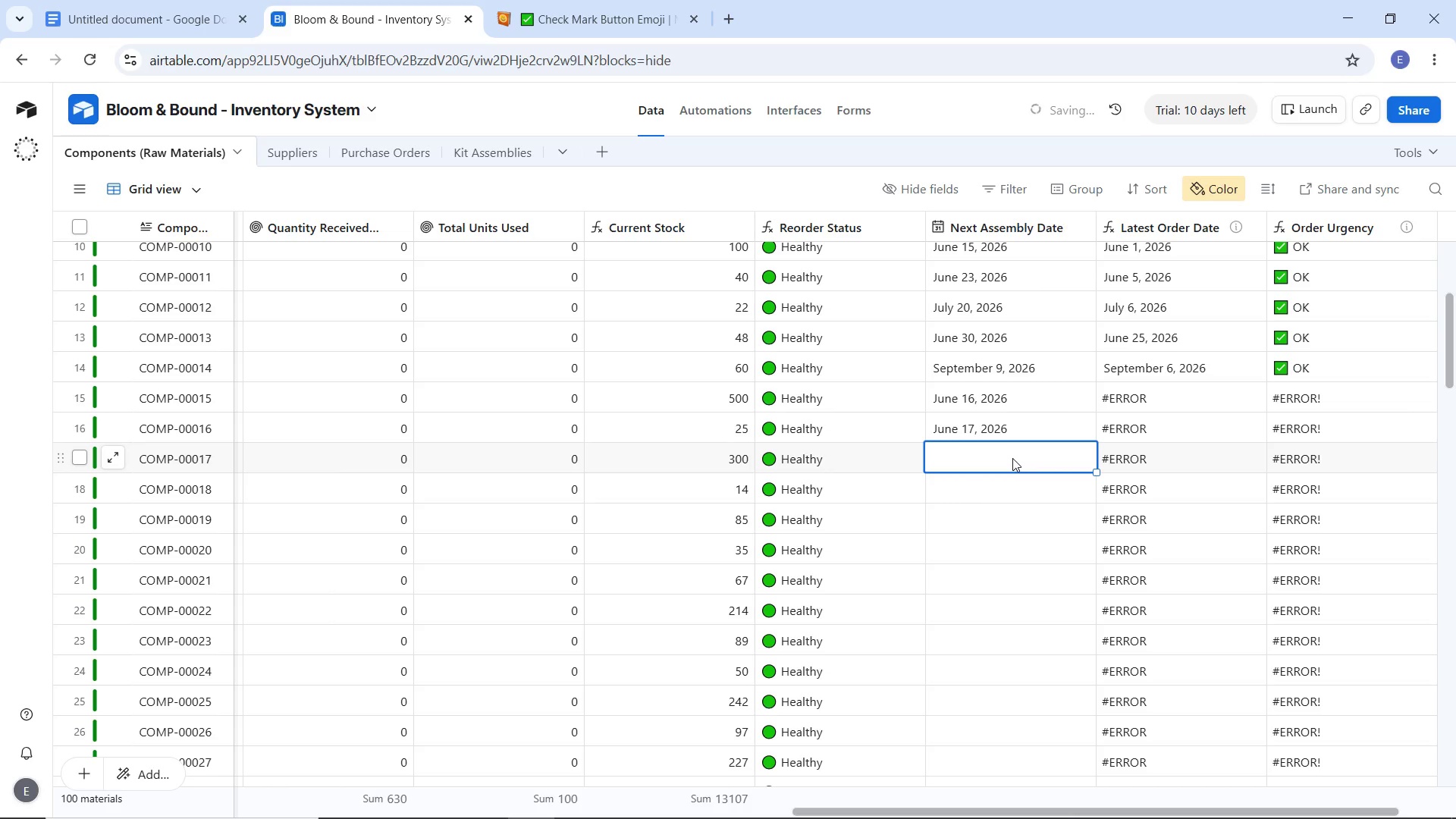 
left_click([1012, 458])
 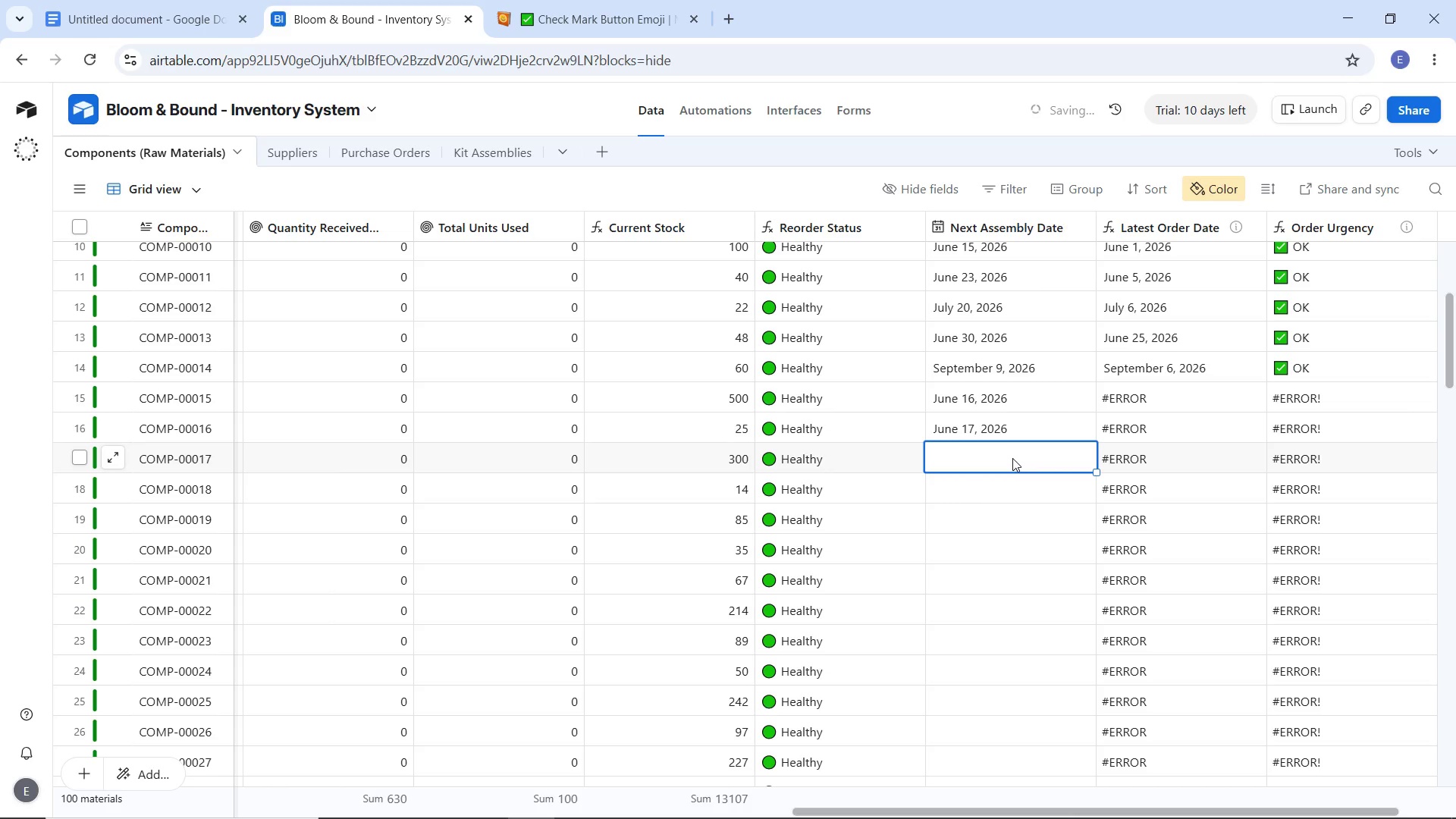 
left_click([1012, 458])
 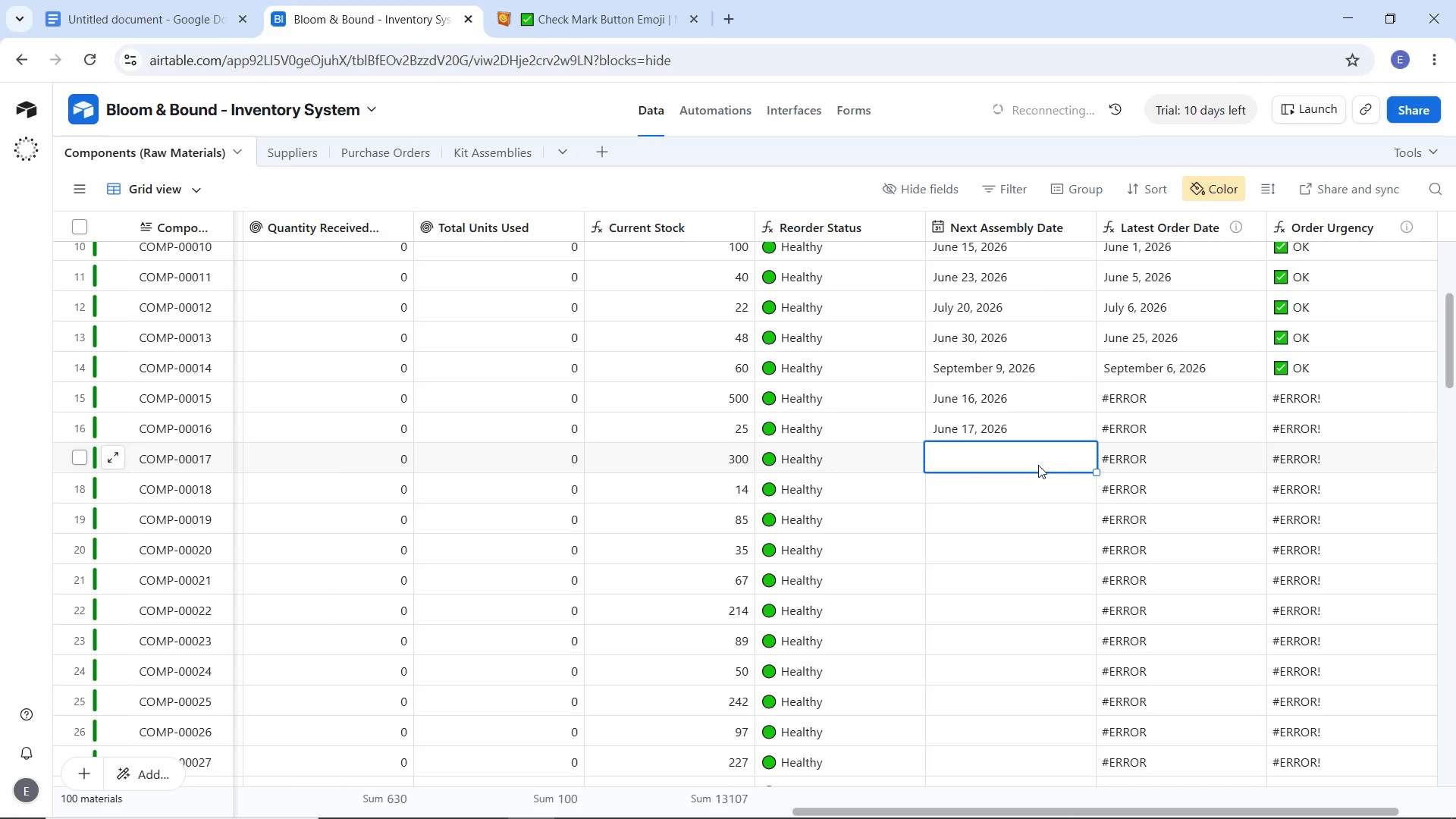 
double_click([1038, 465])
 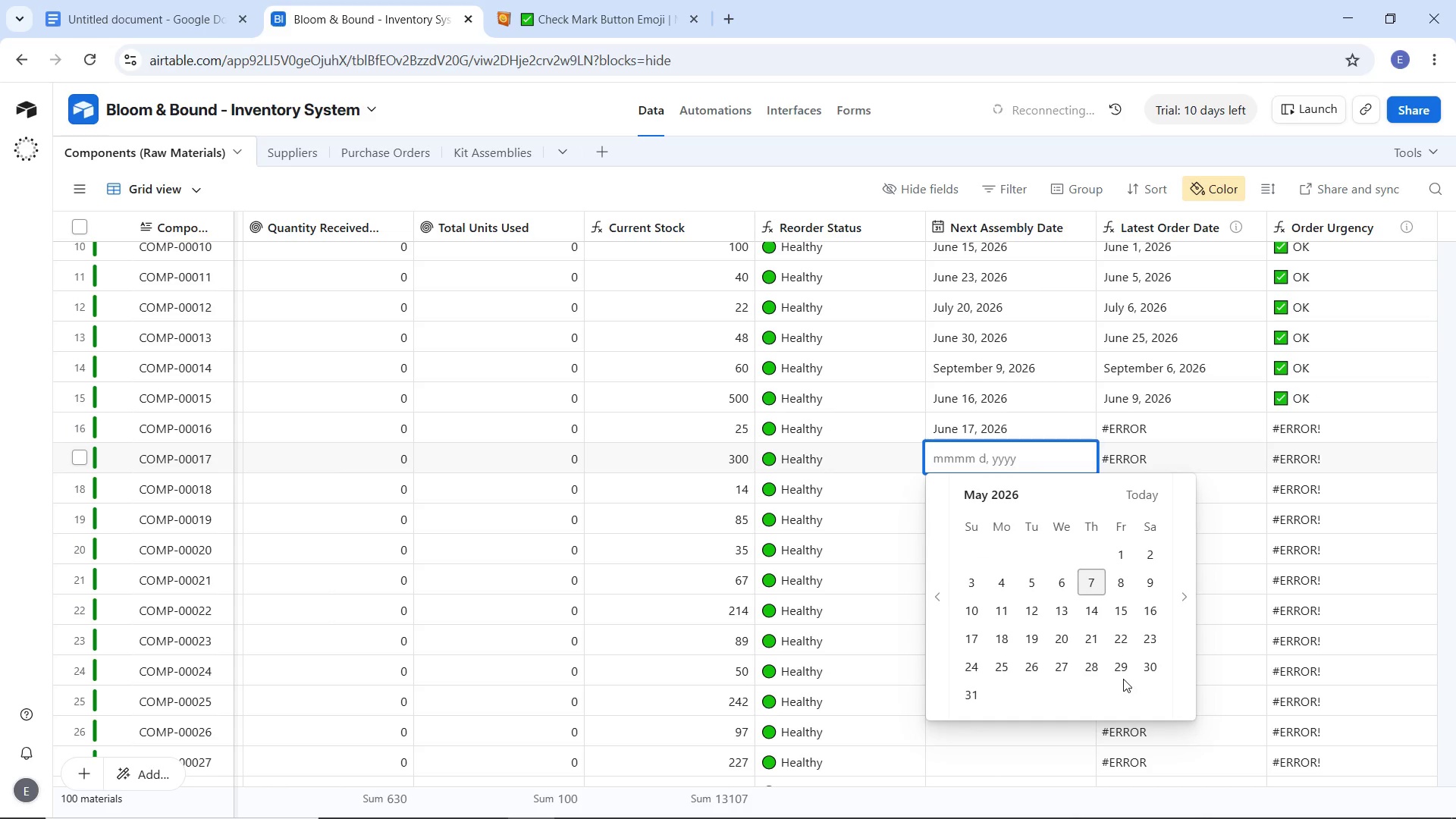 
left_click([1134, 667])
 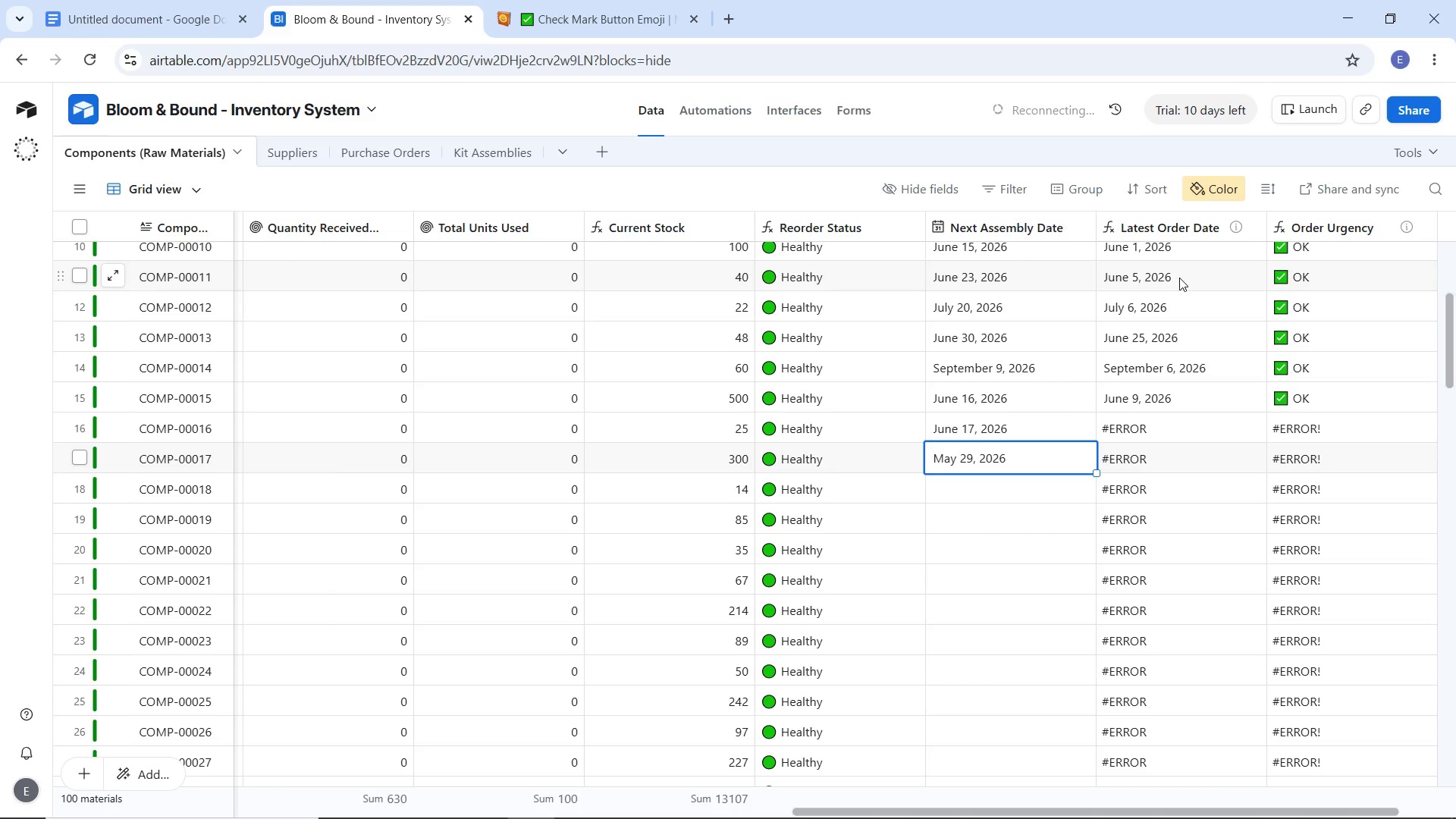 
scroll: coordinate [1179, 278], scroll_direction: up, amount: 3.0
 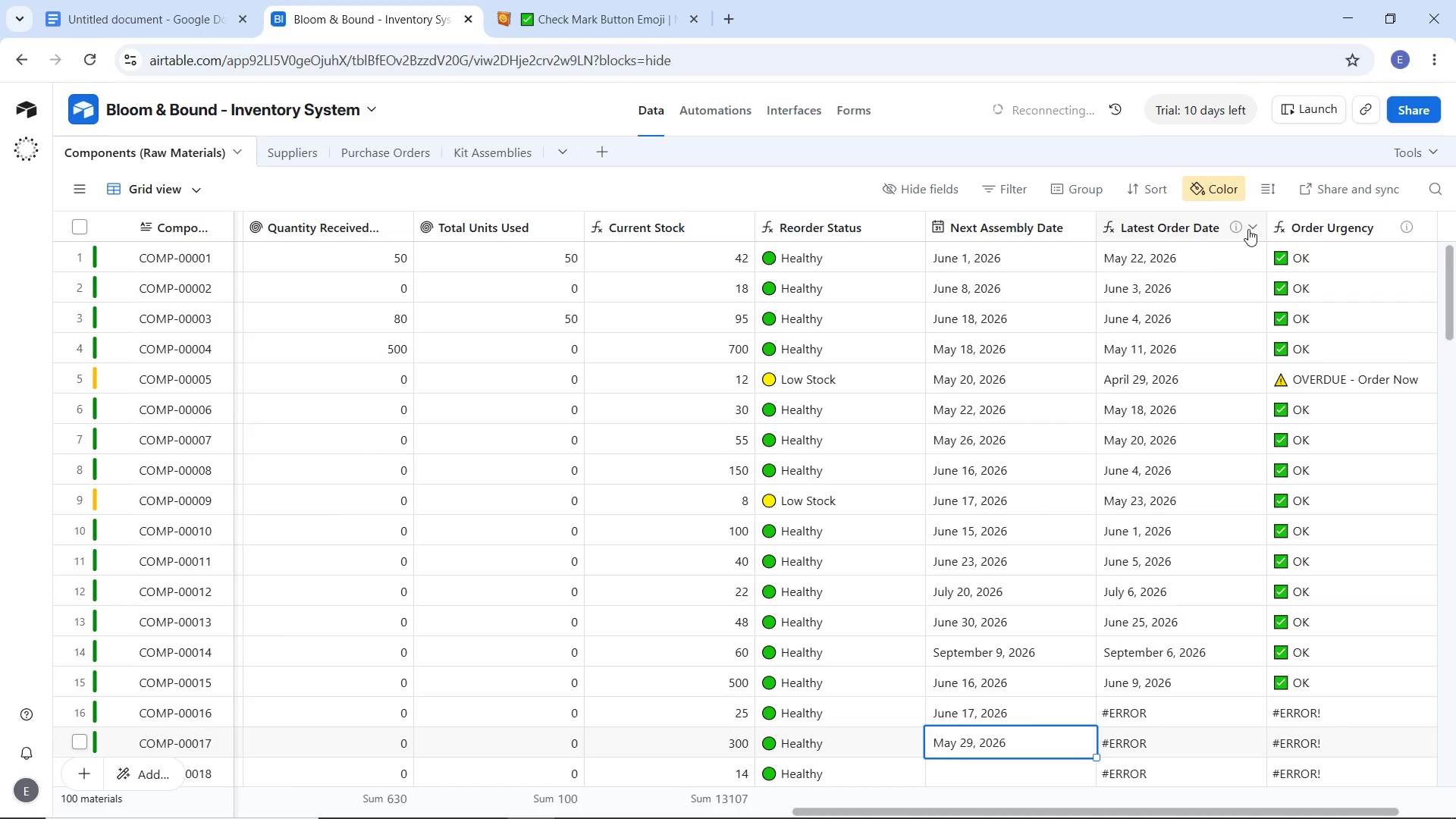 
left_click([1248, 229])
 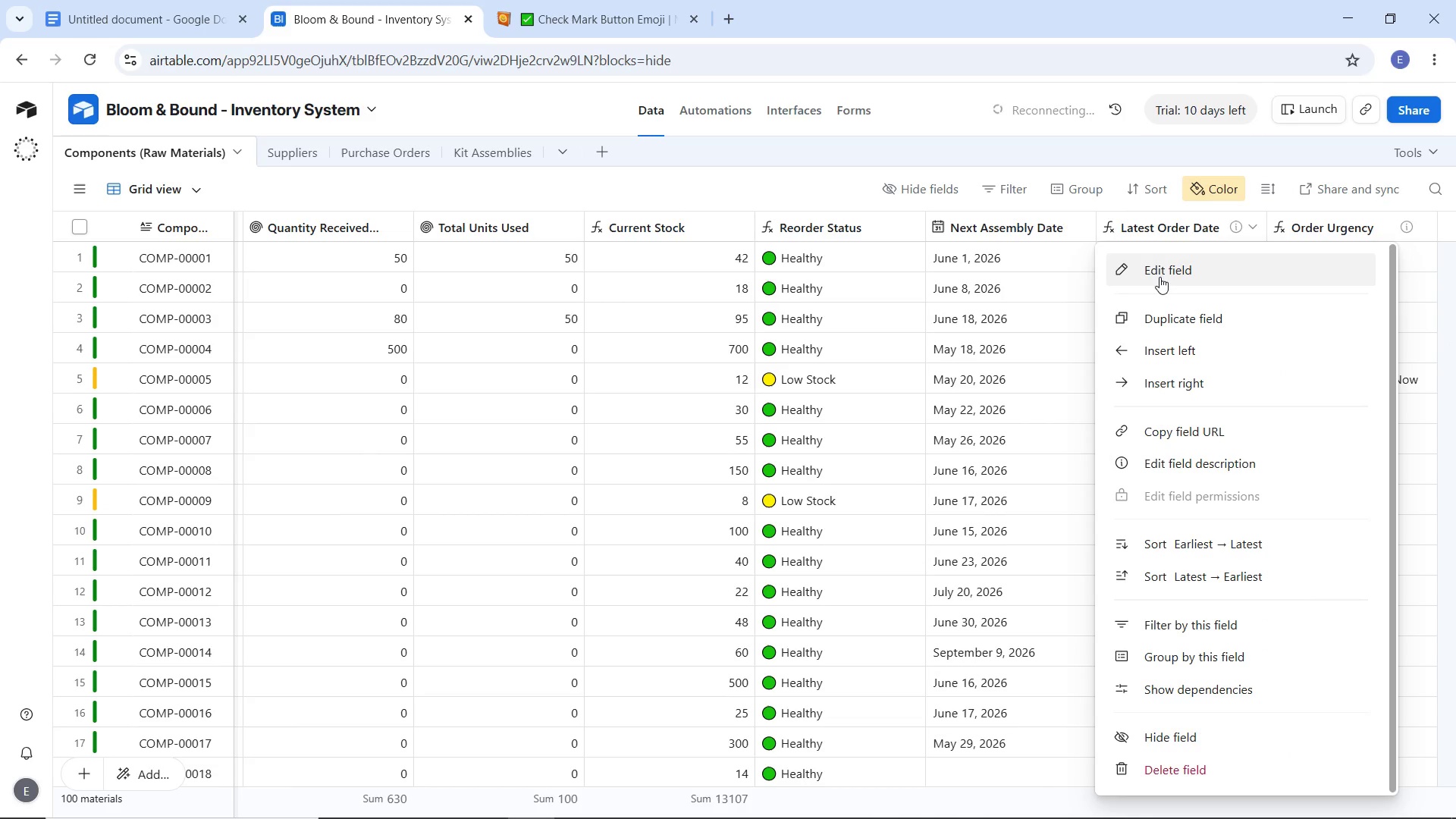 
left_click([1159, 277])
 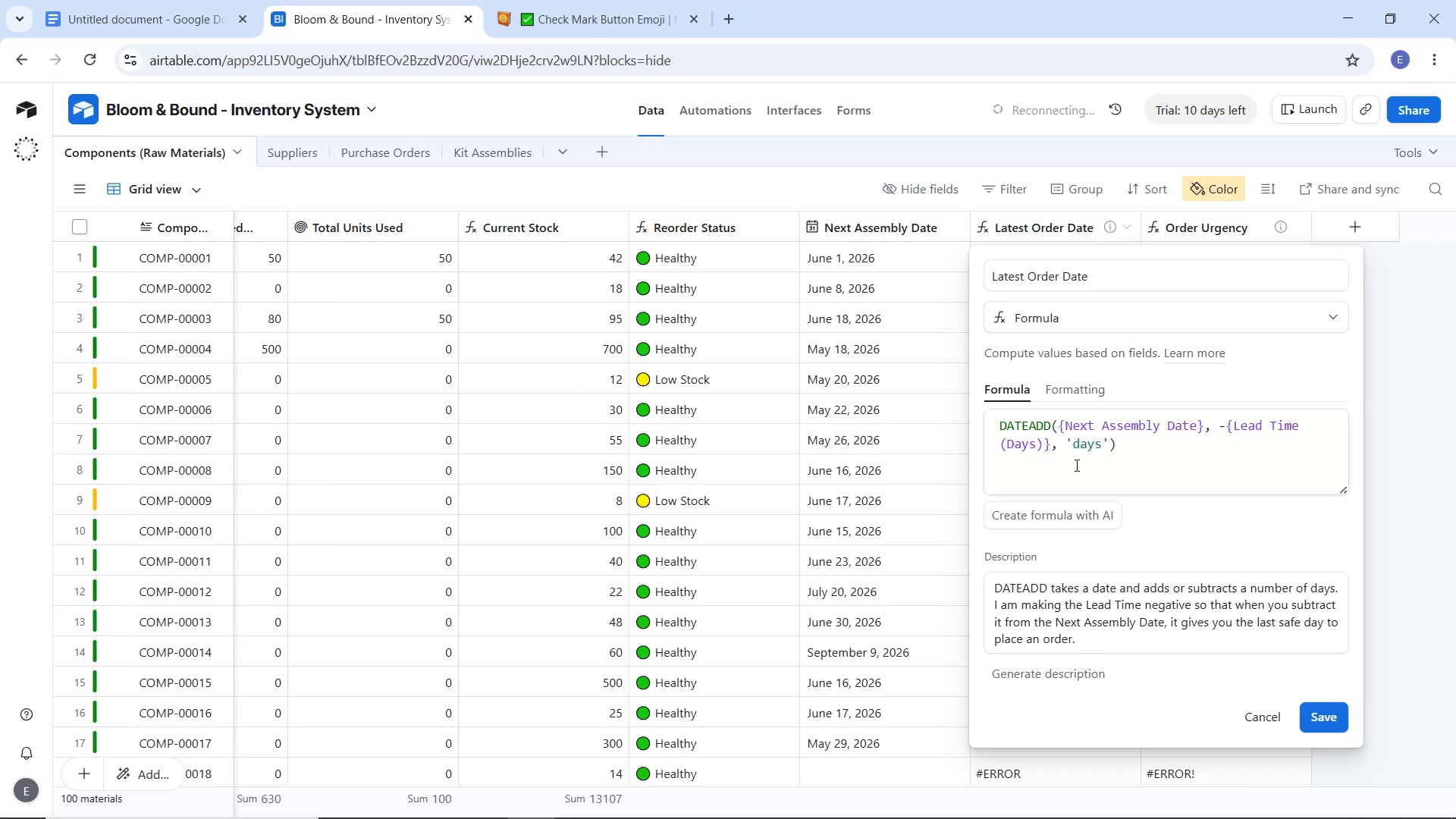 
left_click([1122, 446])
 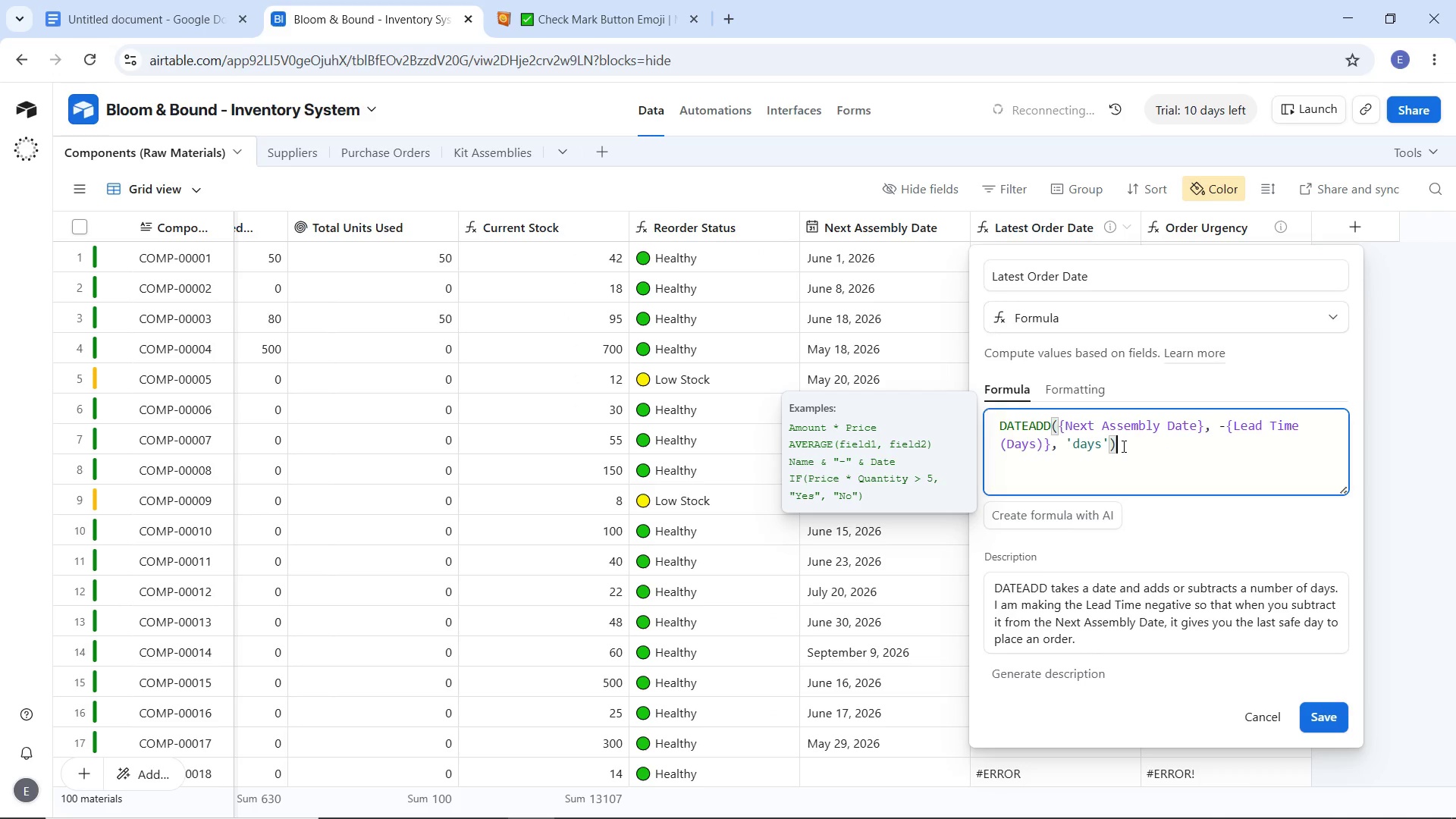 
key(Backspace)
 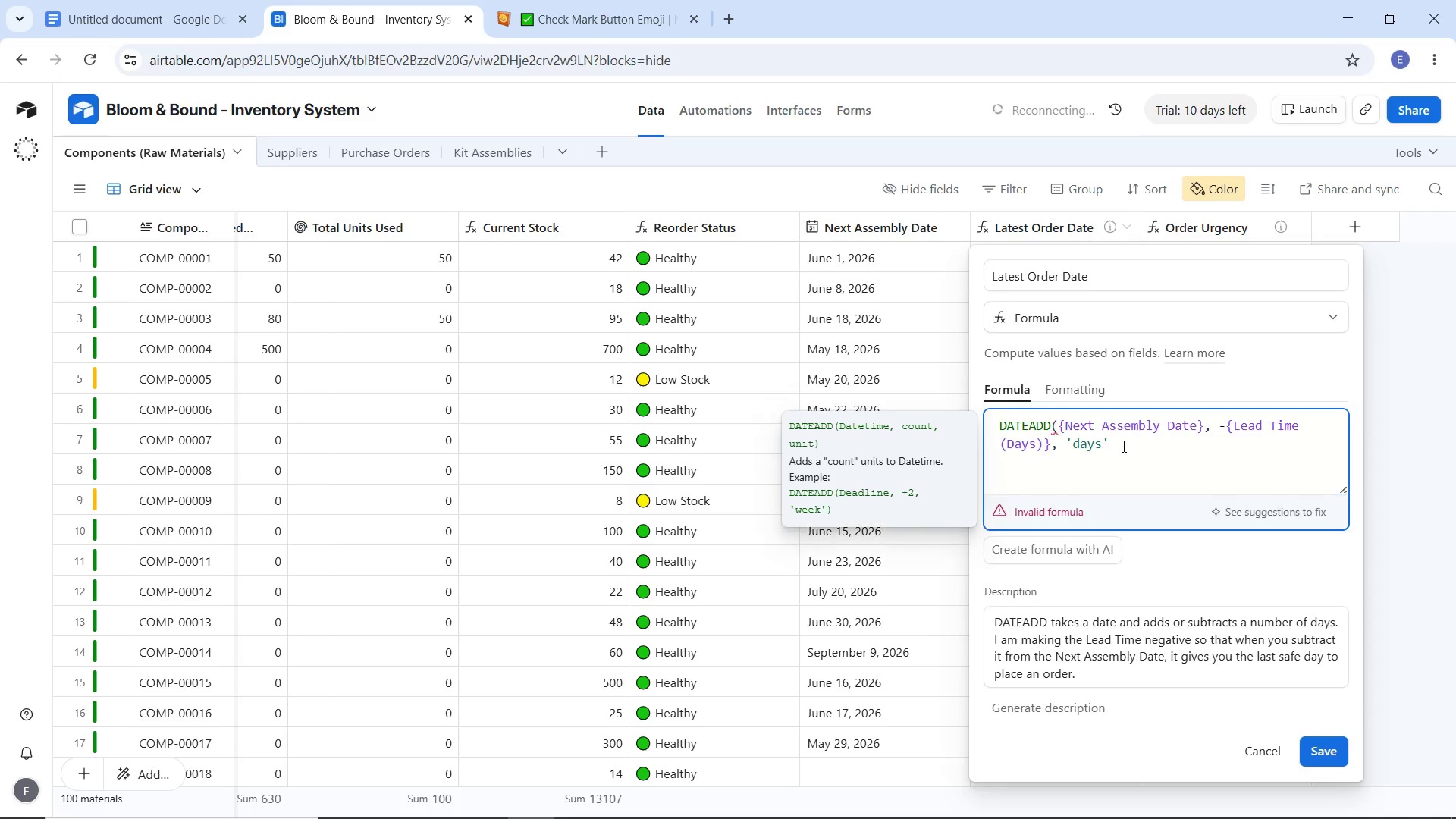 
key(Shift+0)
 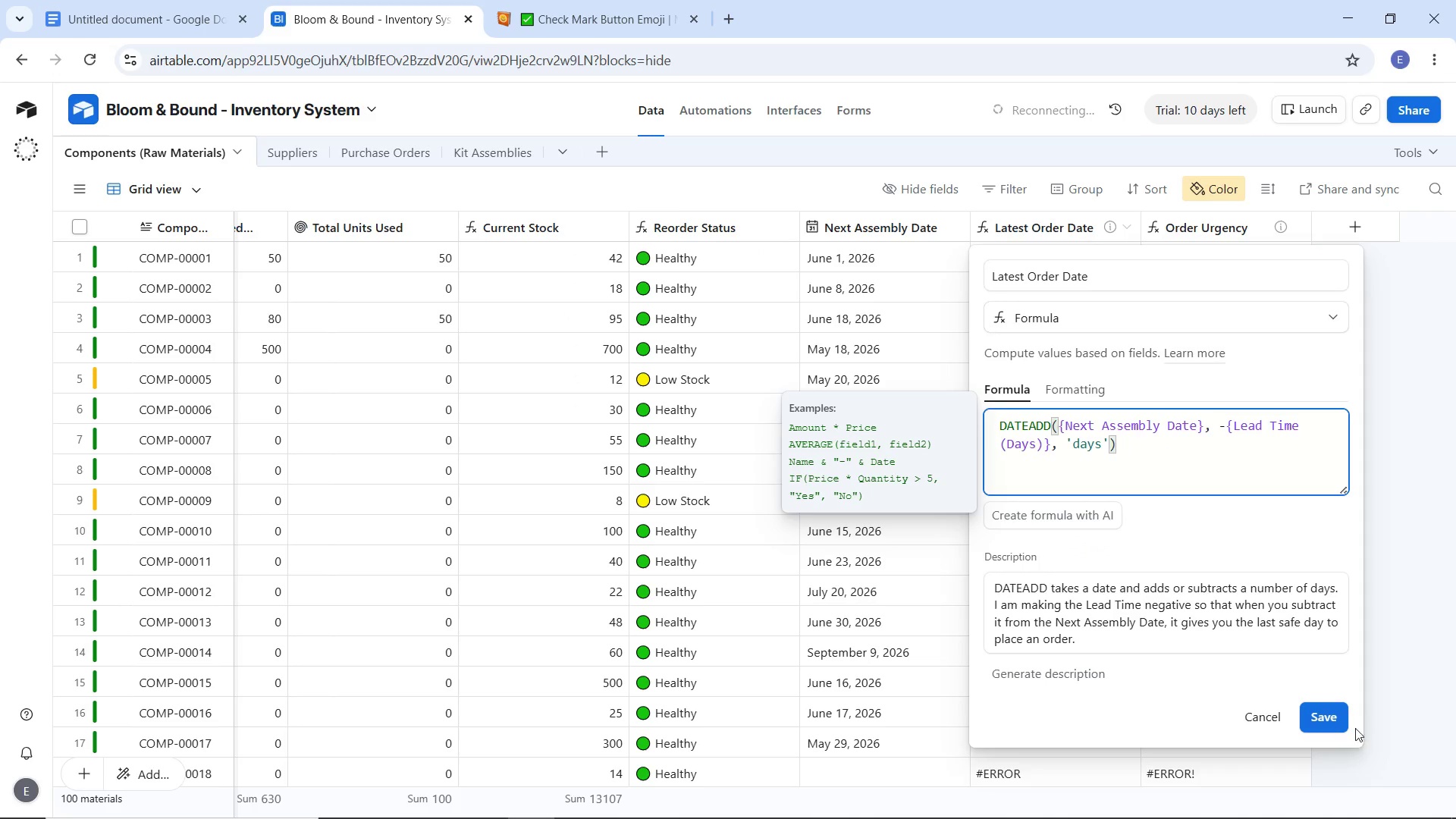 
left_click([1329, 720])
 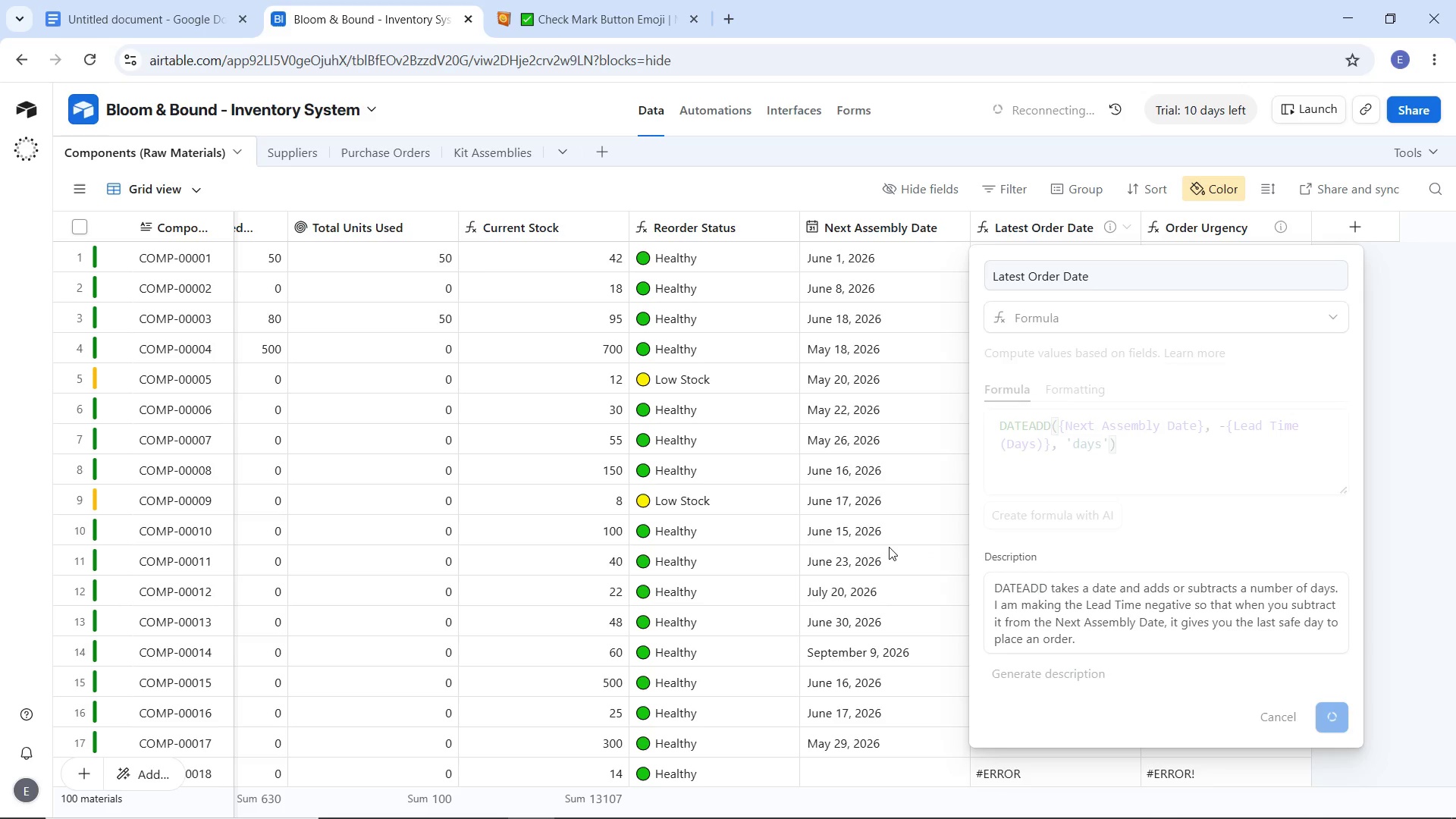 
wait(13.0)
 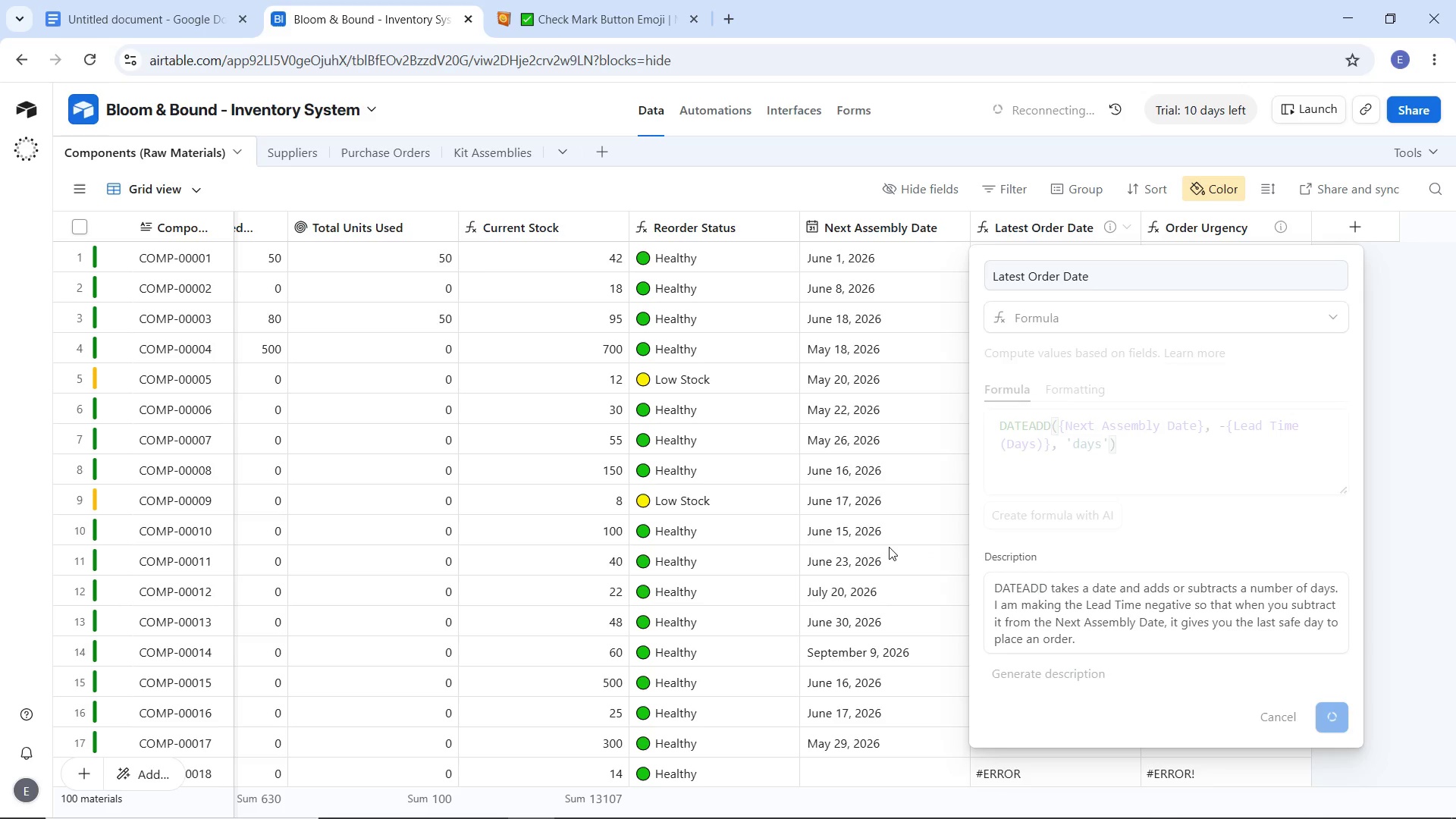 
scroll: coordinate [975, 566], scroll_direction: down, amount: 4.0
 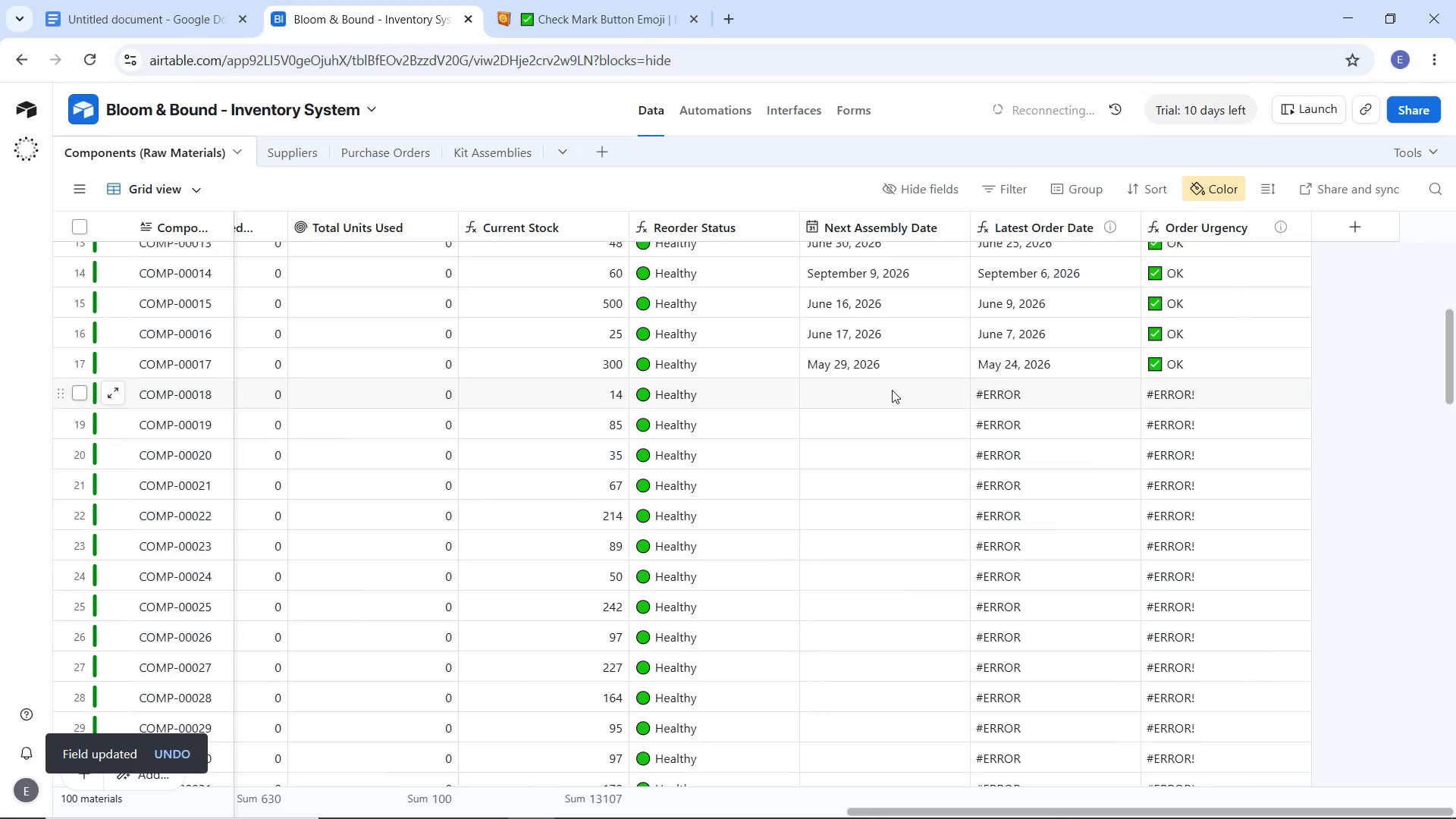 
left_click([892, 390])
 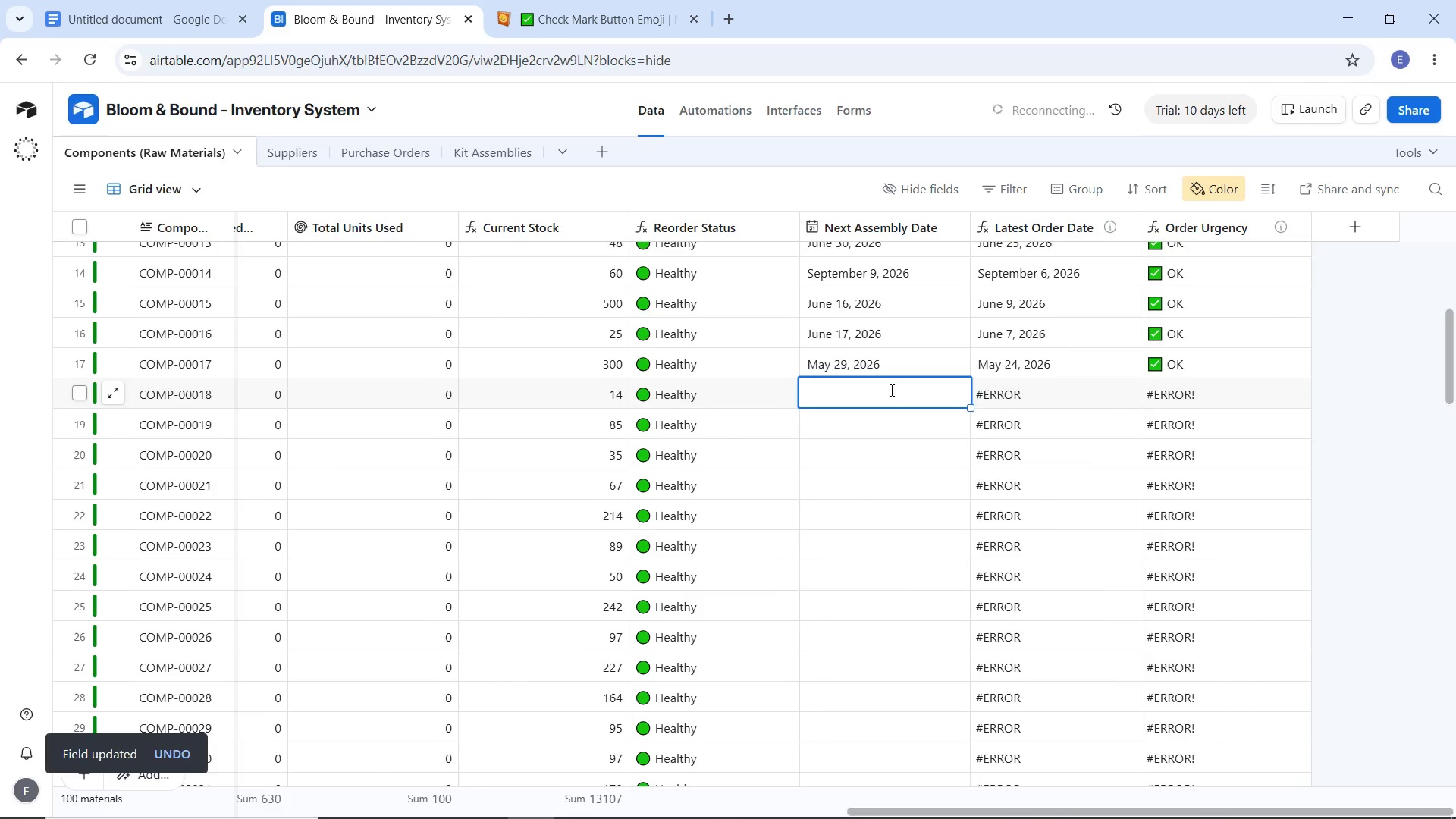 
double_click([890, 390])
 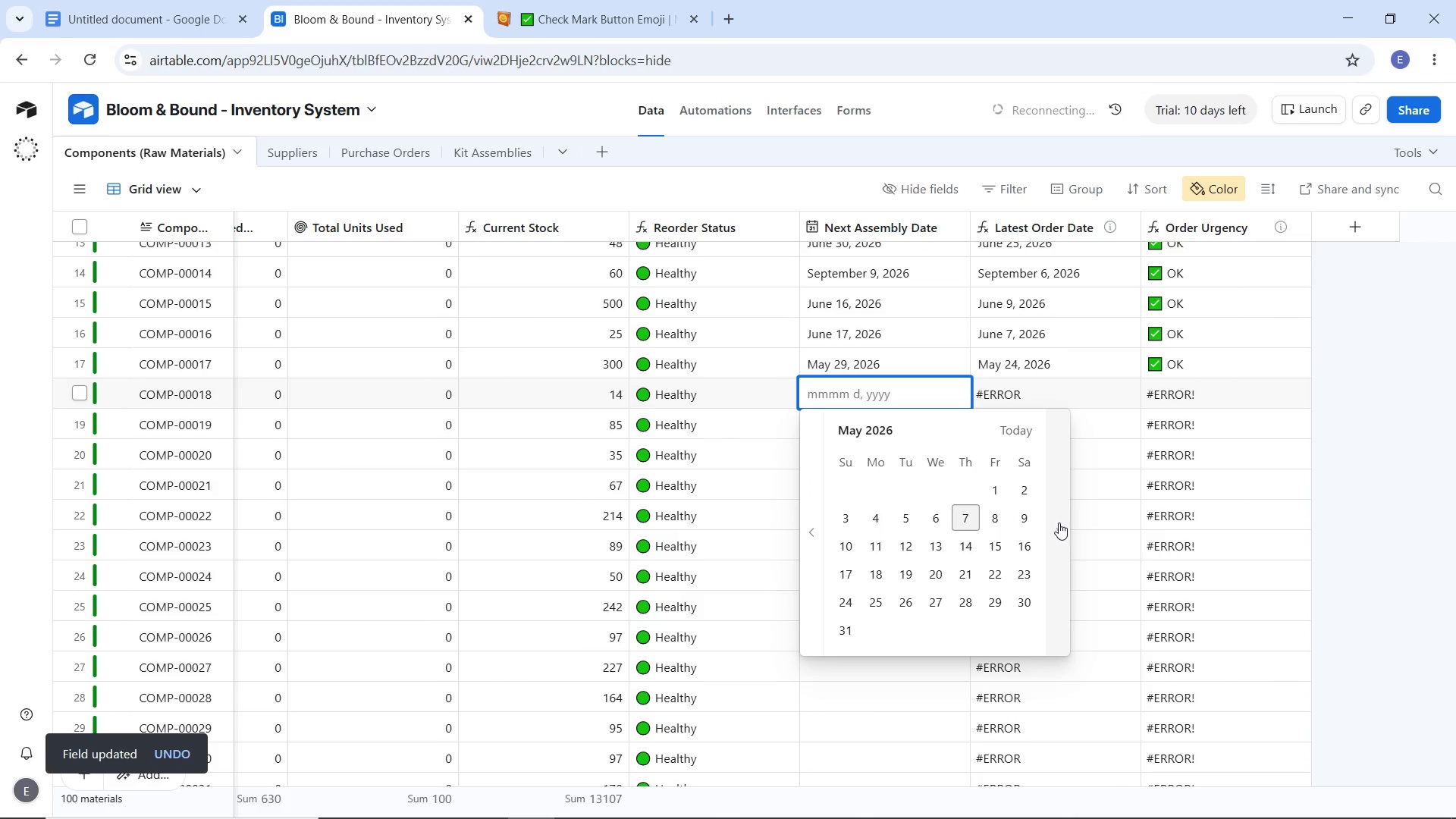 
left_click([1059, 522])
 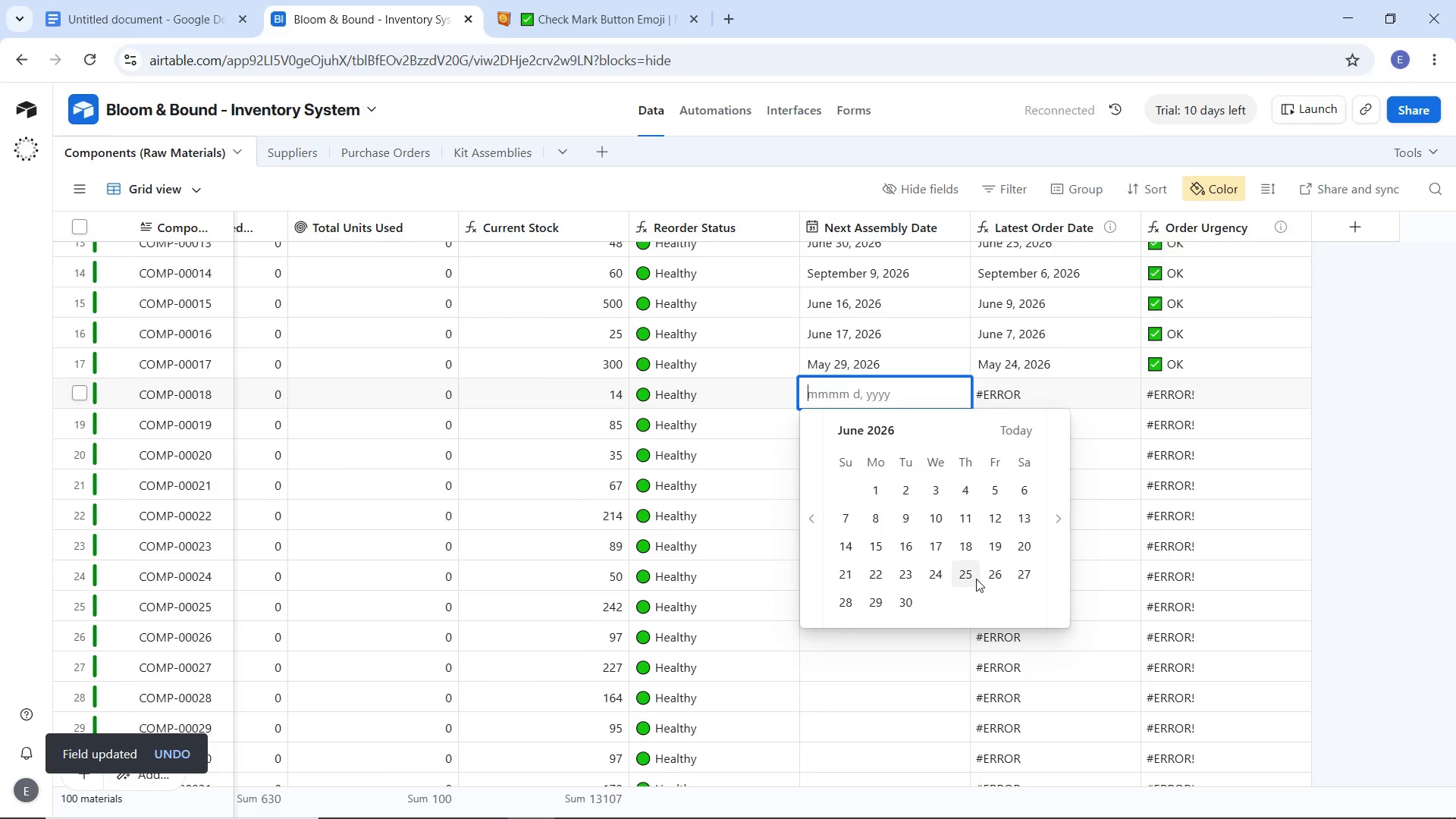 
left_click([976, 579])
 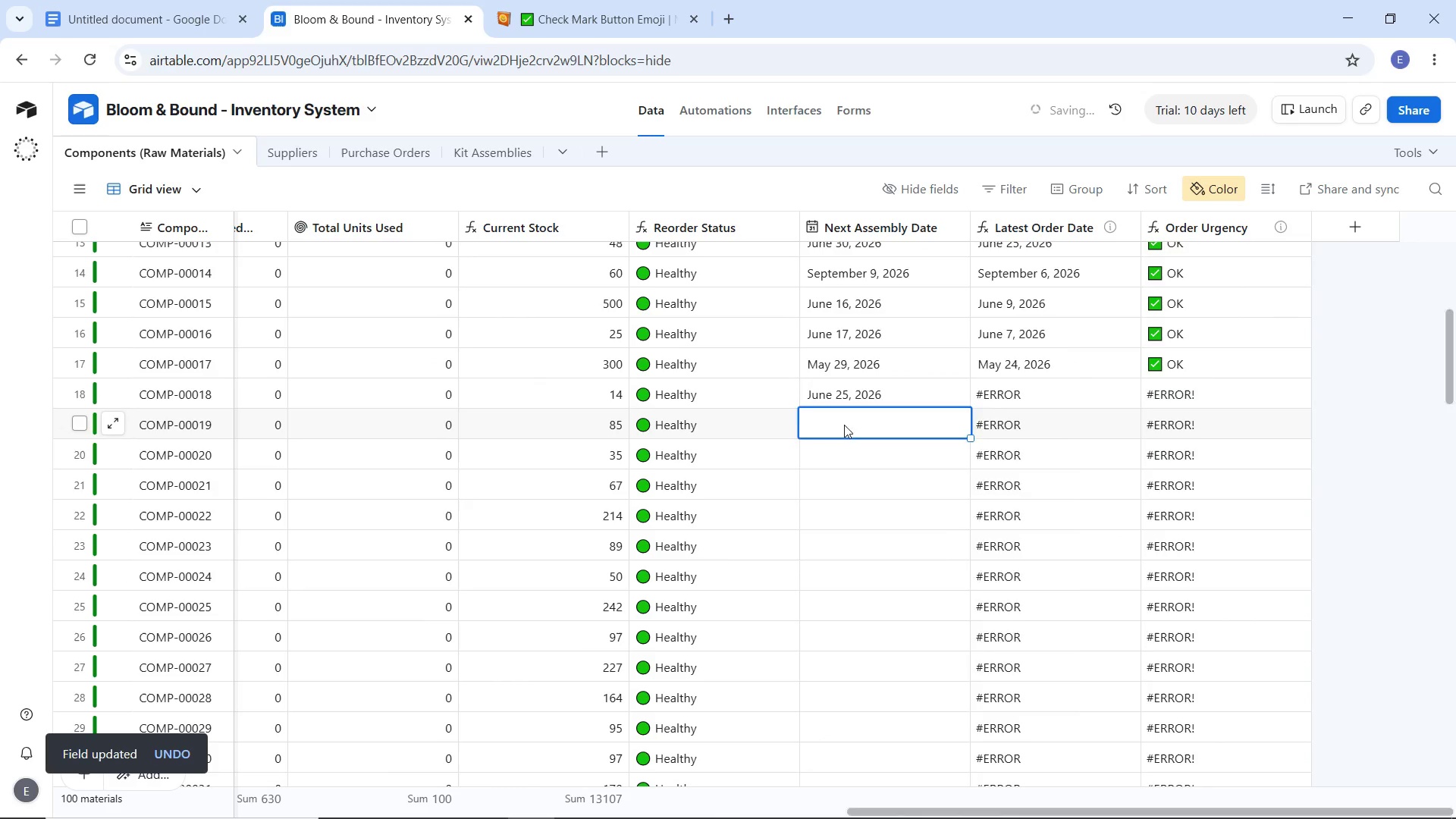 
double_click([844, 425])
 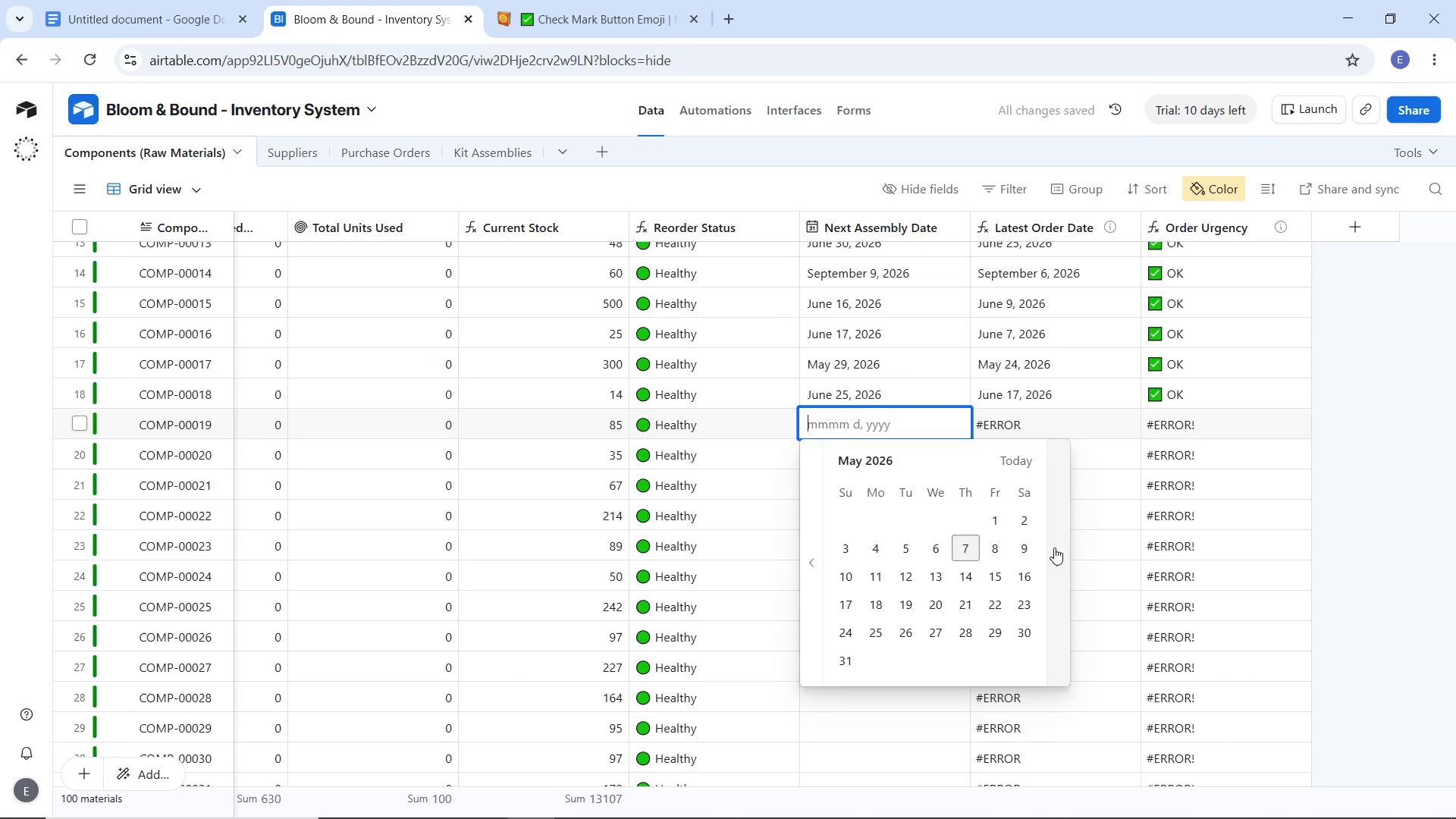 
left_click([1054, 548])
 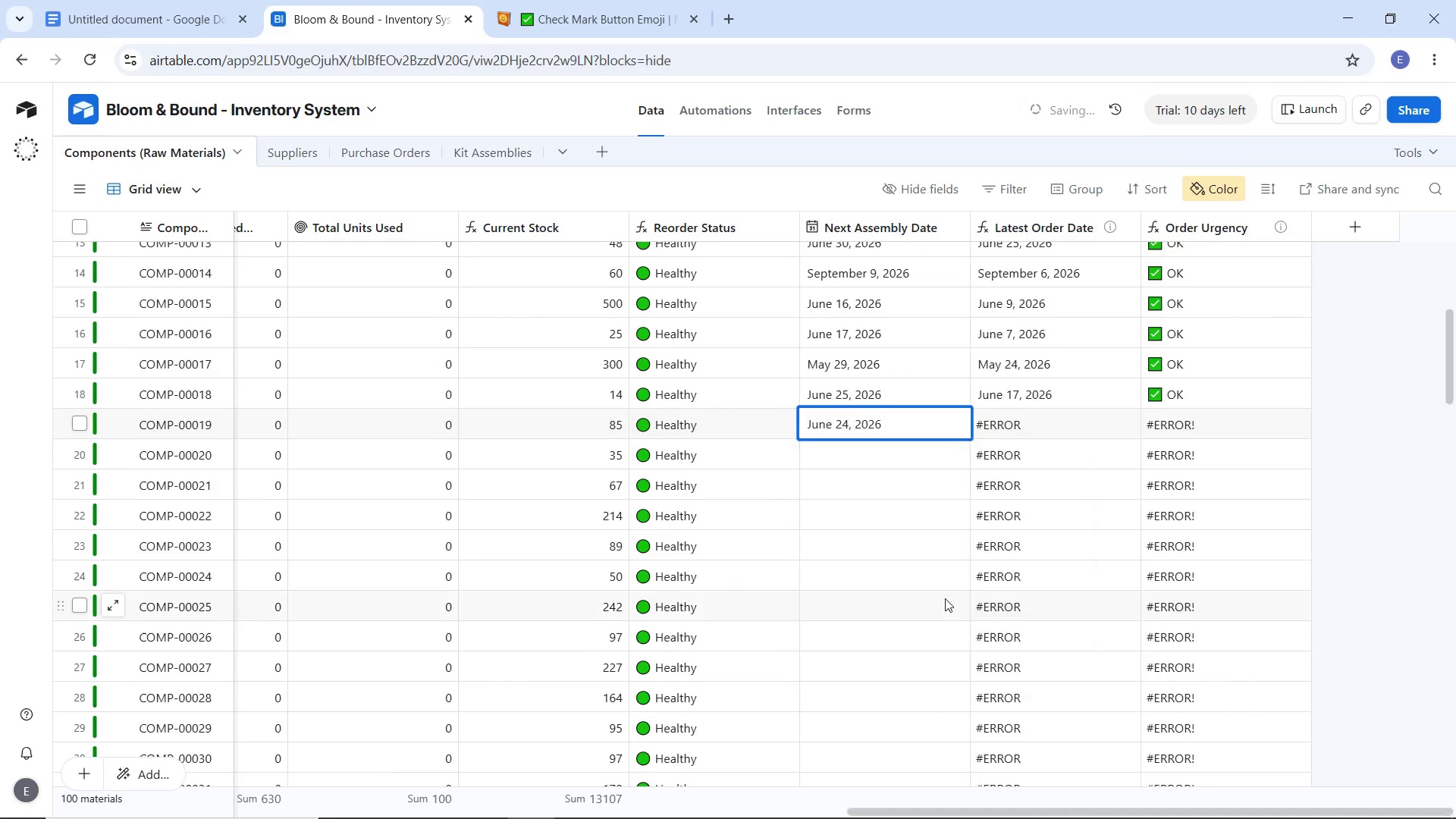 
left_click([943, 598])
 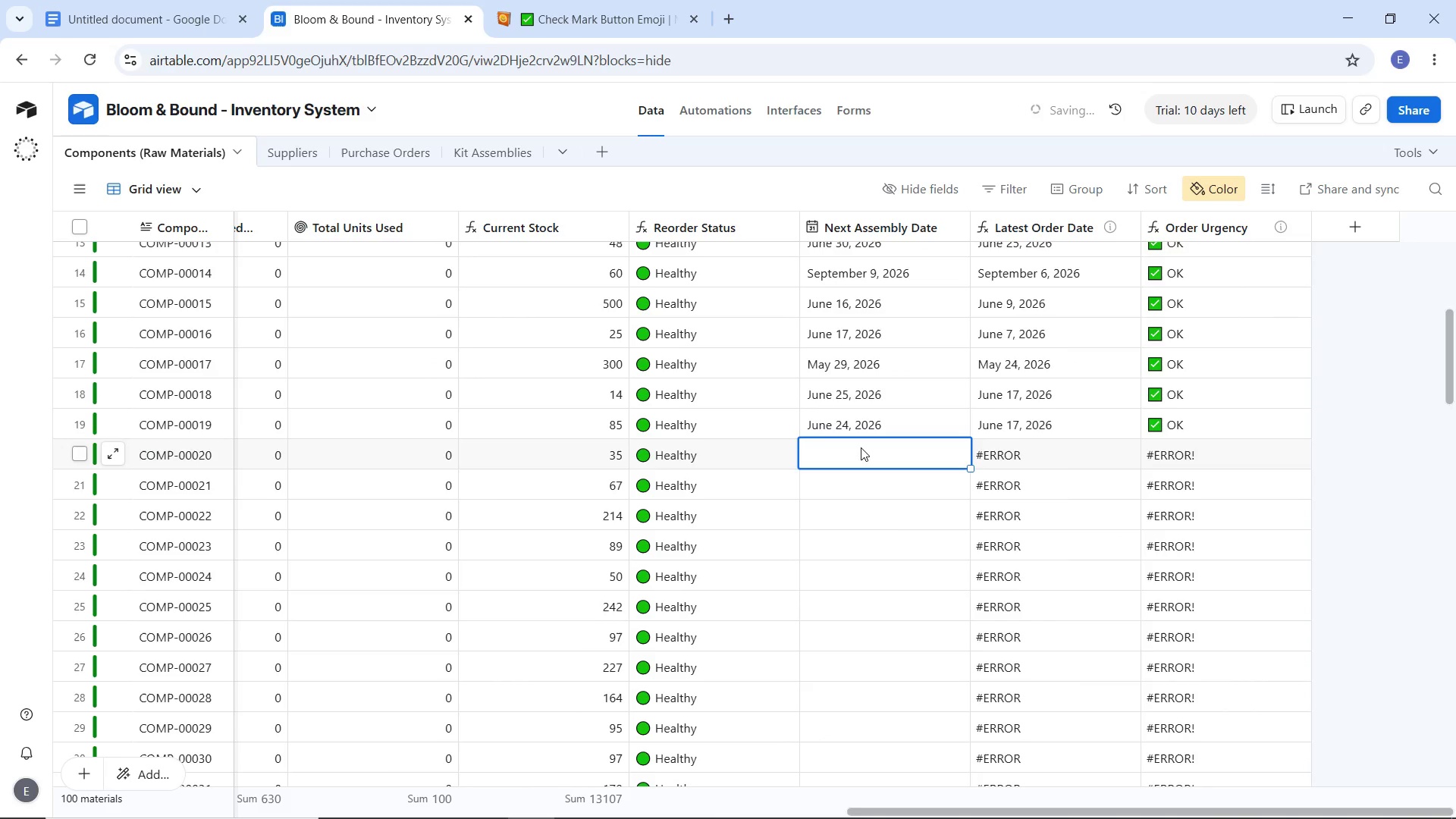 
double_click([861, 447])
 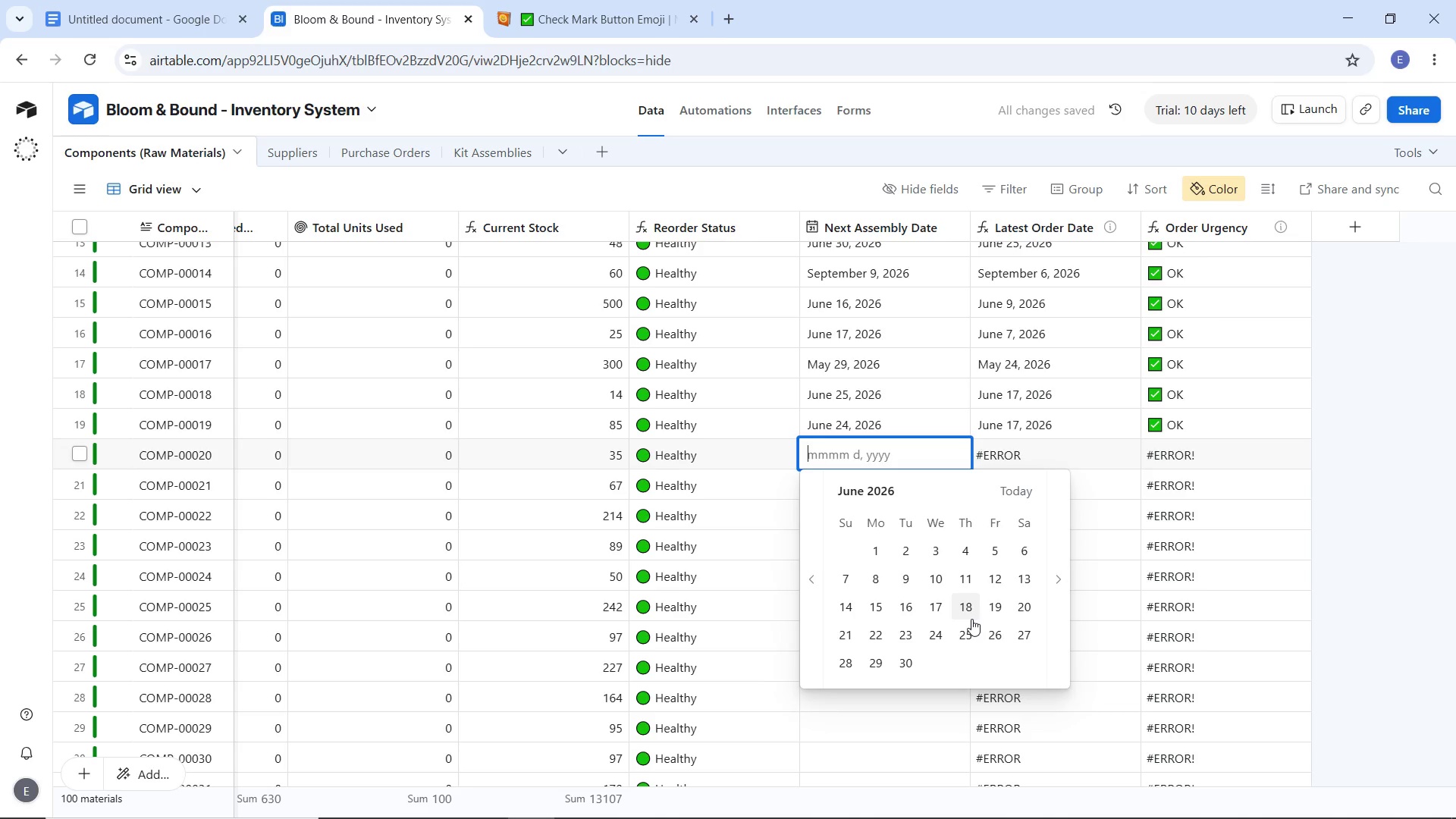 
double_click([971, 619])
 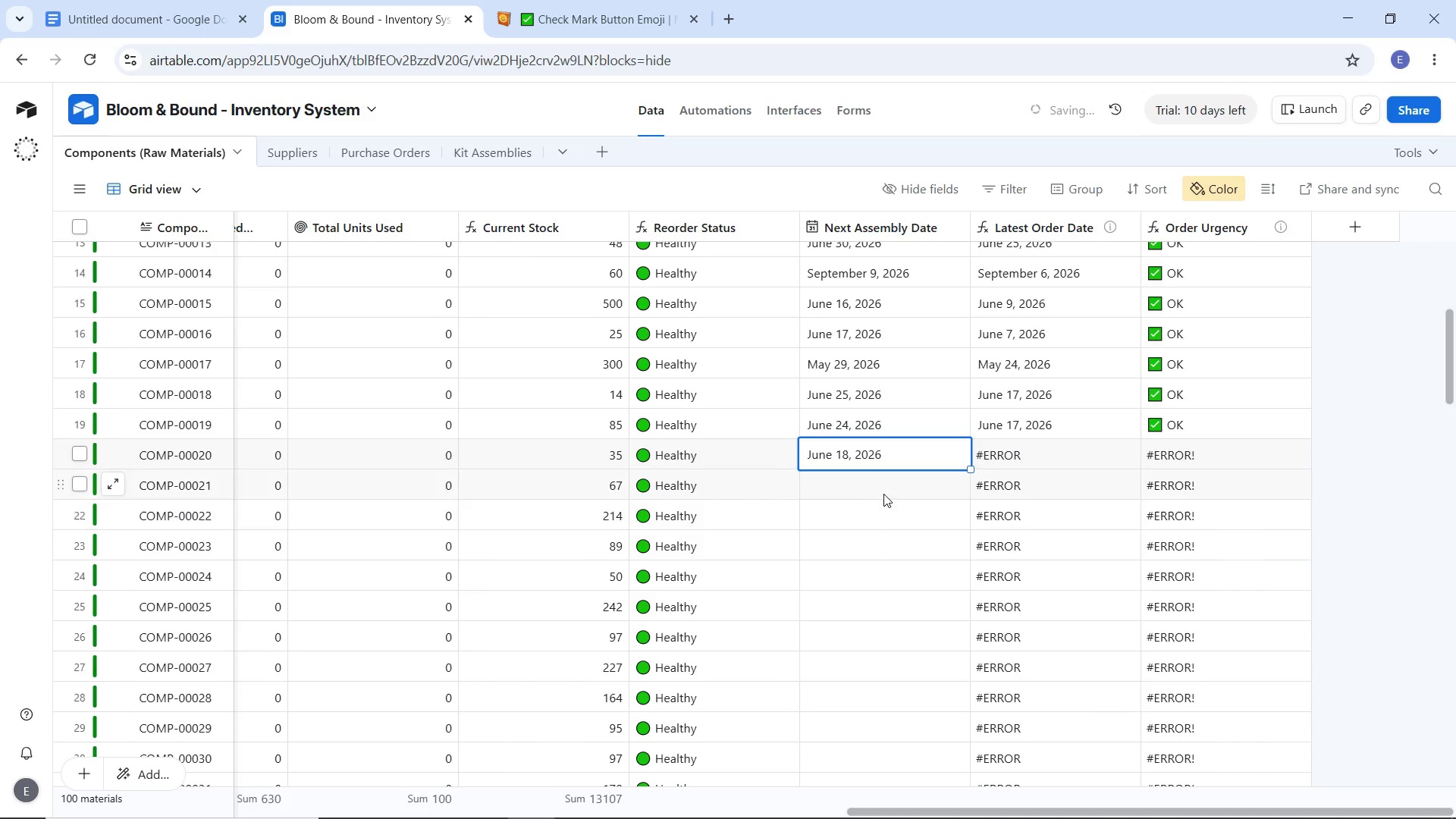 
double_click([883, 494])
 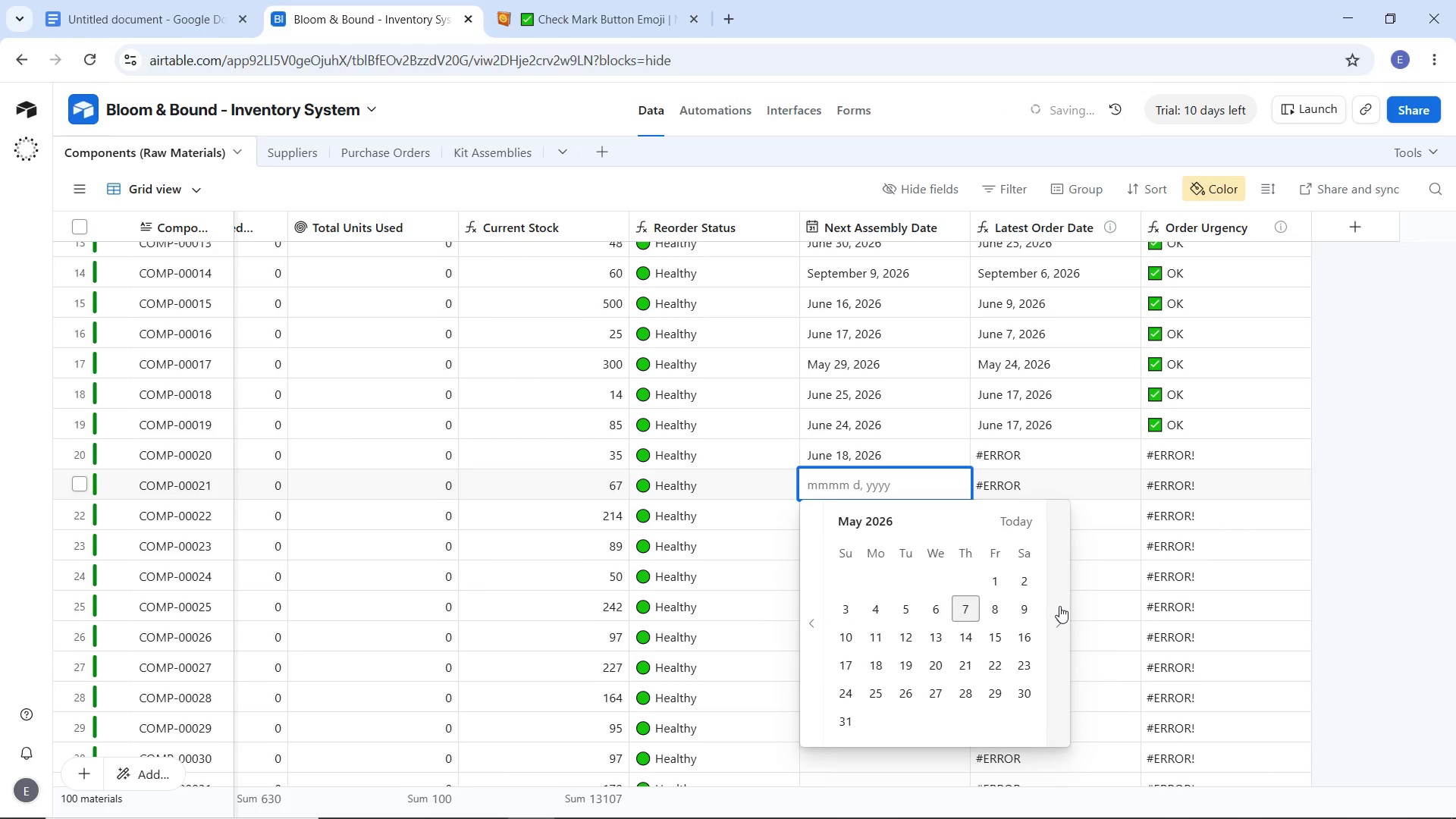 
left_click([1059, 606])
 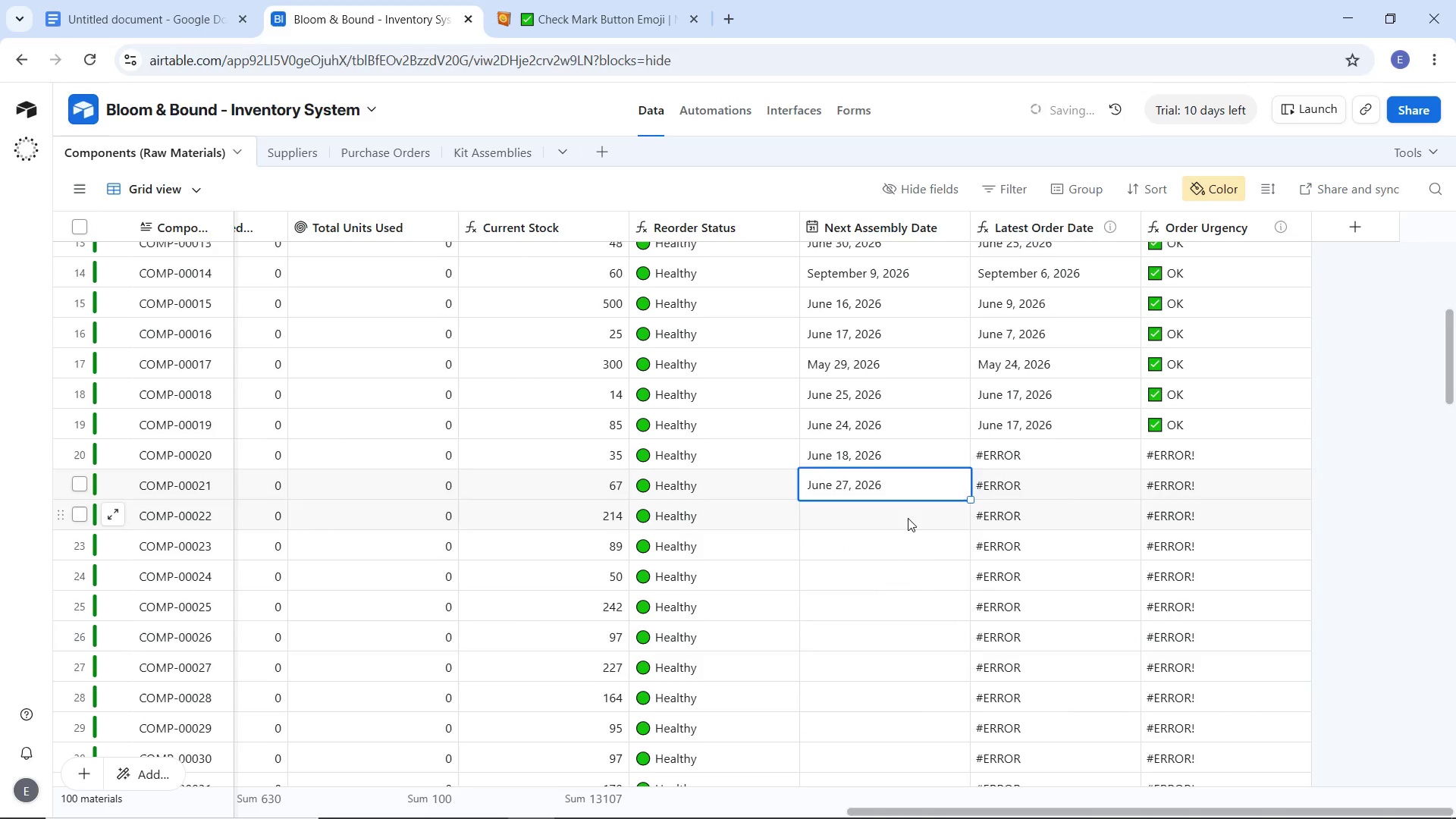 
double_click([908, 518])
 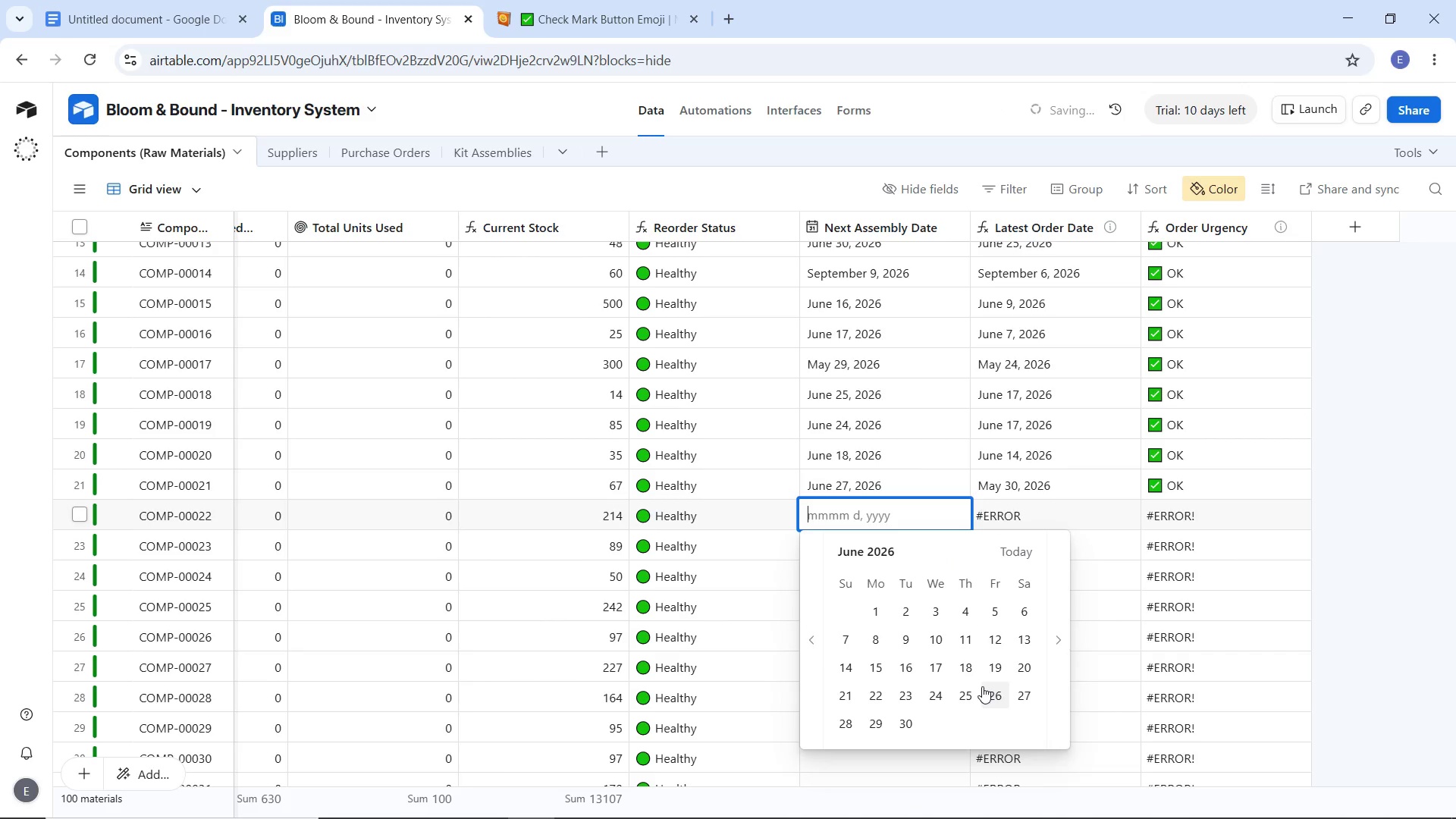 
left_click([982, 687])
 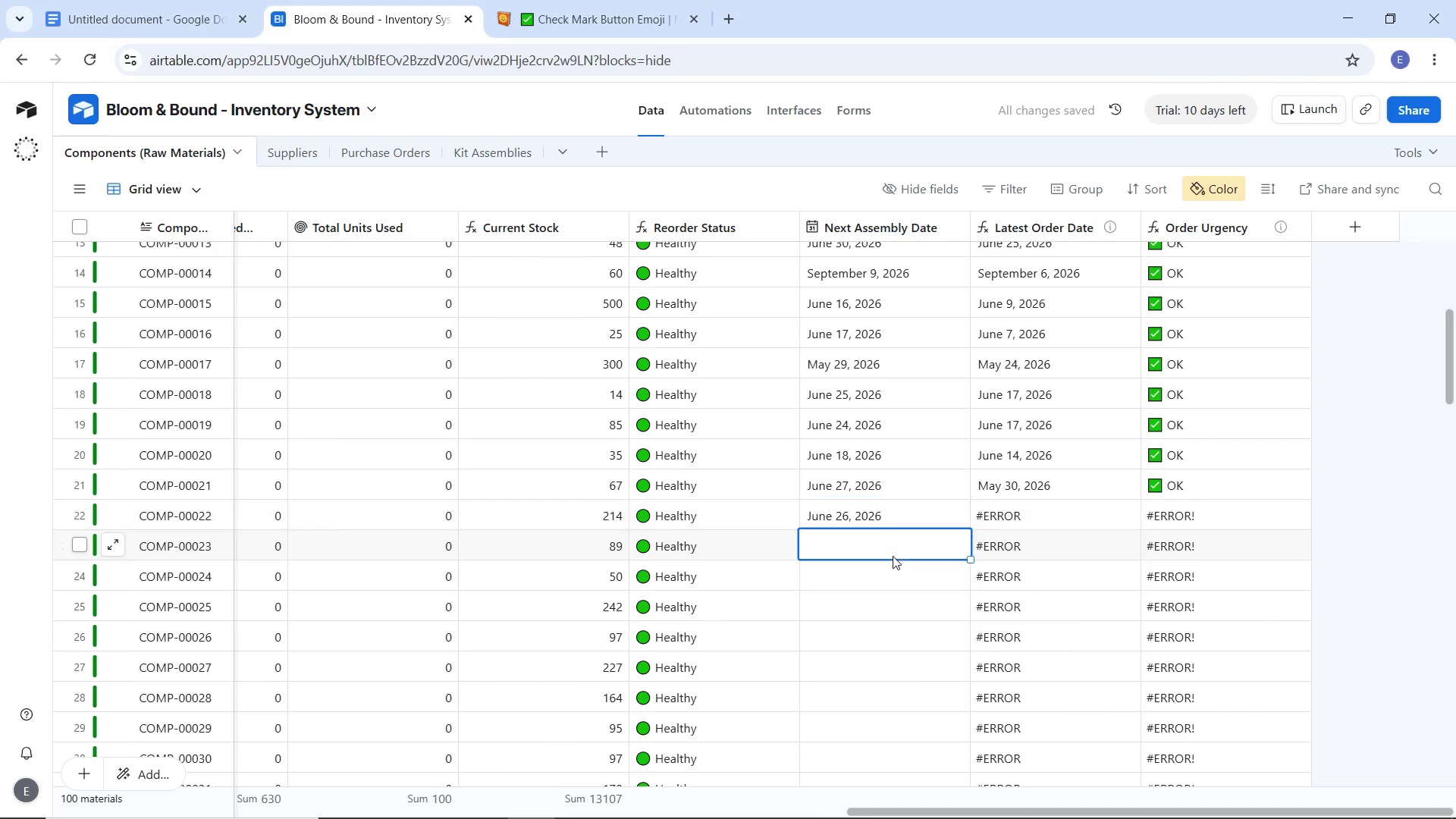 
double_click([893, 556])
 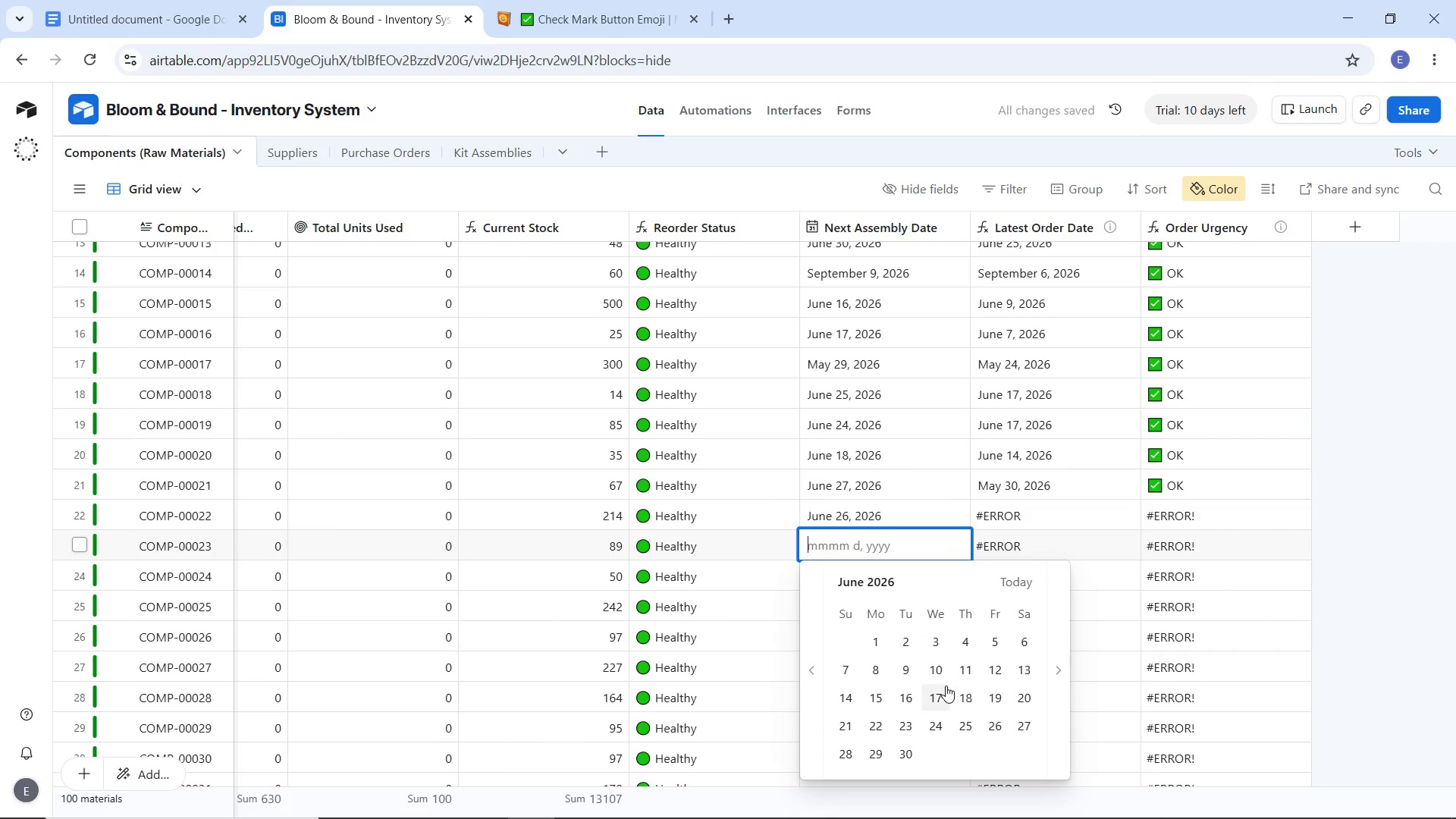 
double_click([946, 686])
 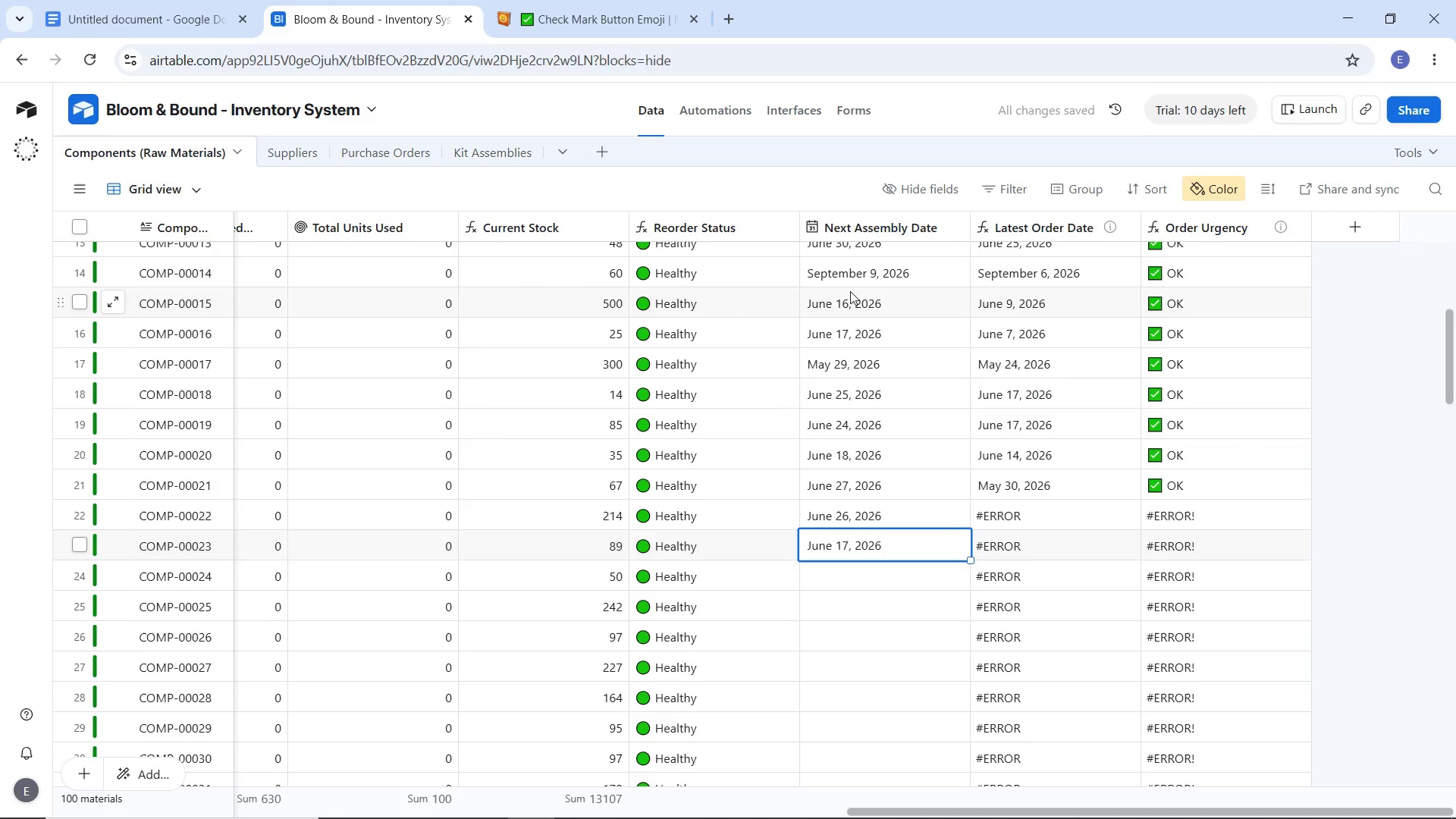 
left_click([852, 293])
 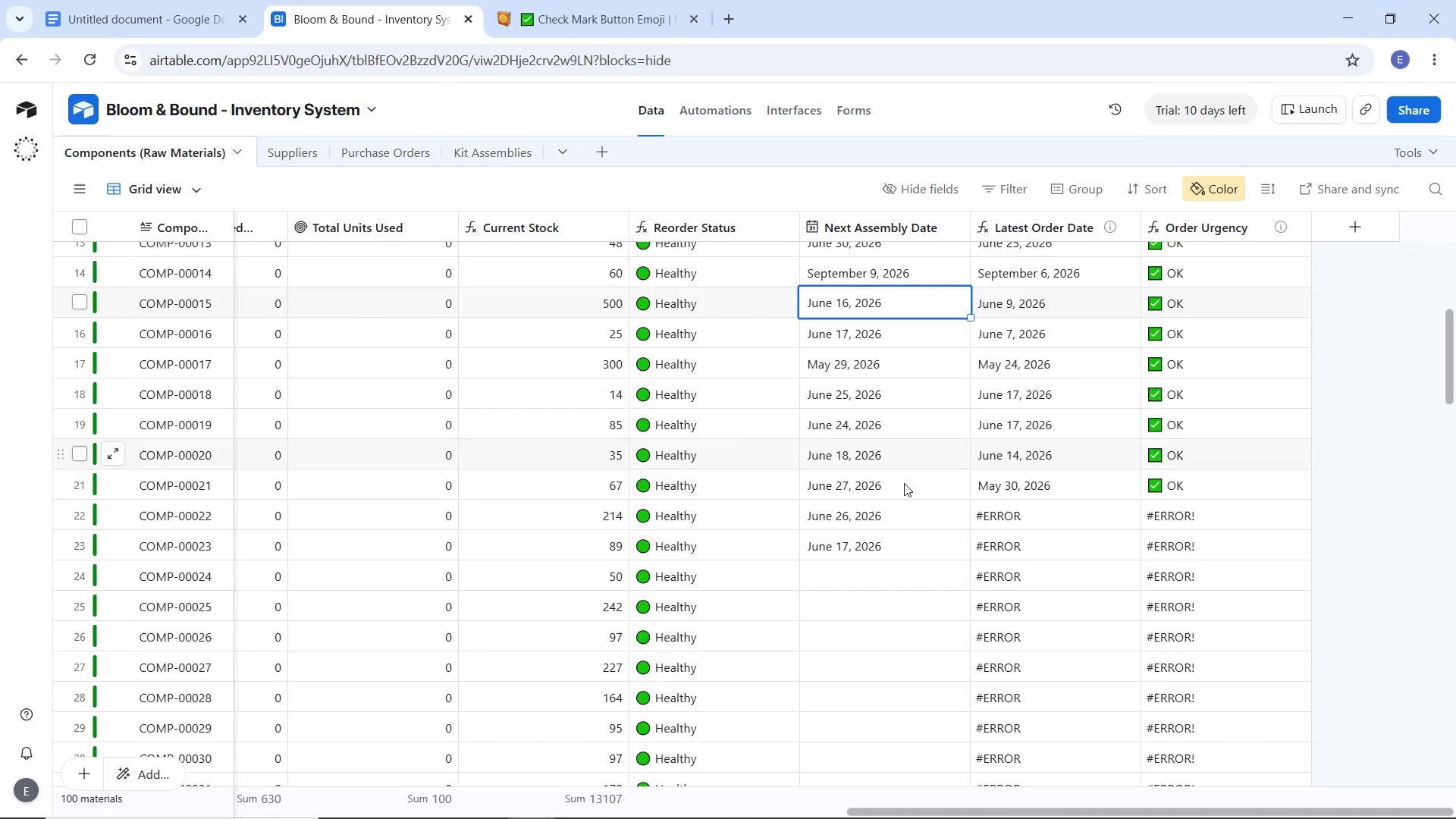 
hold_key(key=ShiftLeft, duration=1.12)
left_click([904, 539])
 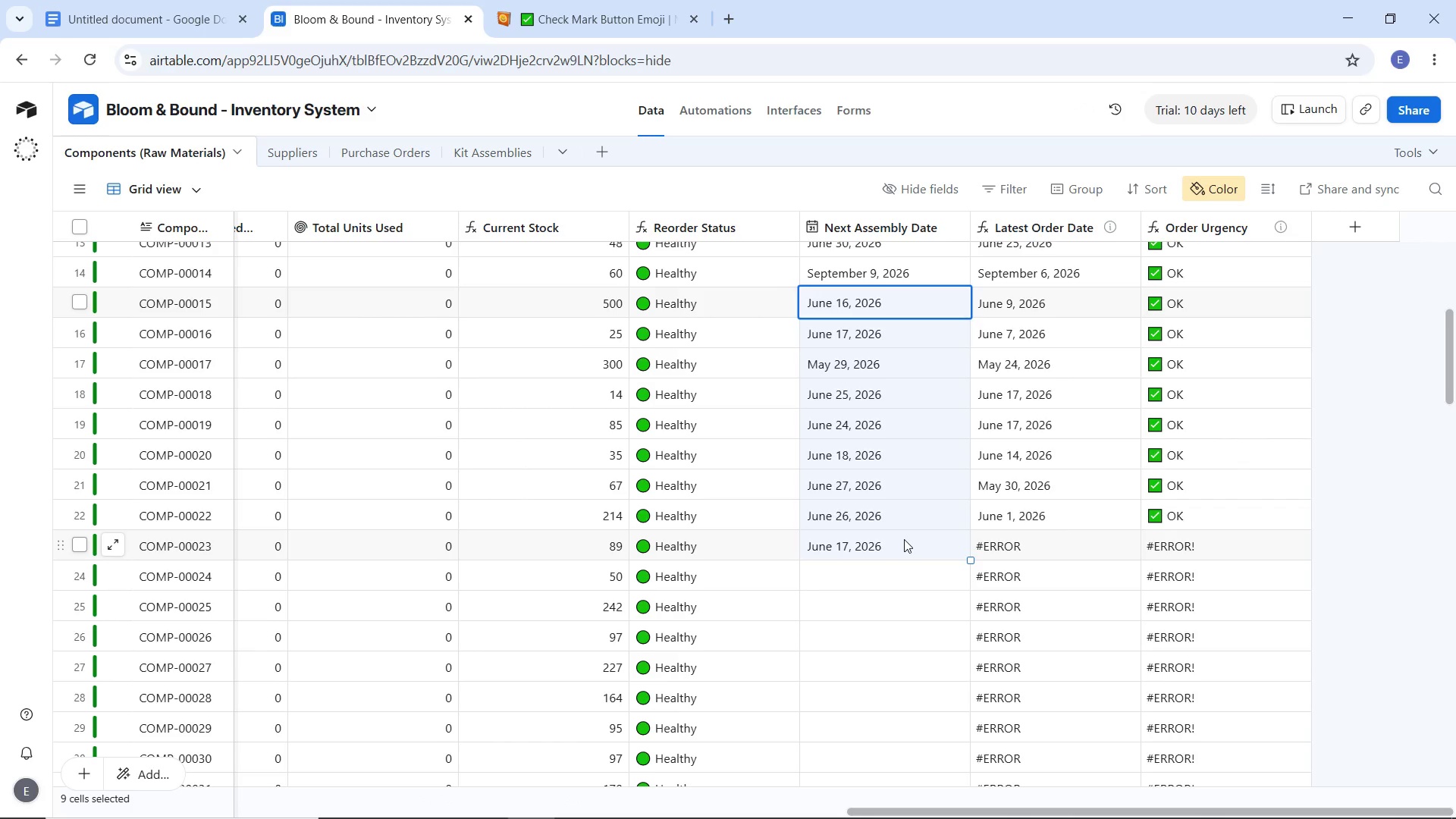 
hold_key(key=ShiftLeft, duration=18.47)
 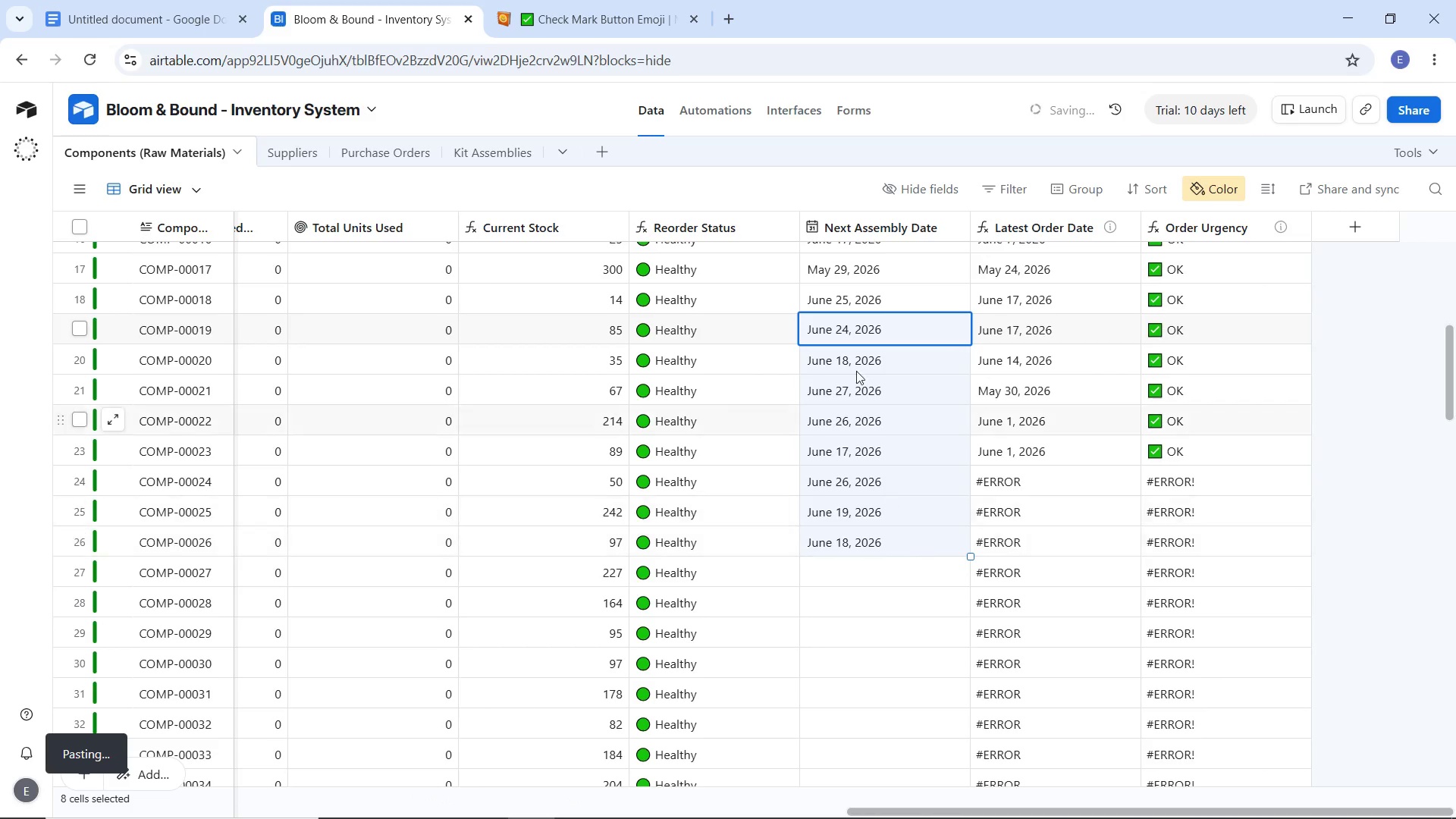 
key(Control+C)
 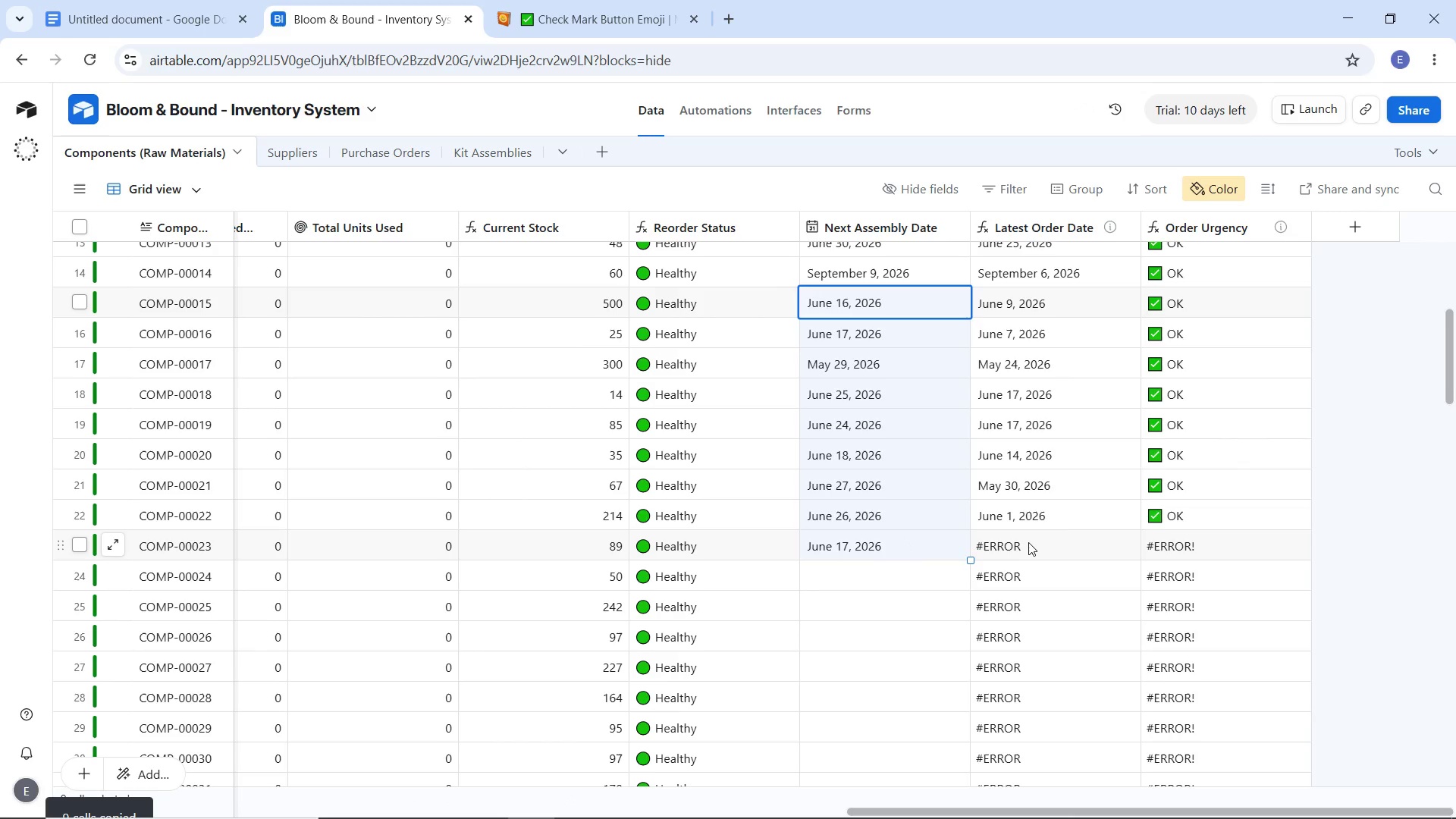 
key(Control+C)
 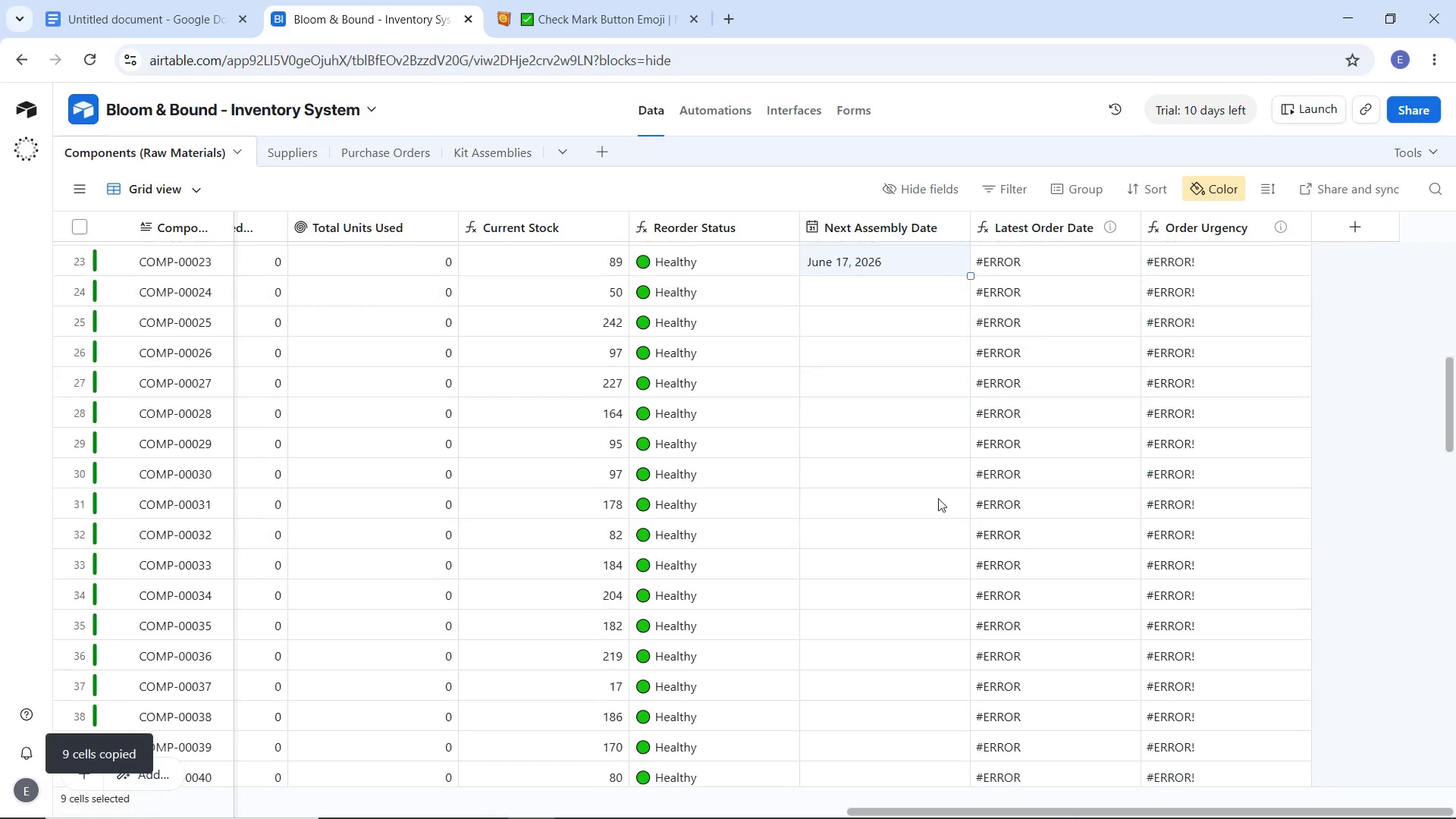 
scroll: coordinate [1028, 541], scroll_direction: down, amount: 3.0
 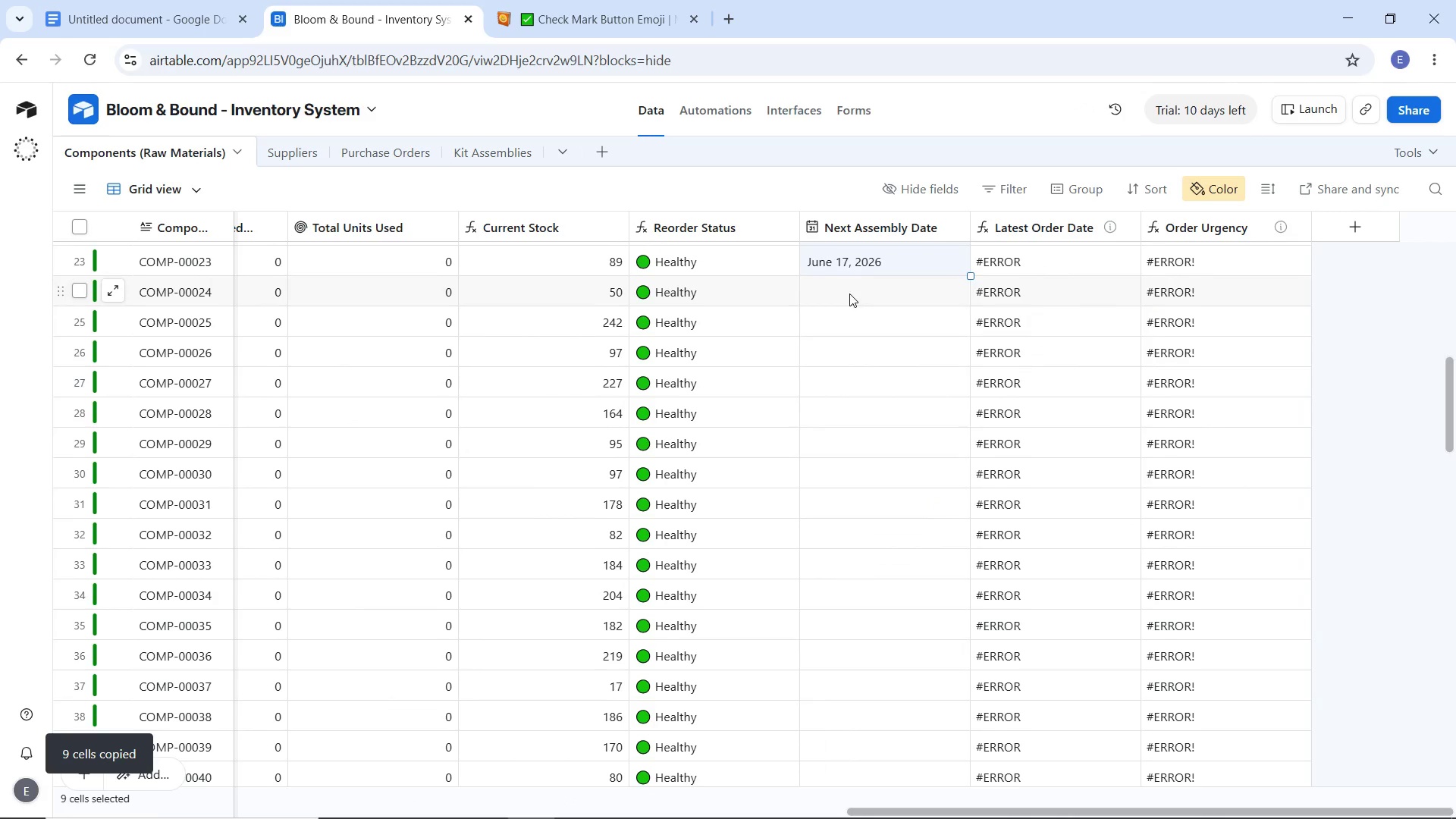 
left_click([849, 293])
 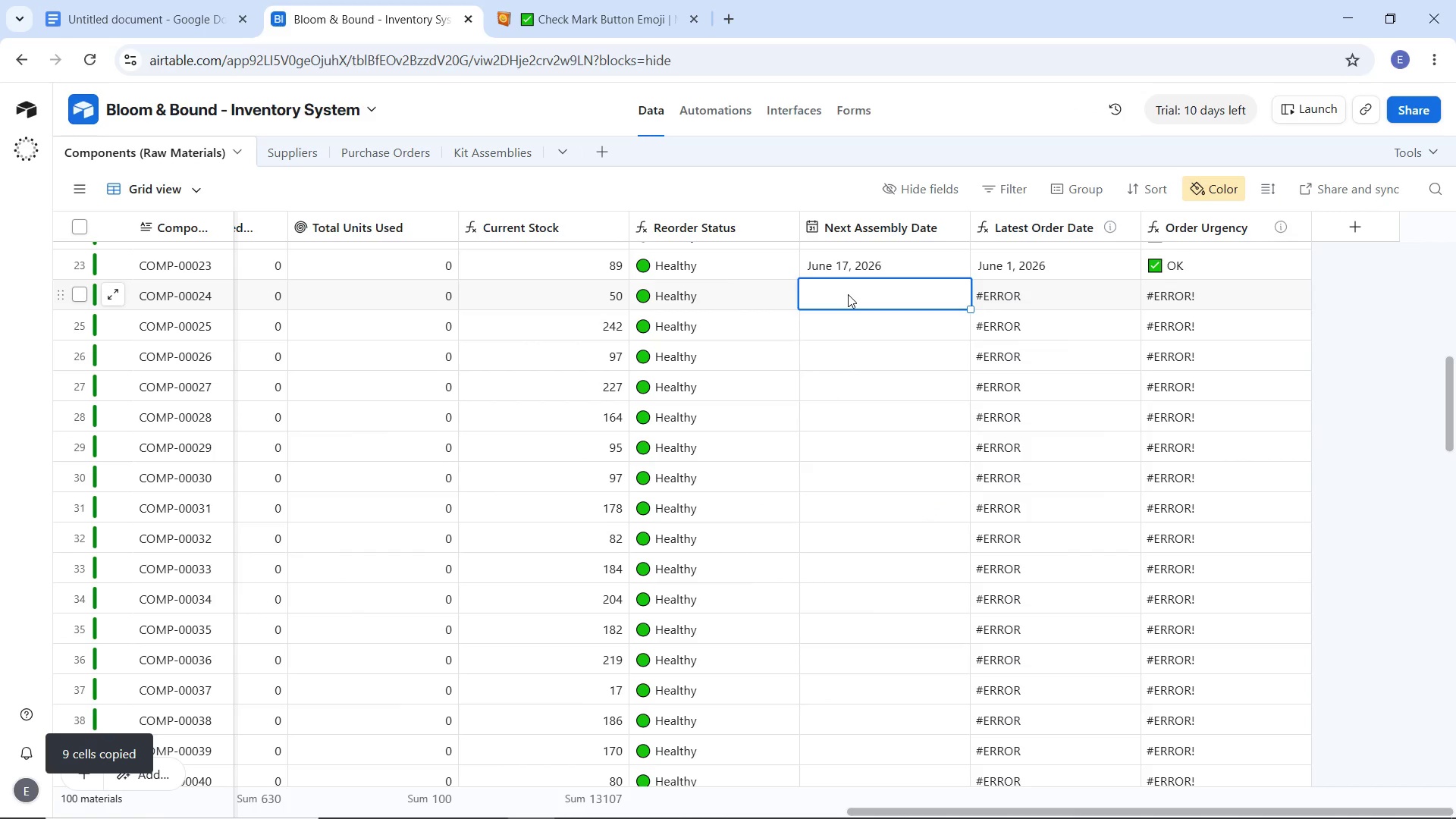 
key(Control+V)
 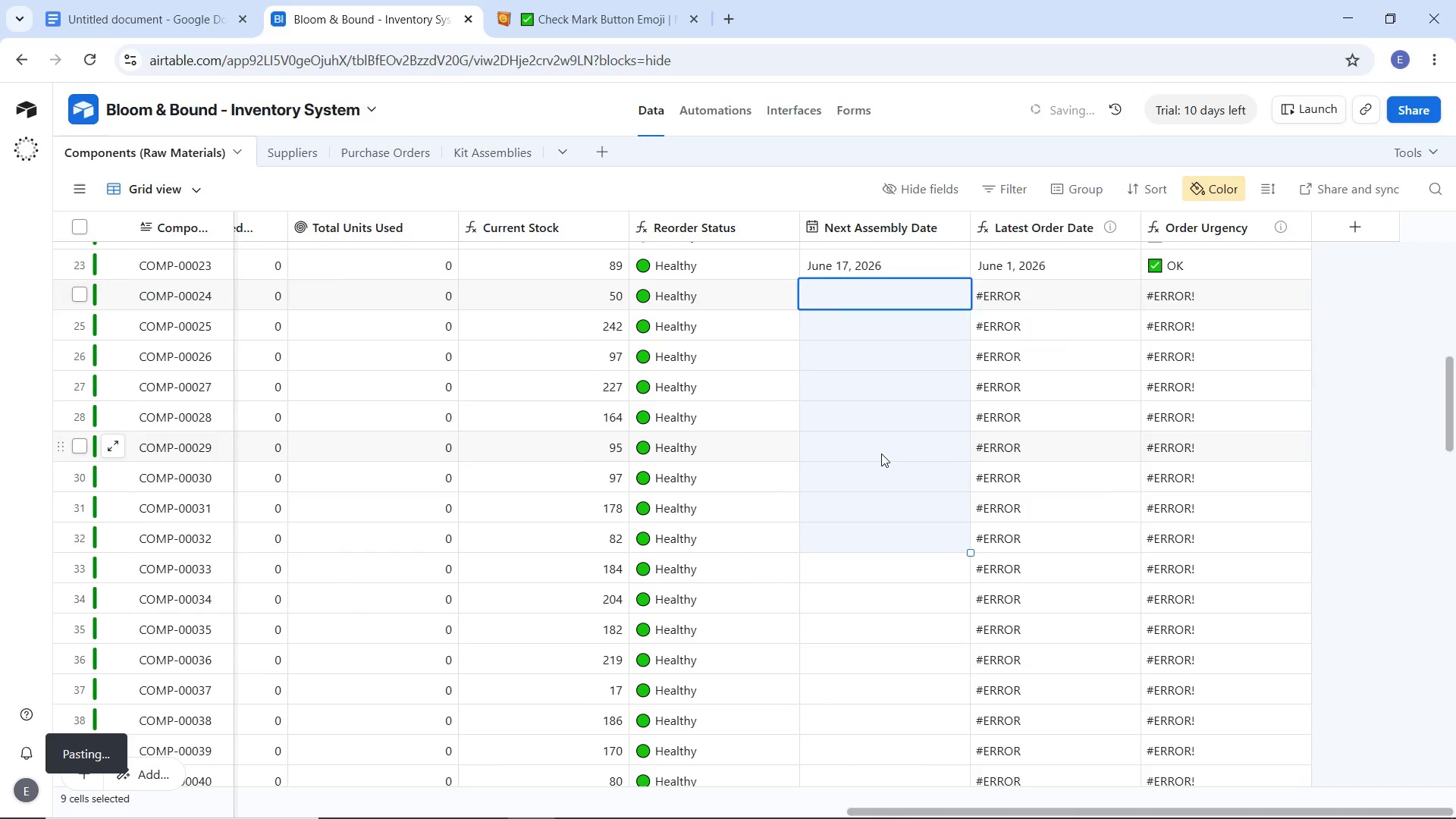 
left_click([881, 453])
 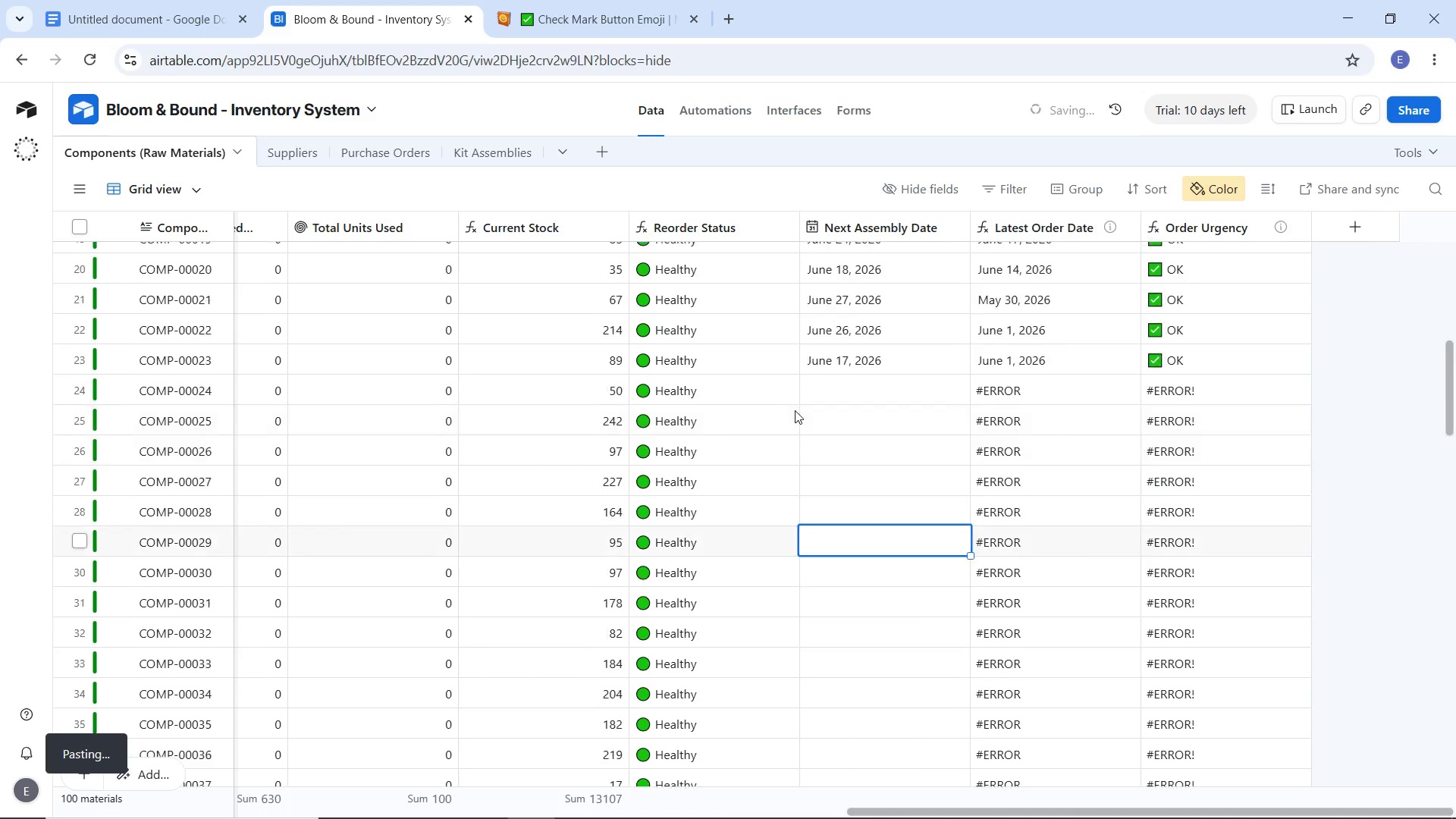 
scroll: coordinate [795, 410], scroll_direction: up, amount: 2.0
 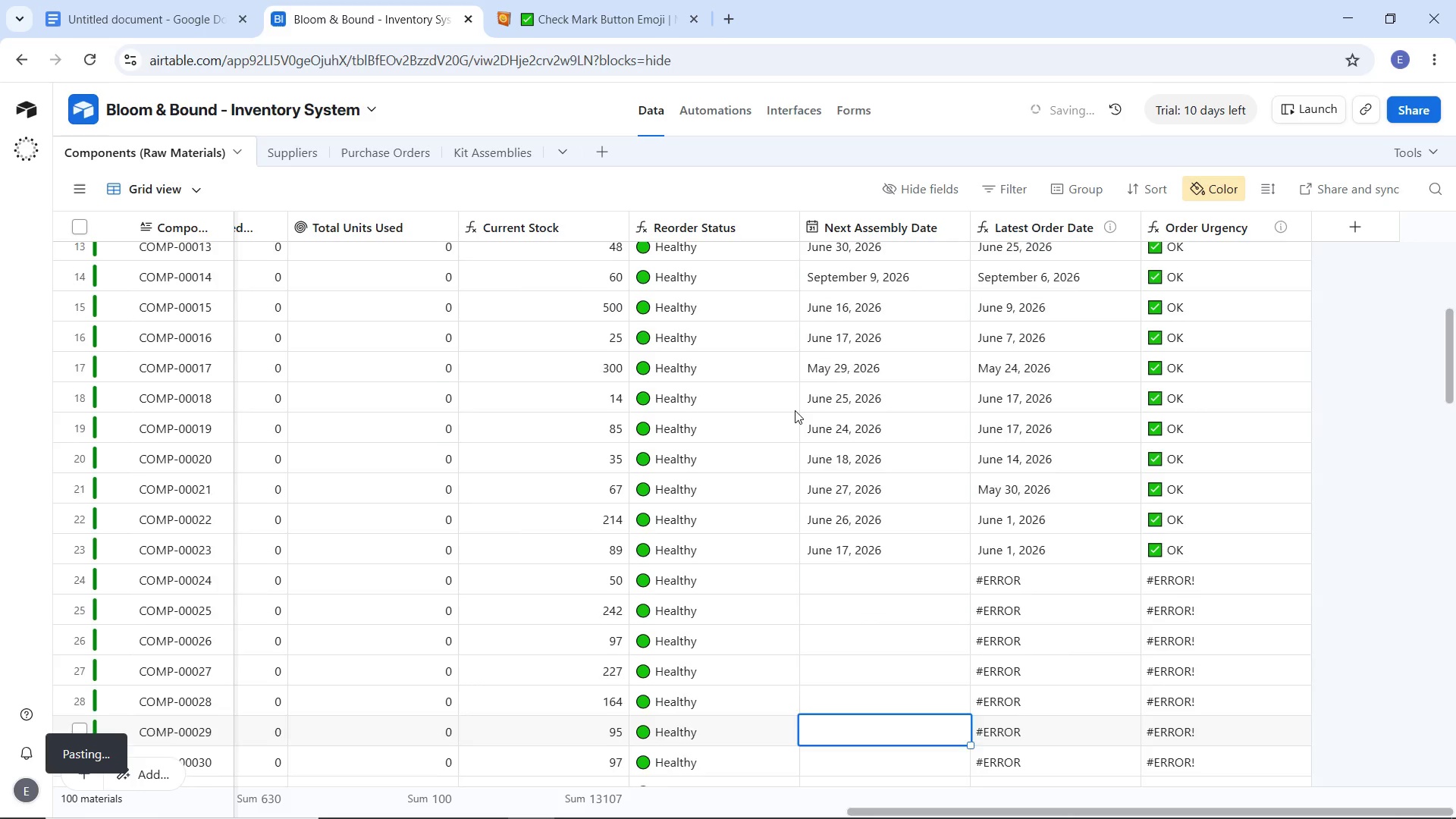 
scroll: coordinate [795, 410], scroll_direction: down, amount: 2.0
 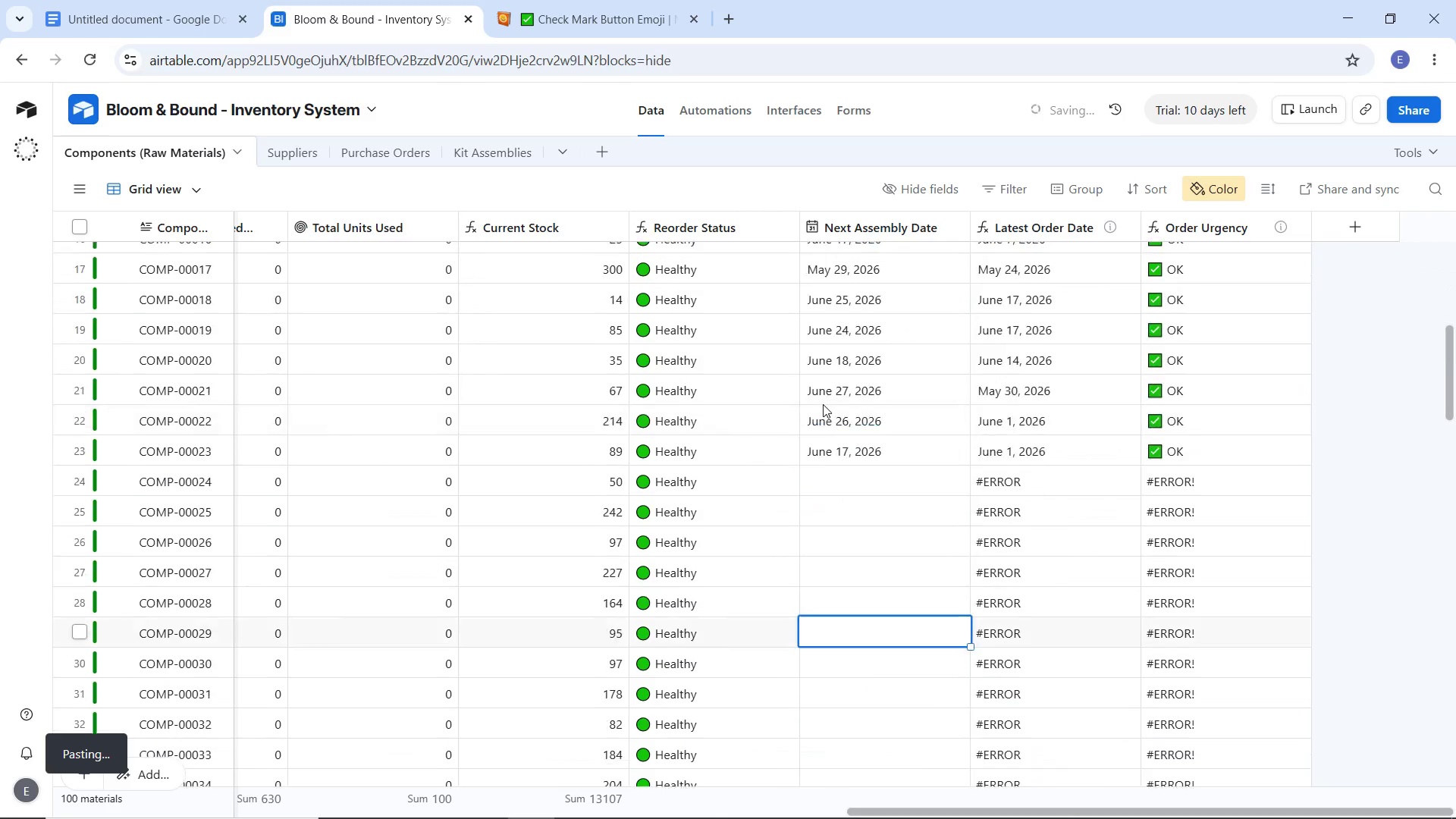 
scroll: coordinate [823, 404], scroll_direction: up, amount: 2.0
 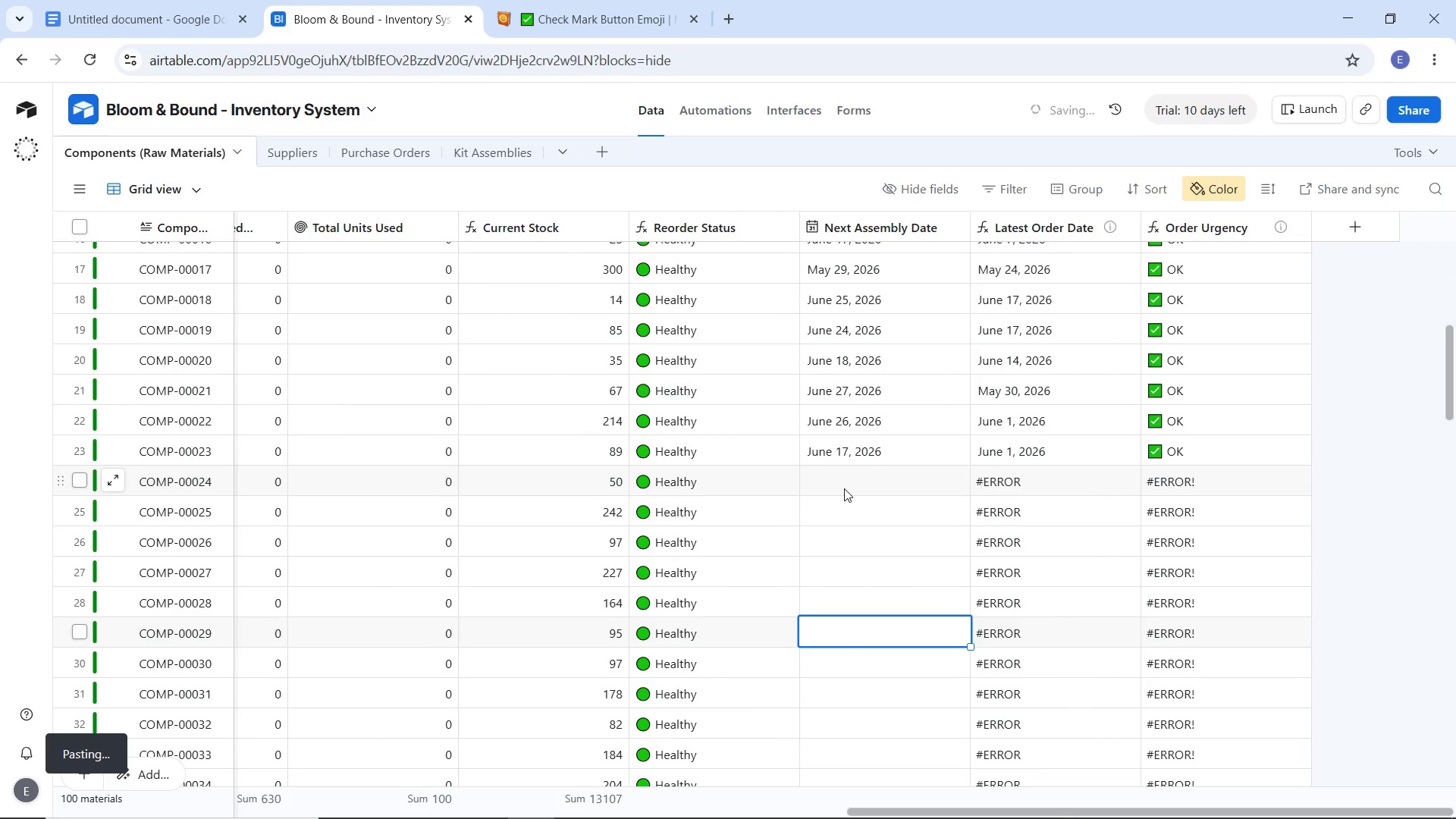 
double_click([844, 488])
 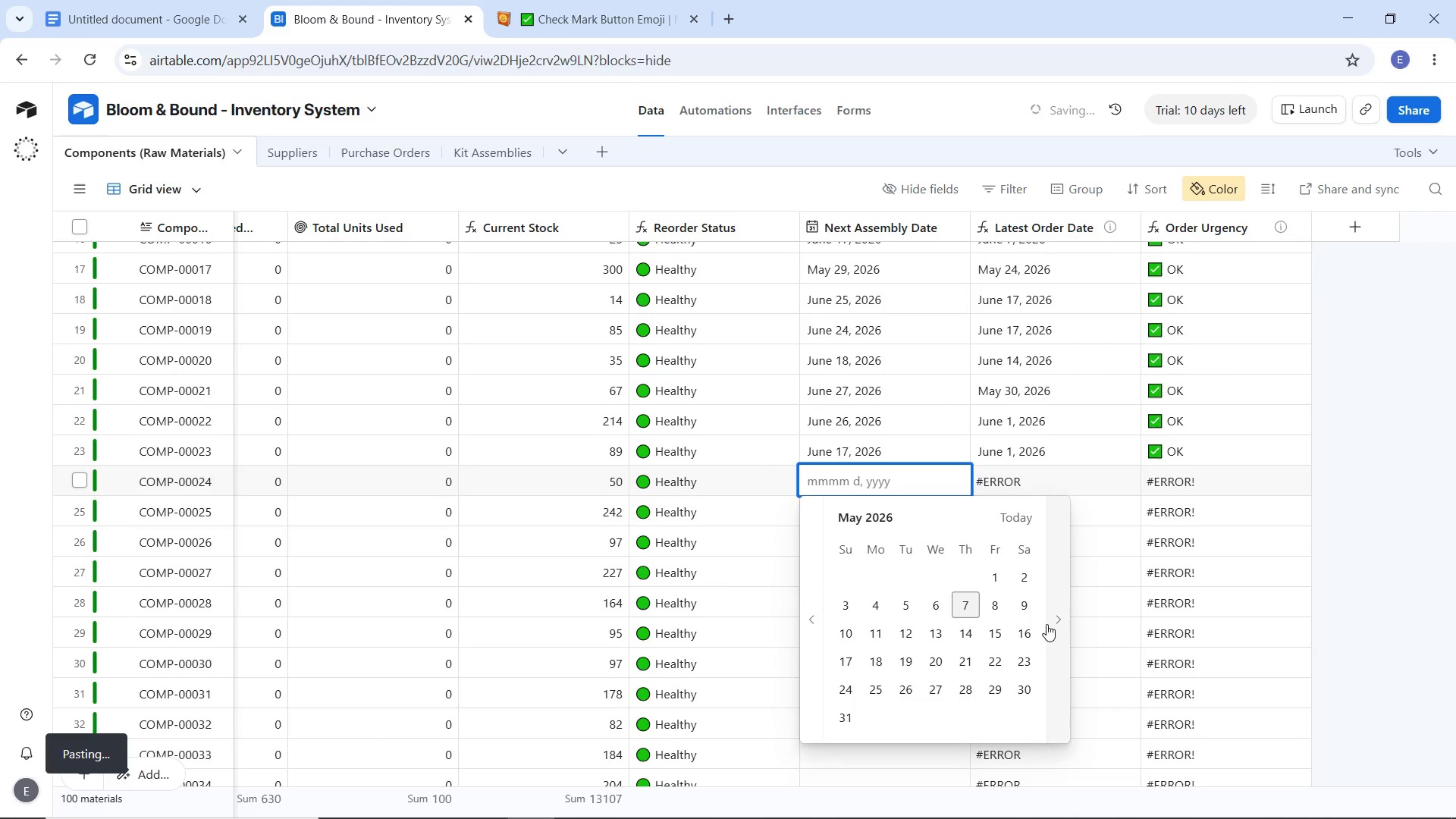 
left_click([1046, 624])
 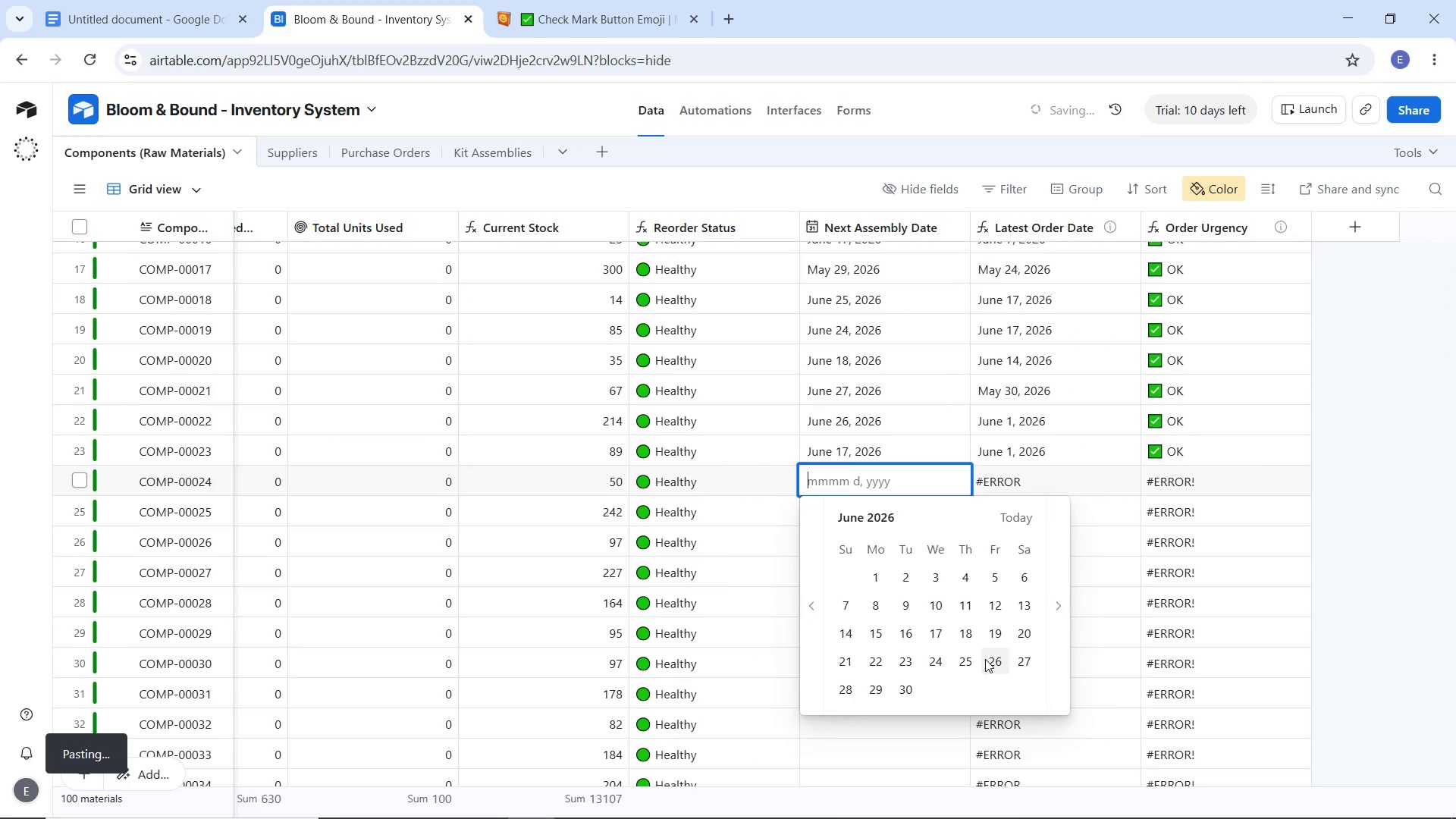 
left_click([985, 659])
 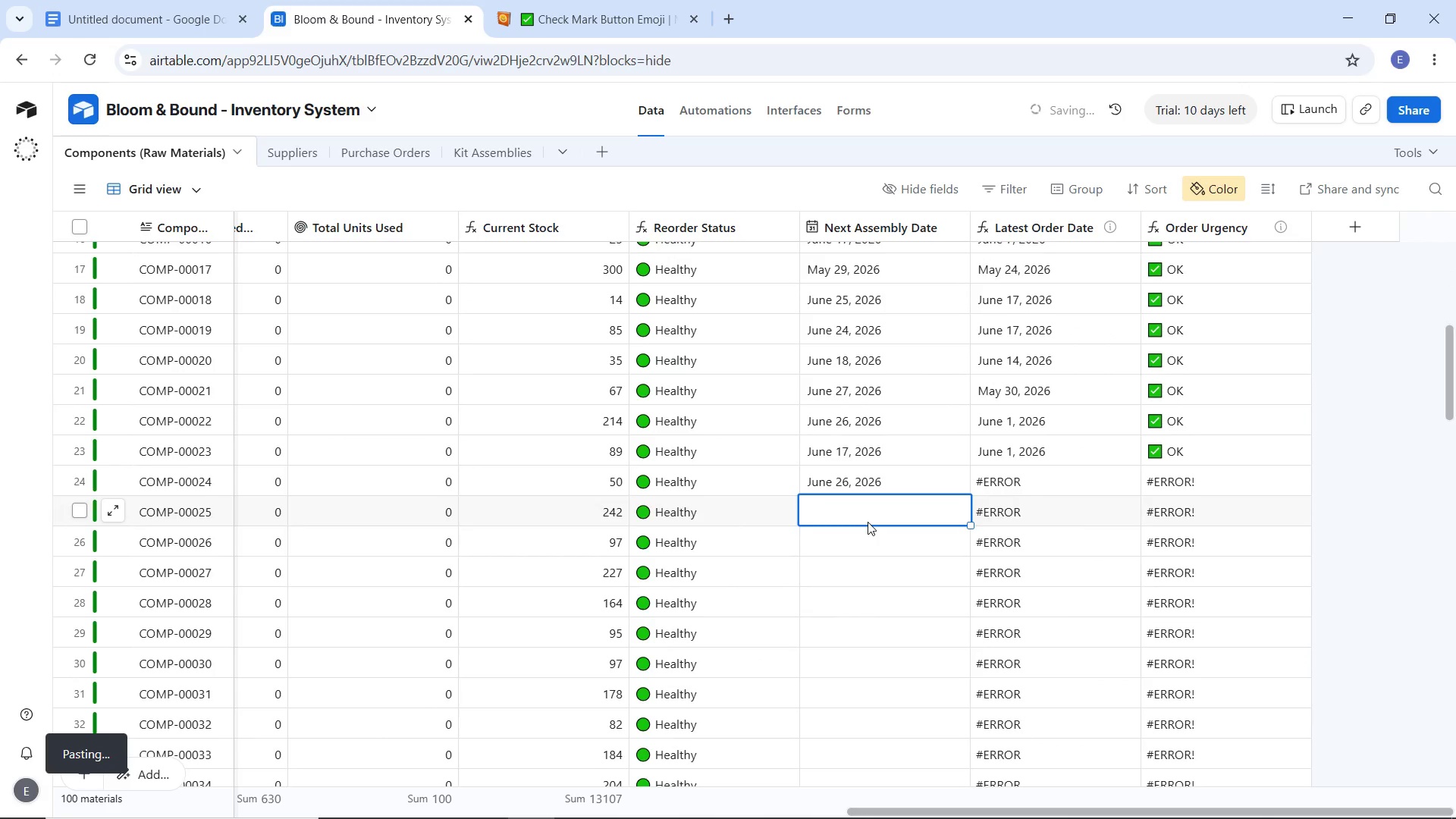 
double_click([868, 522])
 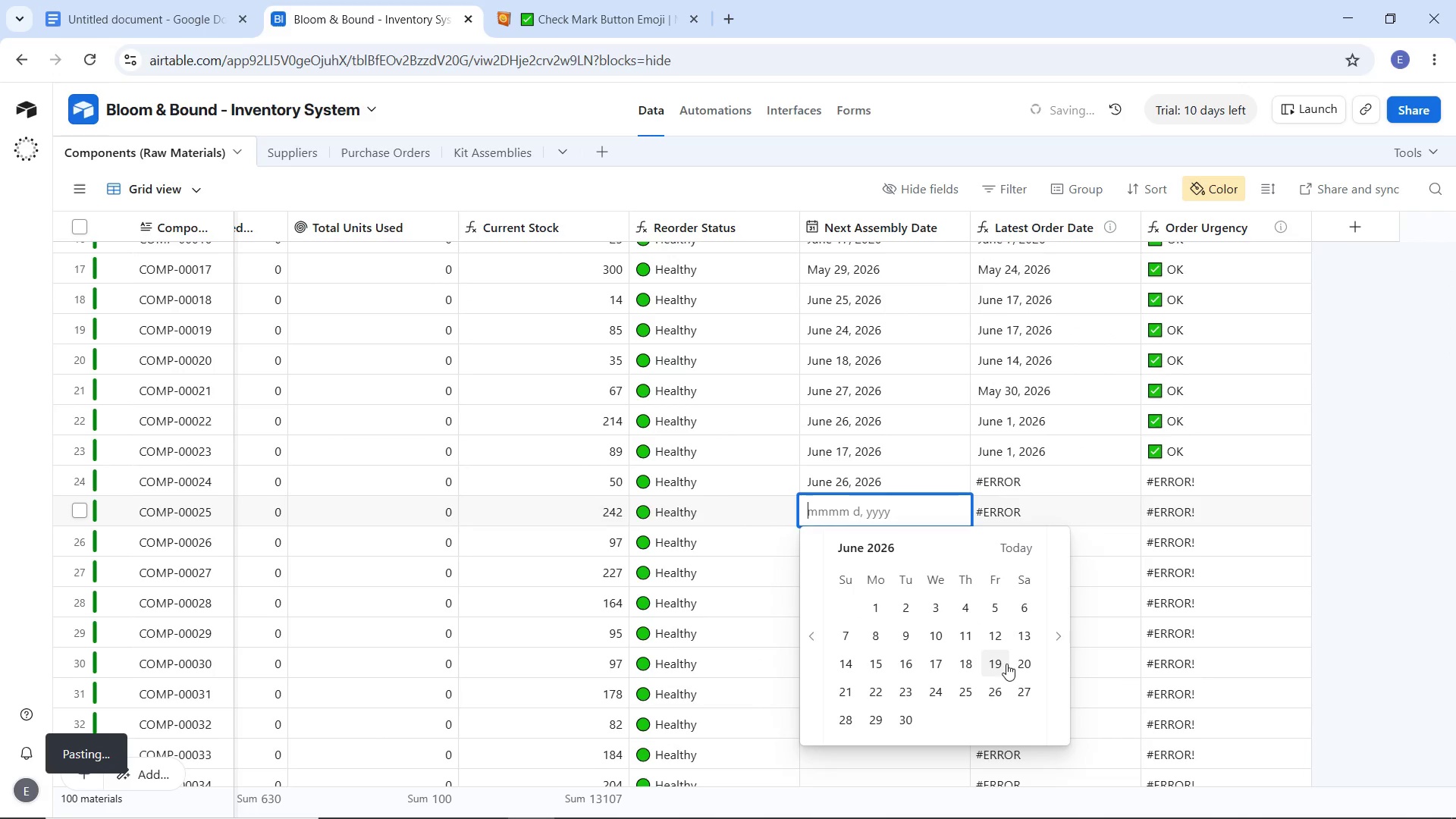 
double_click([1006, 664])
 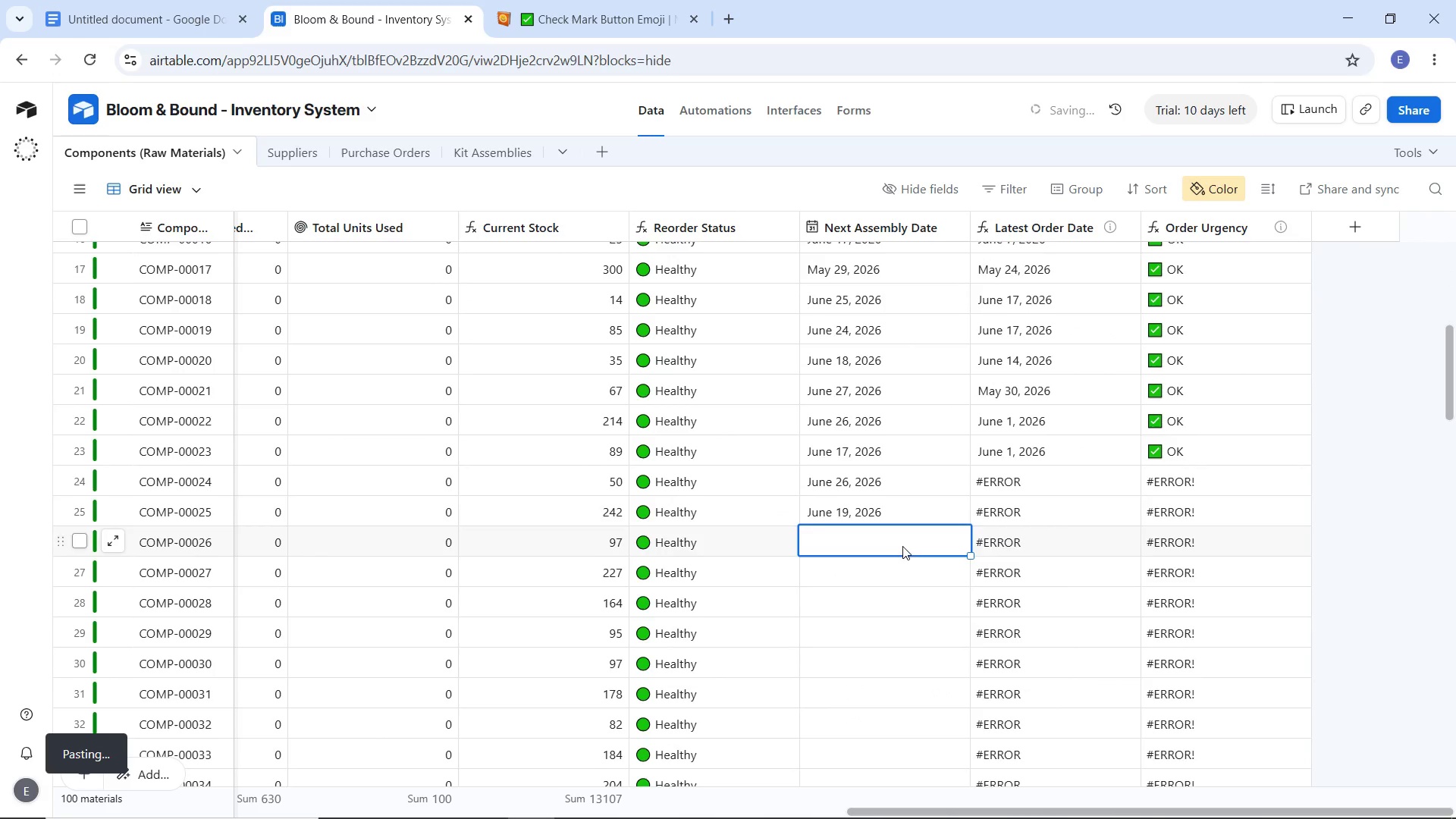 
double_click([902, 546])
 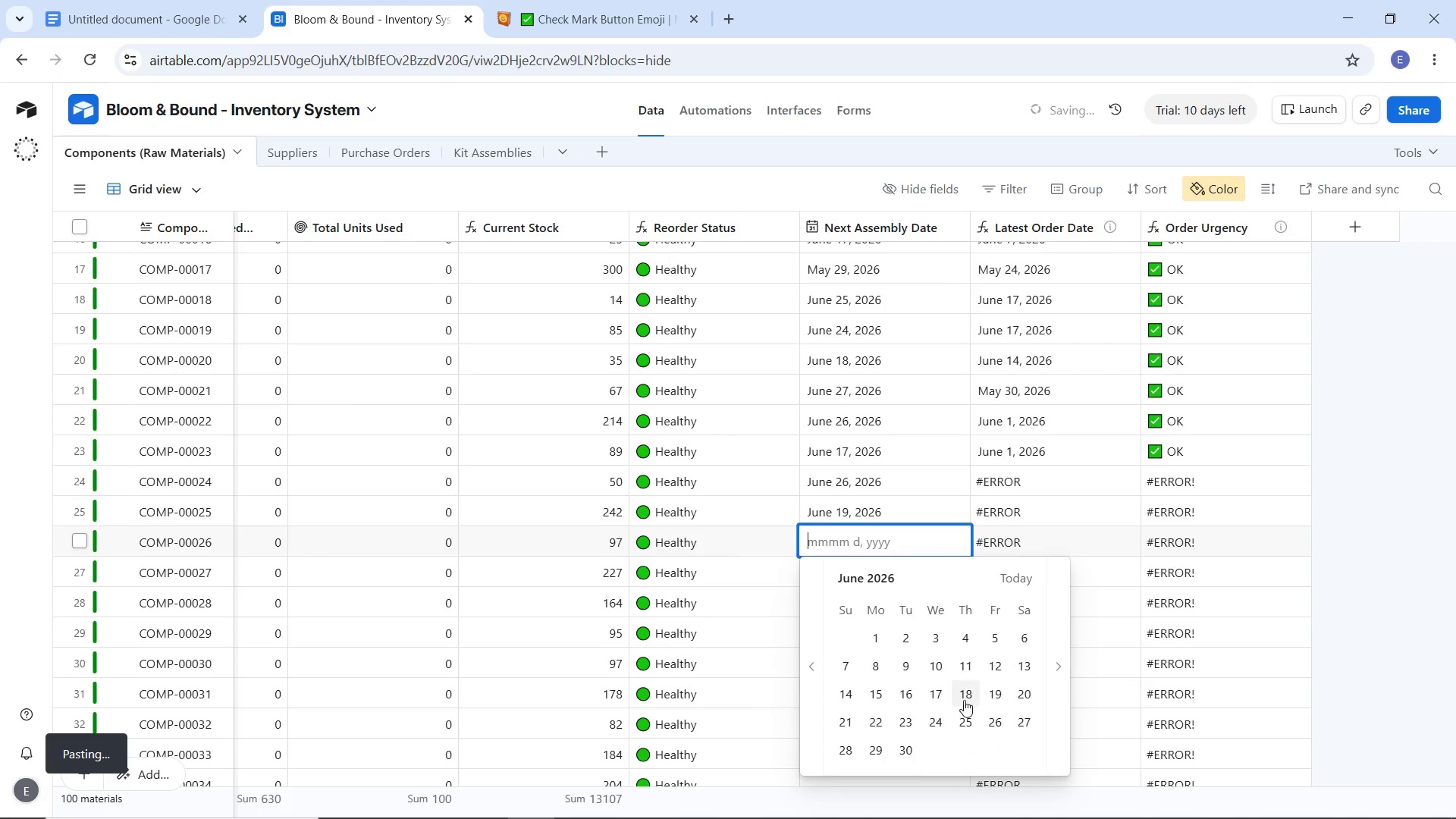 
double_click([963, 700])
 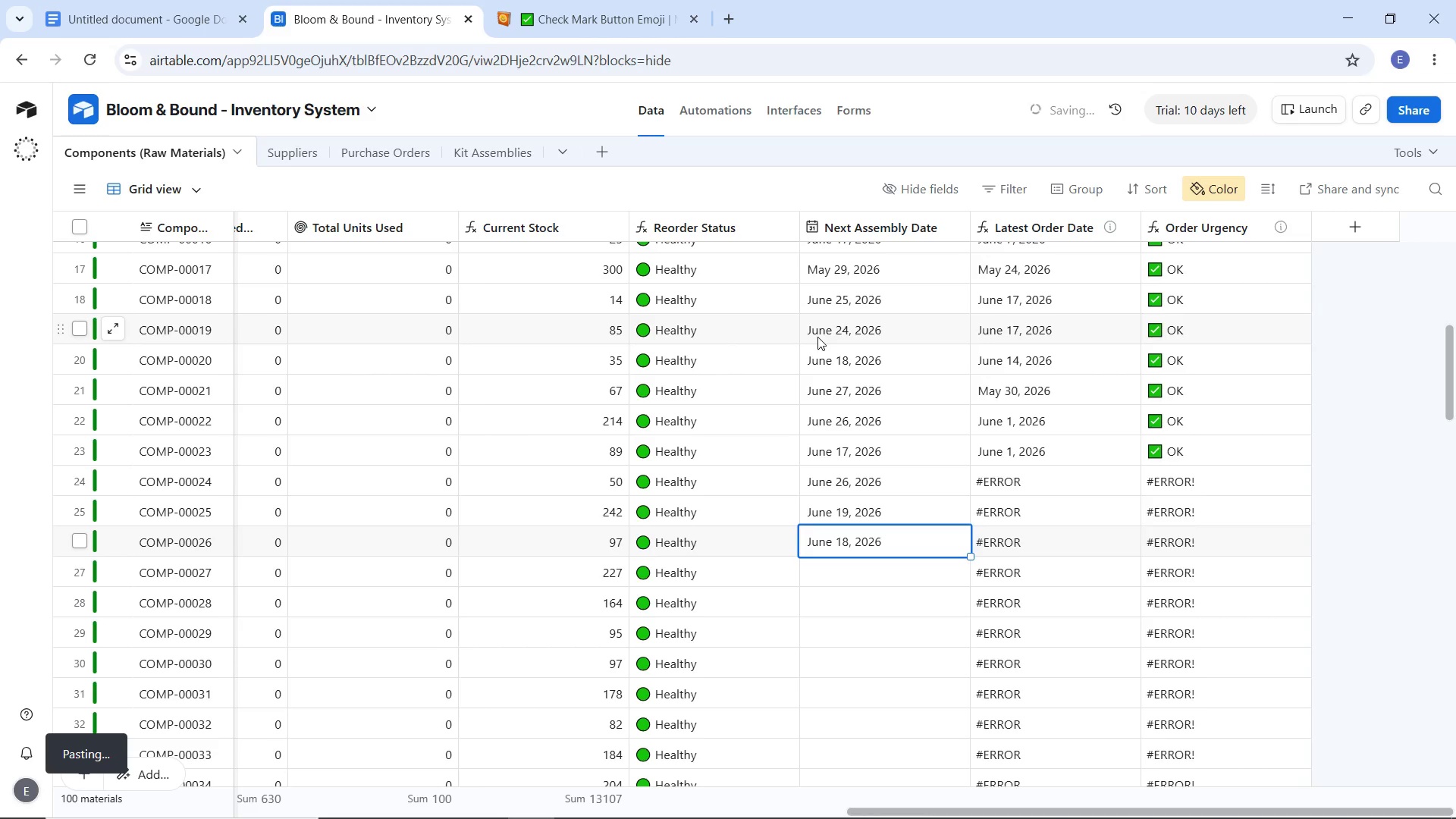 
left_click([817, 337])
 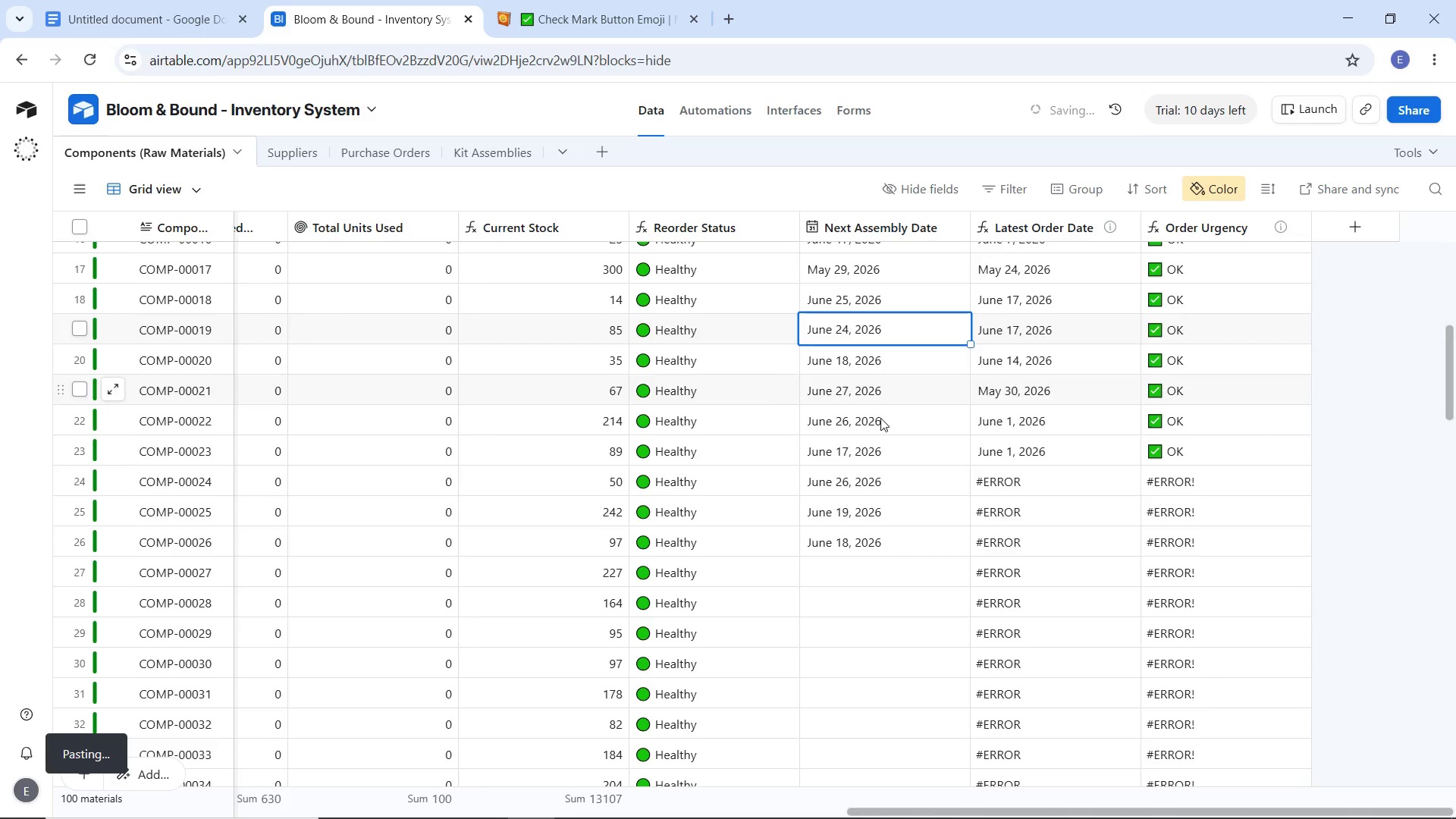 
hold_key(key=ShiftLeft, duration=0.95)
 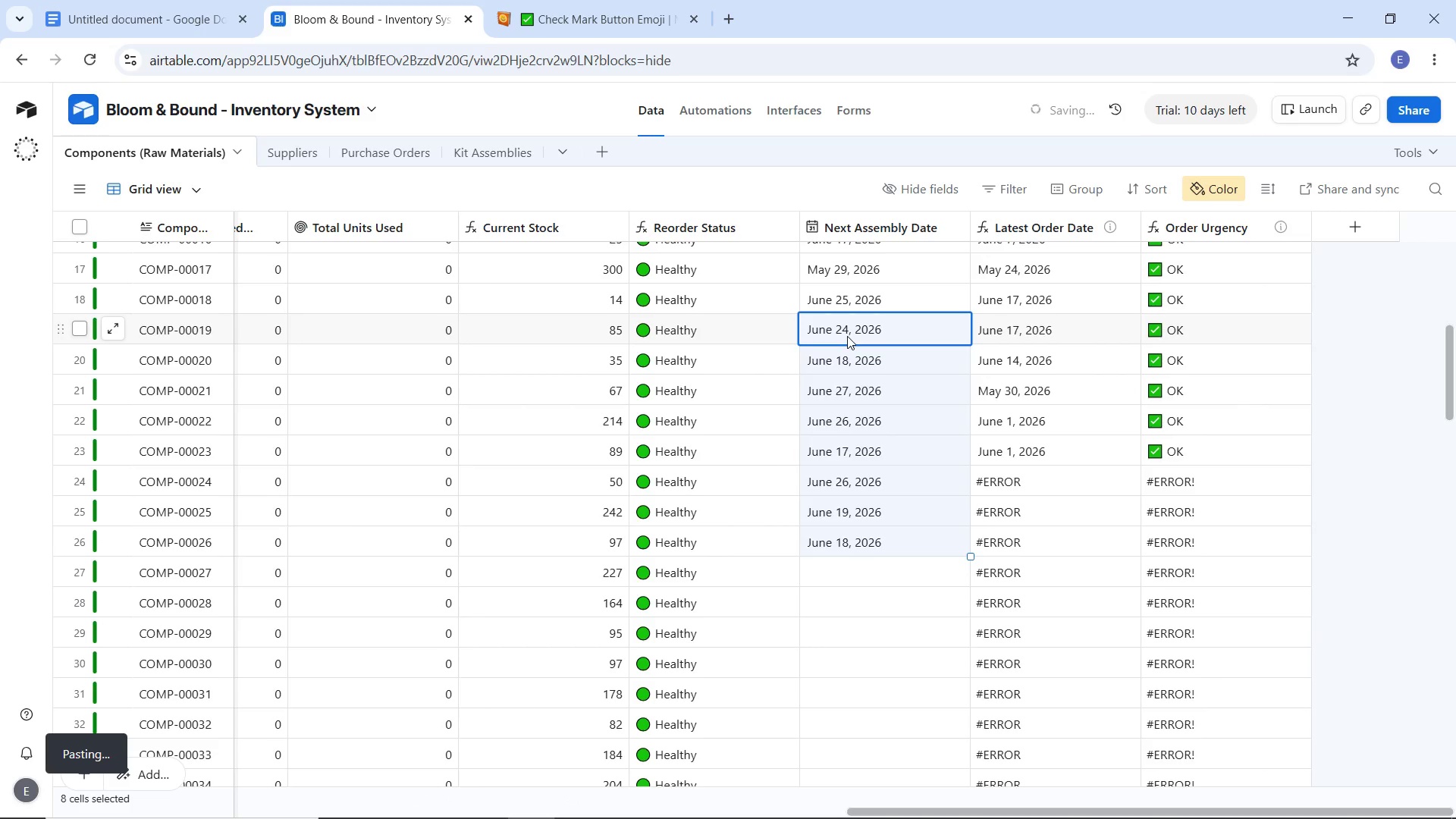 
right_click([847, 336])
 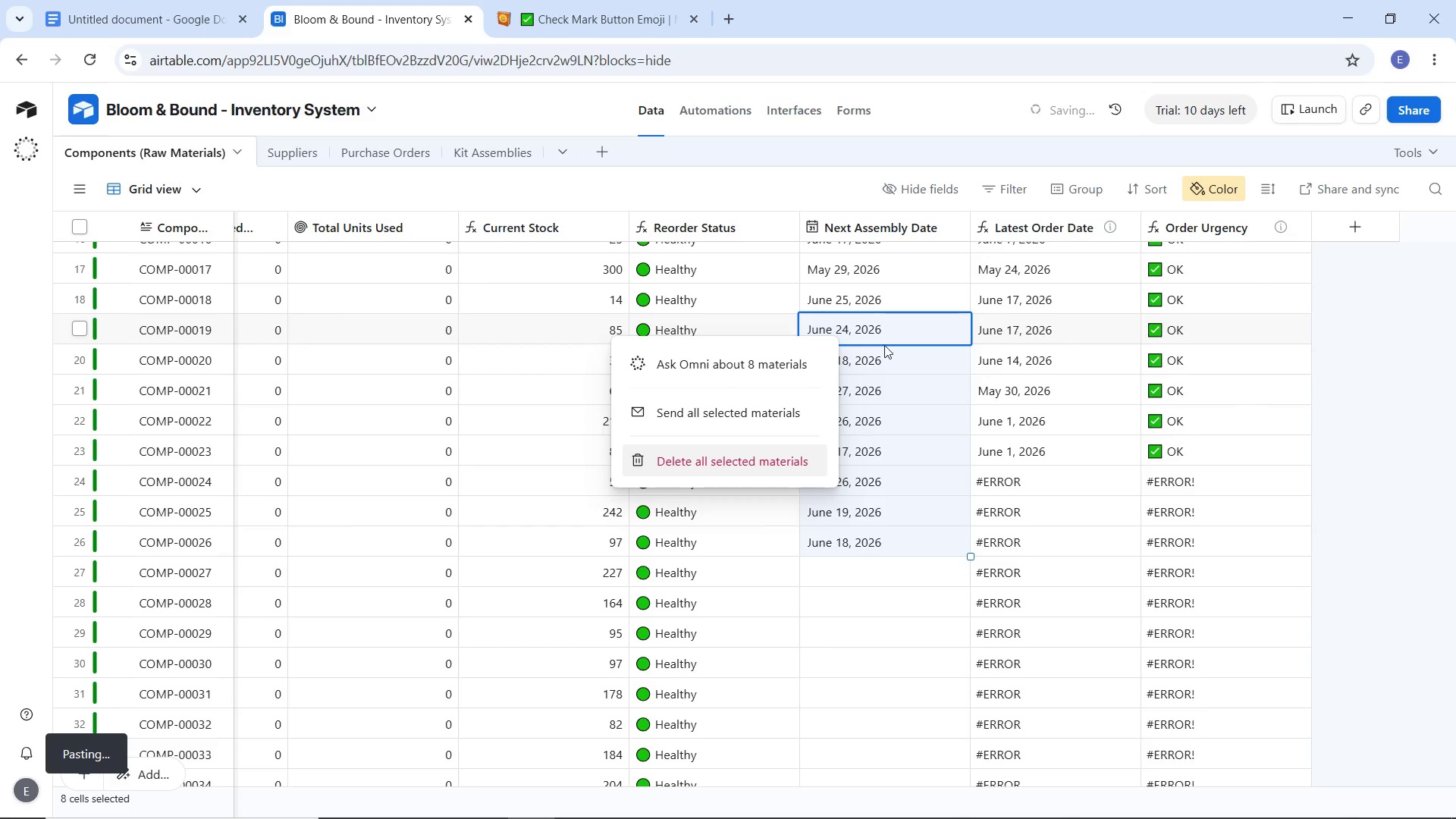 
left_click([884, 335])
 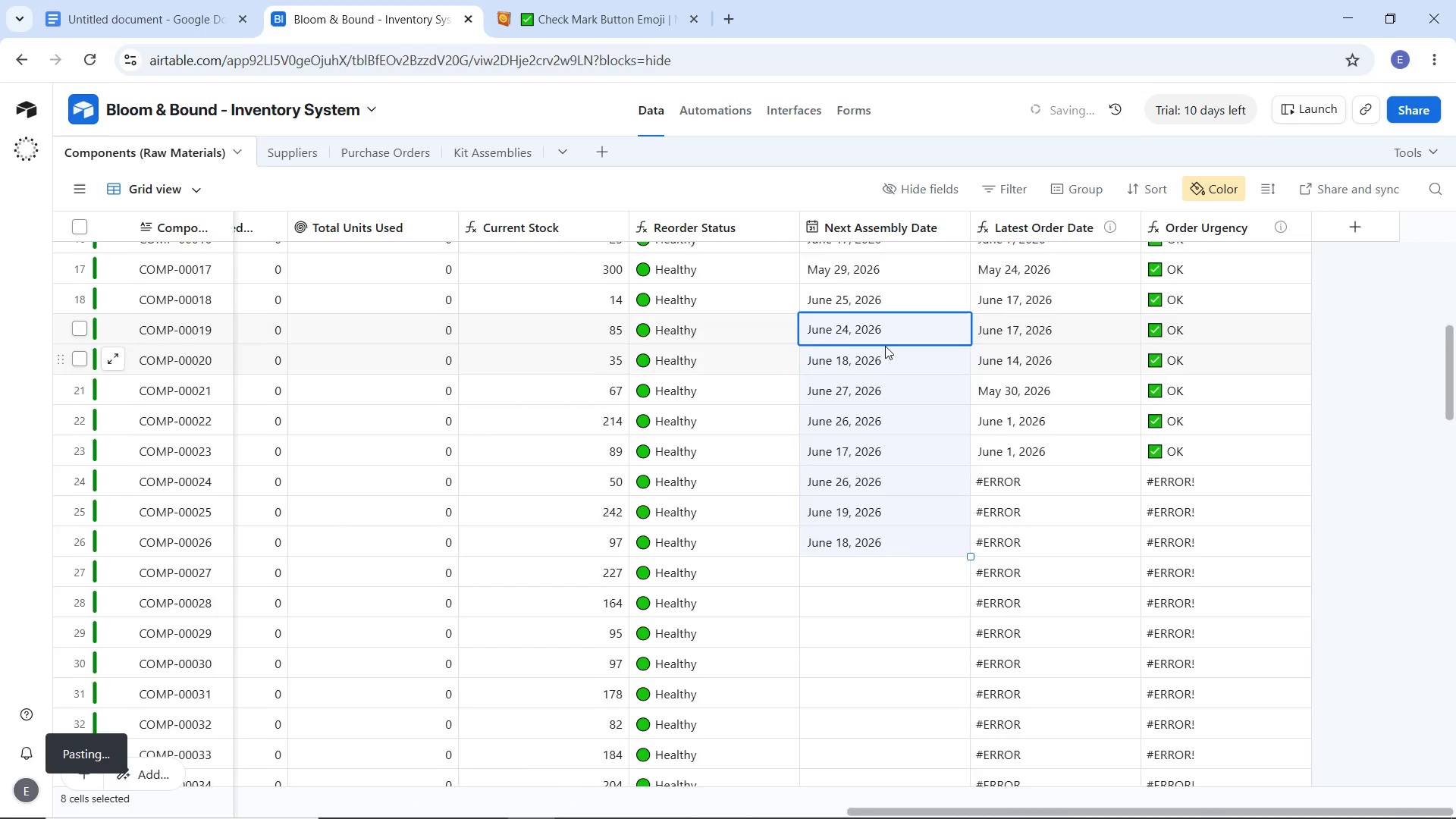 
scroll: coordinate [885, 346], scroll_direction: down, amount: 3.0
 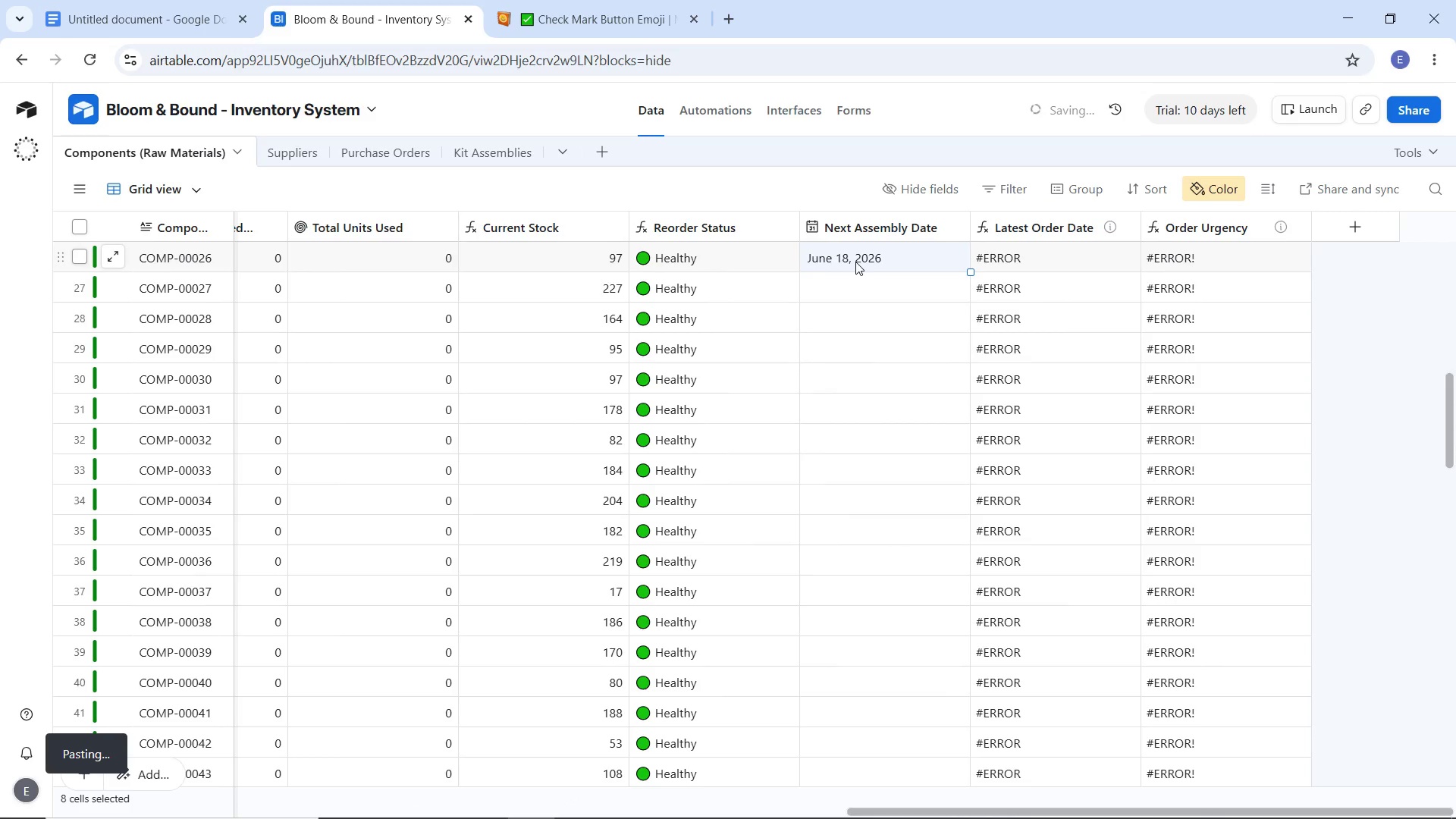 
left_click([855, 262])
 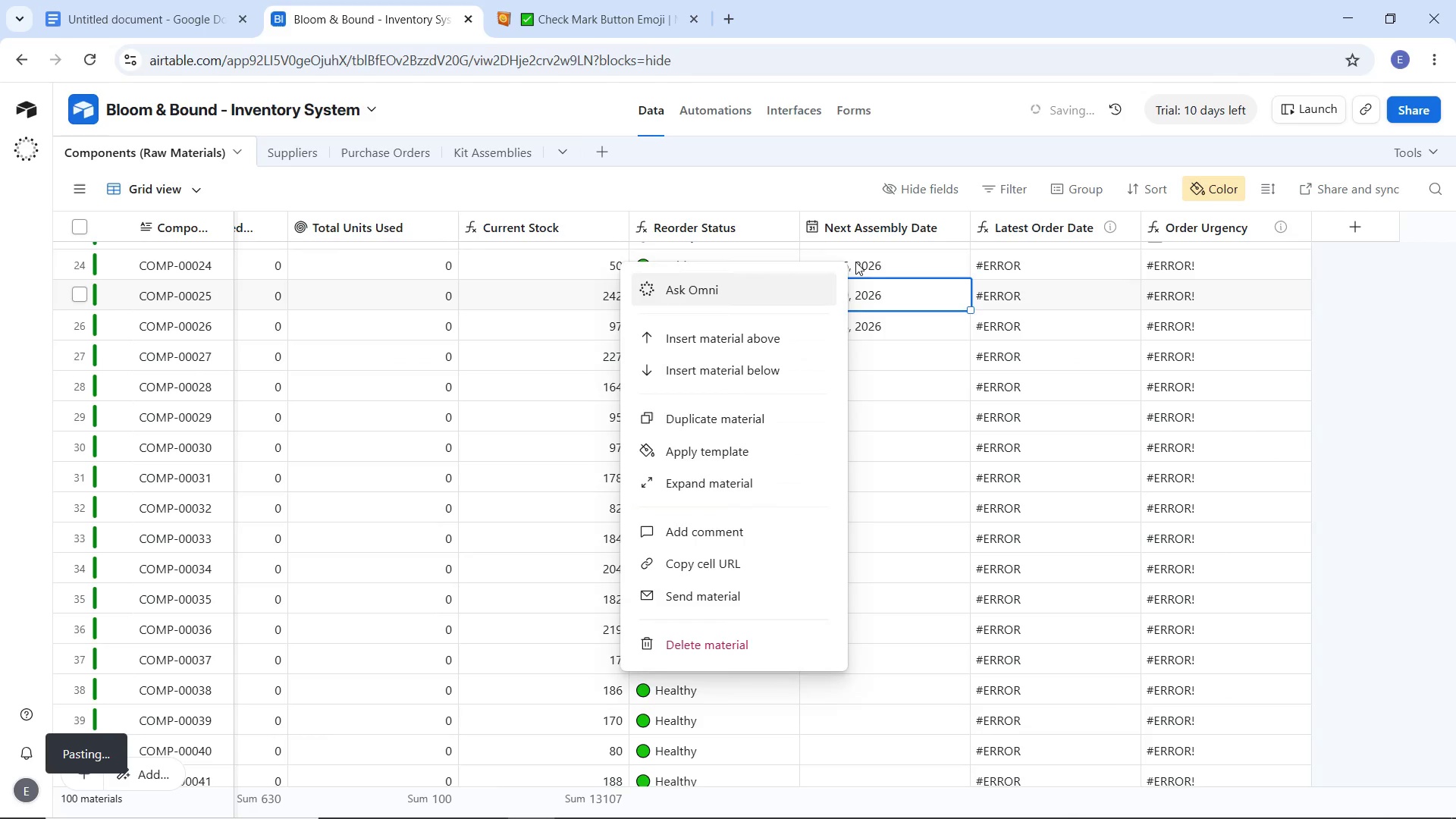 
right_click([855, 262])
 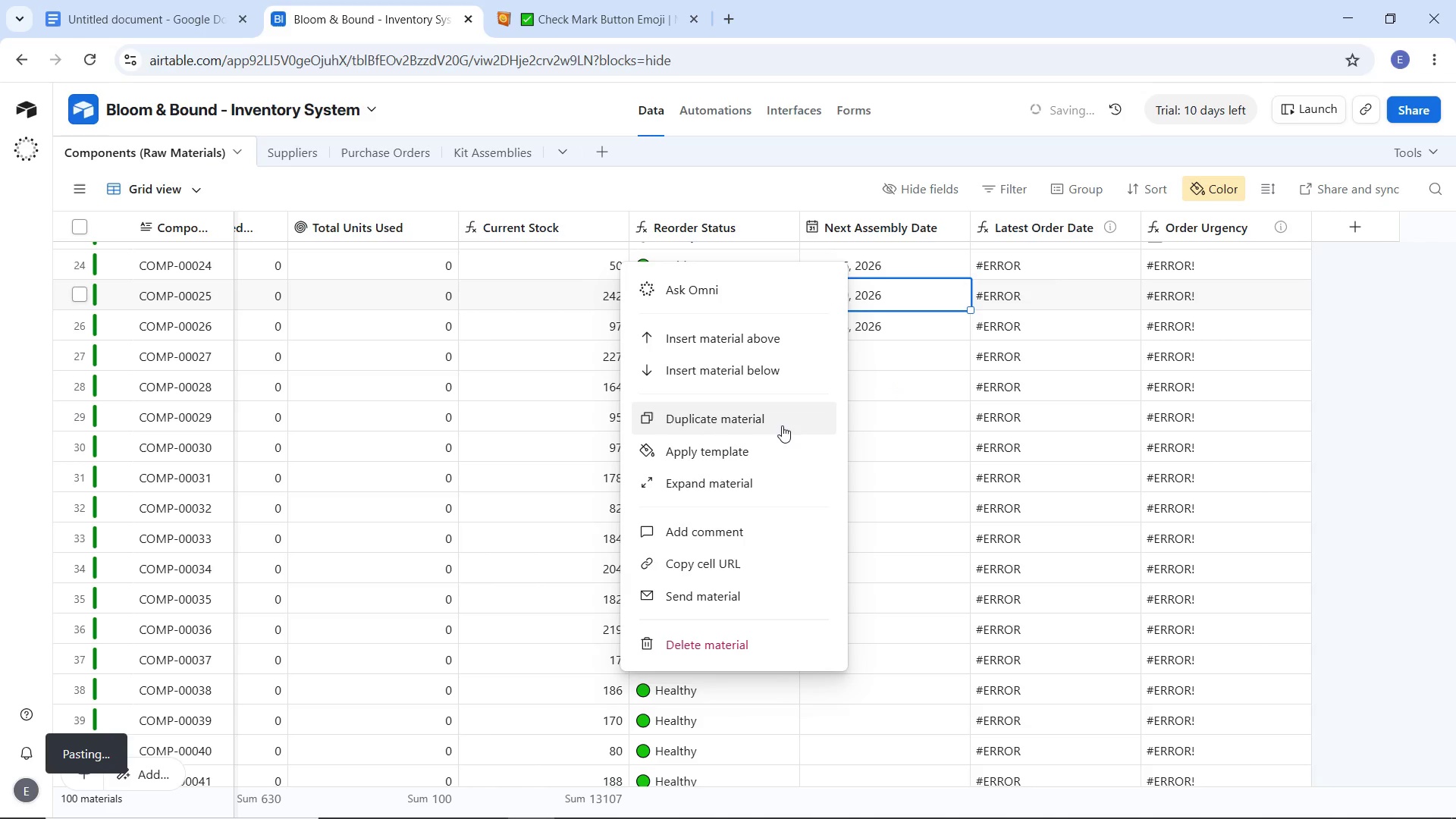 
left_click([782, 425])
 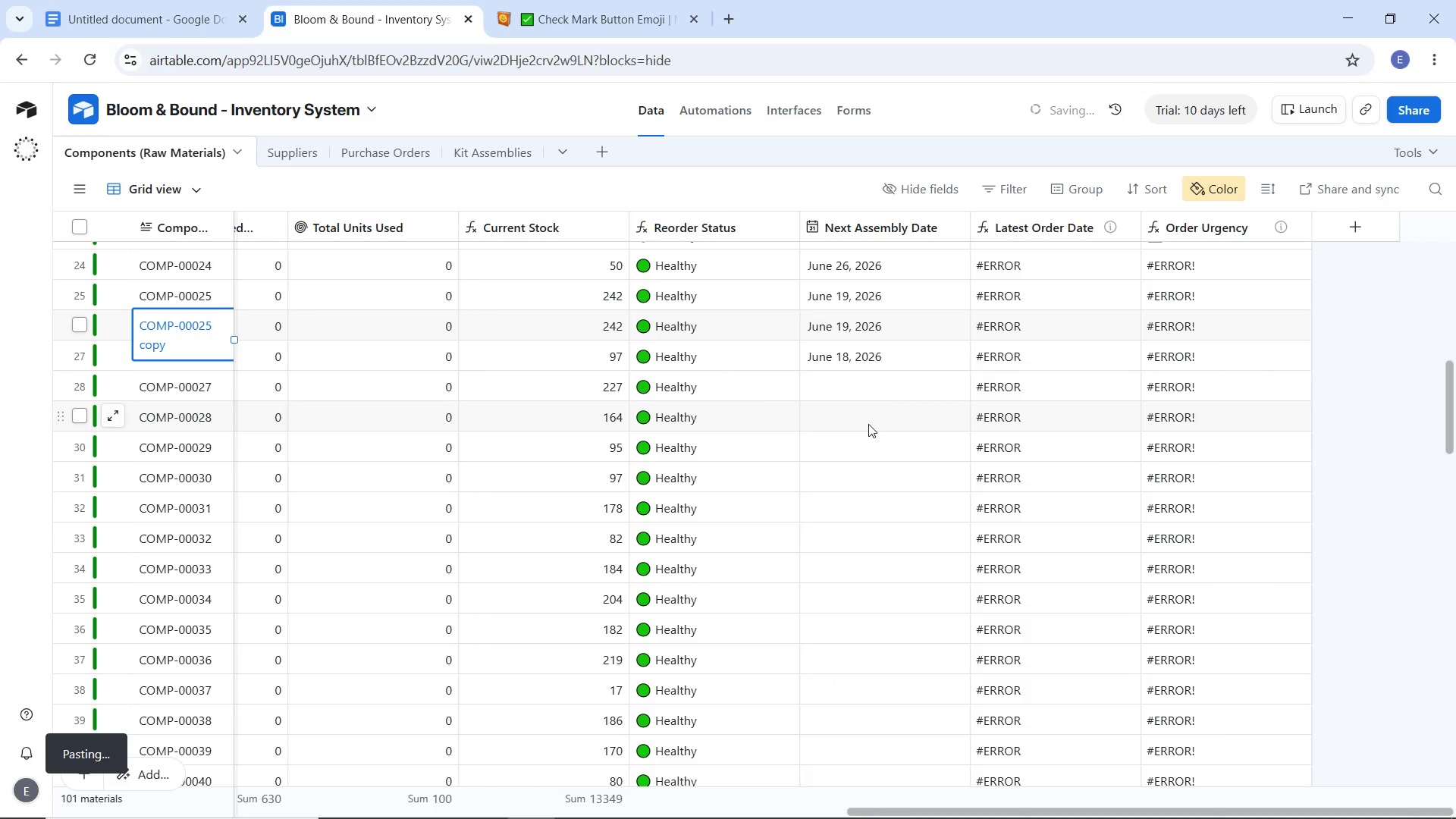 
left_click([868, 424])
 